 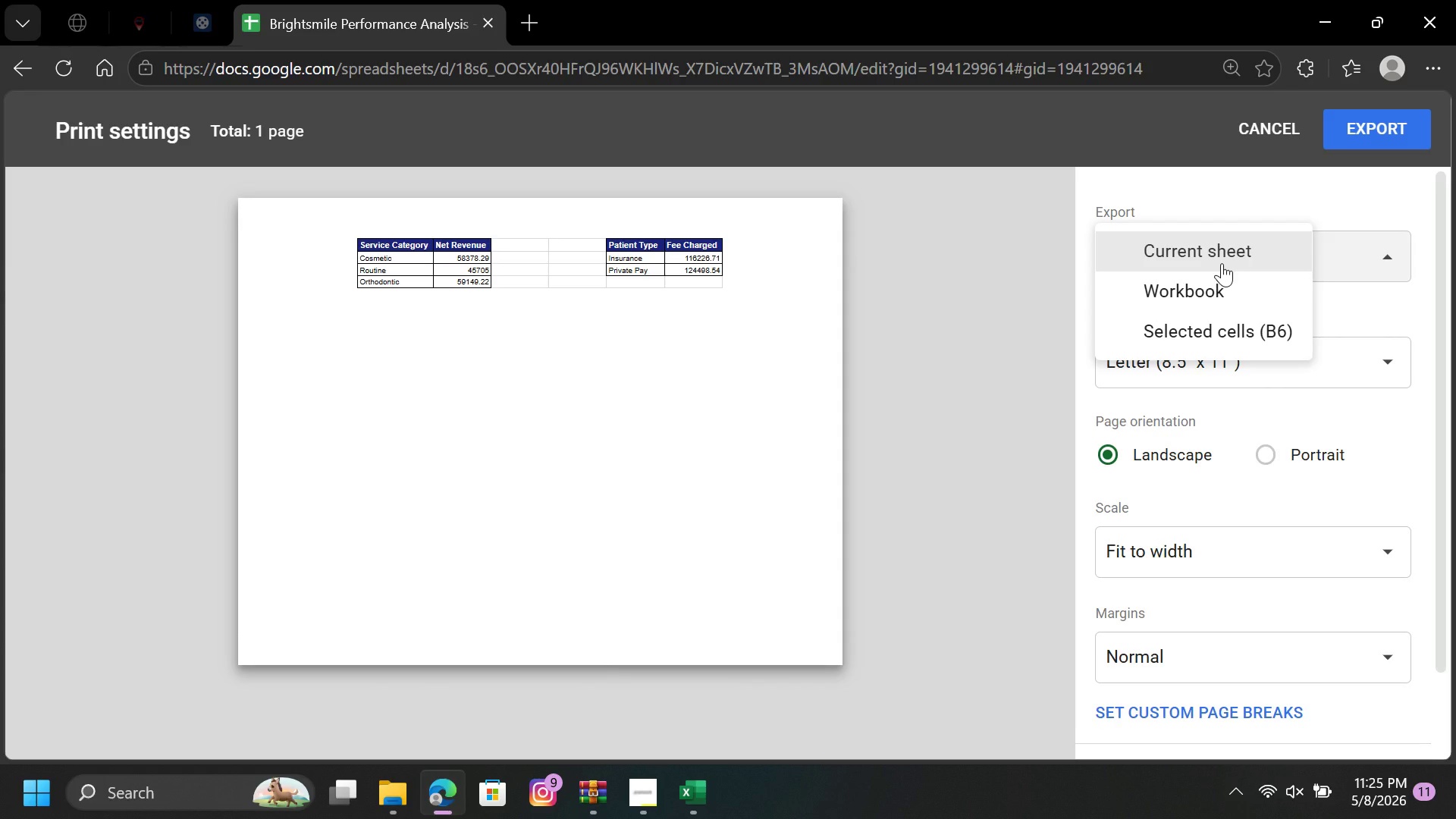 
left_click([1219, 297])
 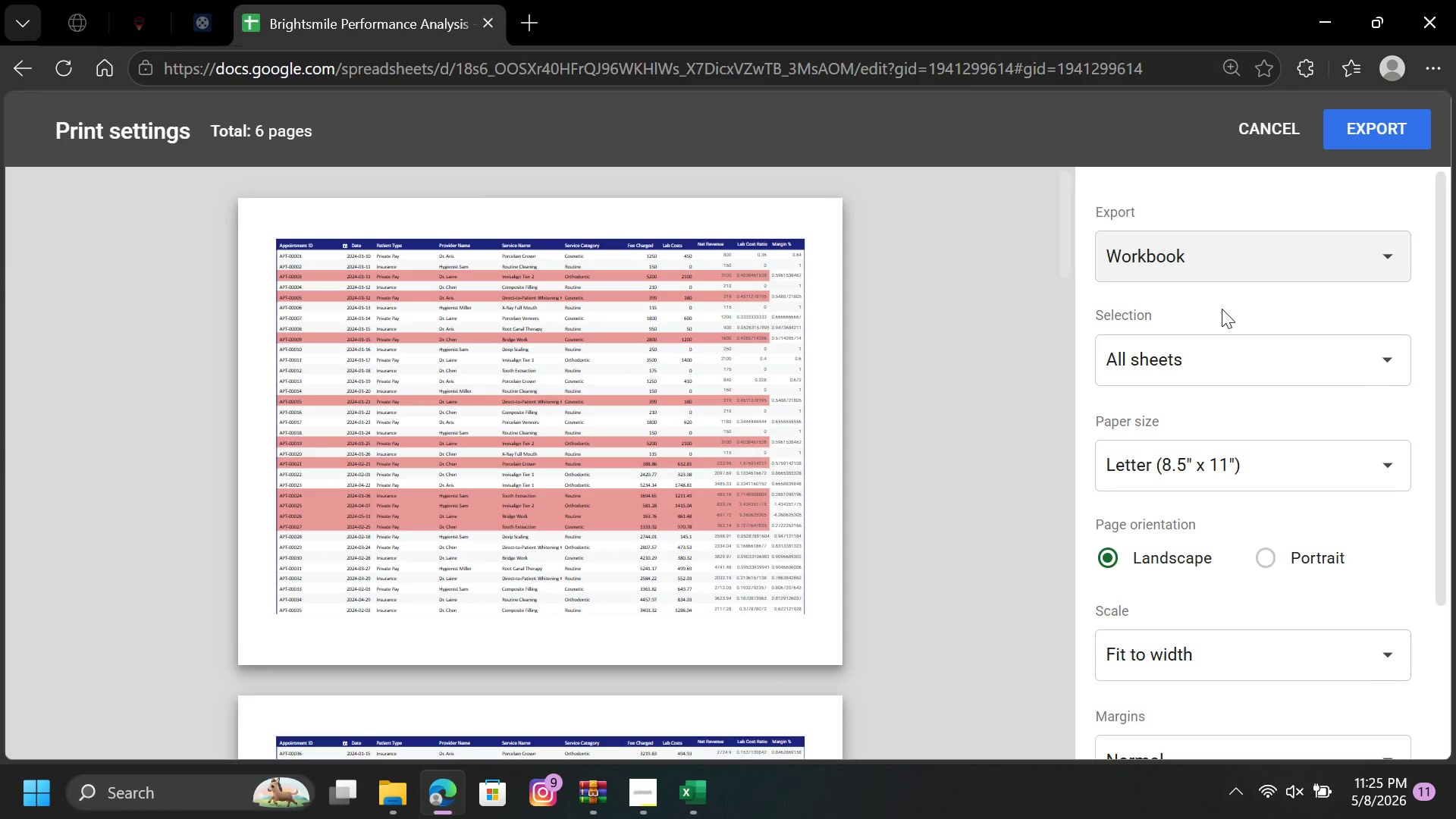 
left_click([1222, 352])
 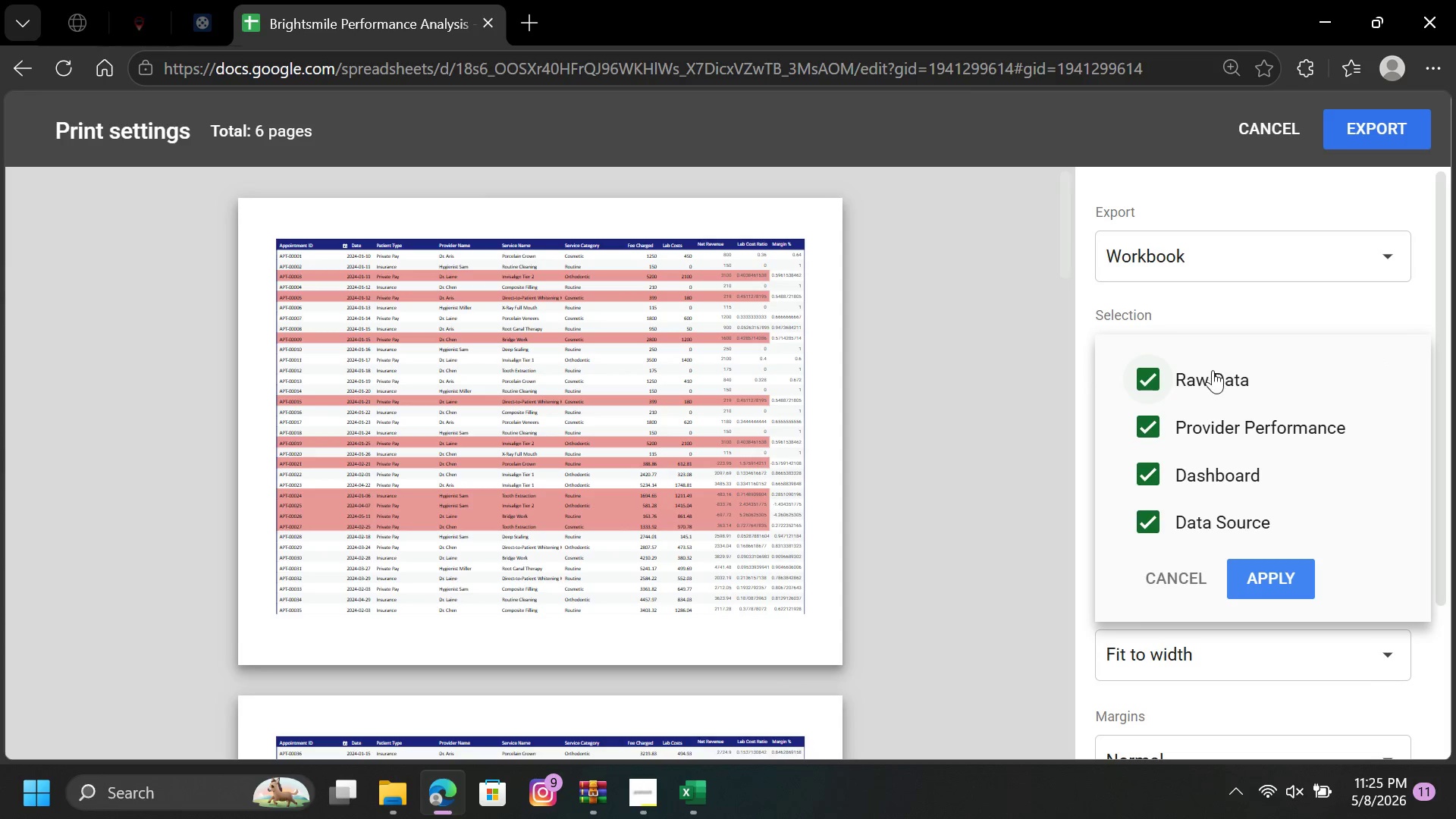 
left_click([1211, 374])
 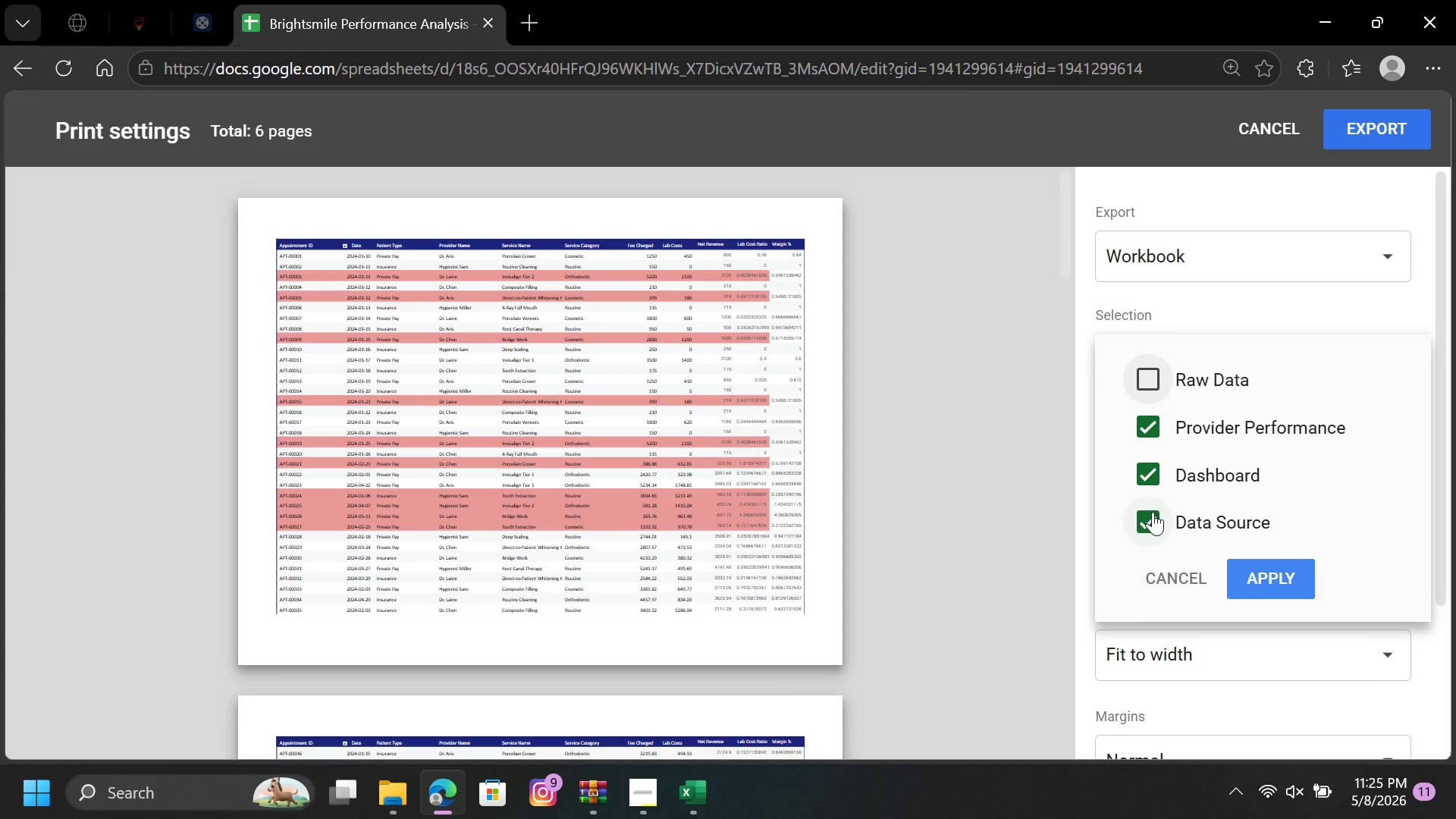 
left_click([1153, 522])
 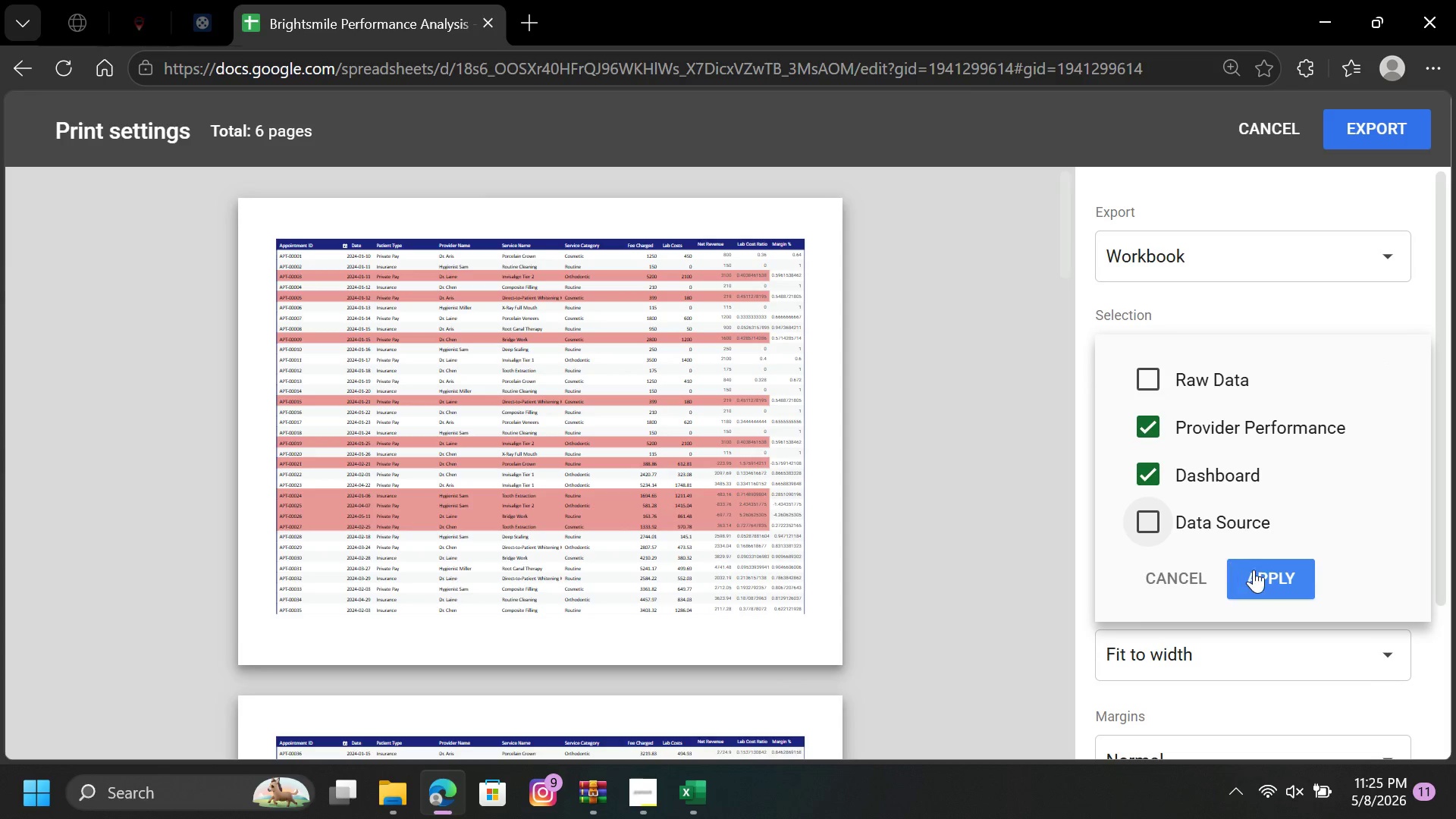 
left_click([1259, 573])
 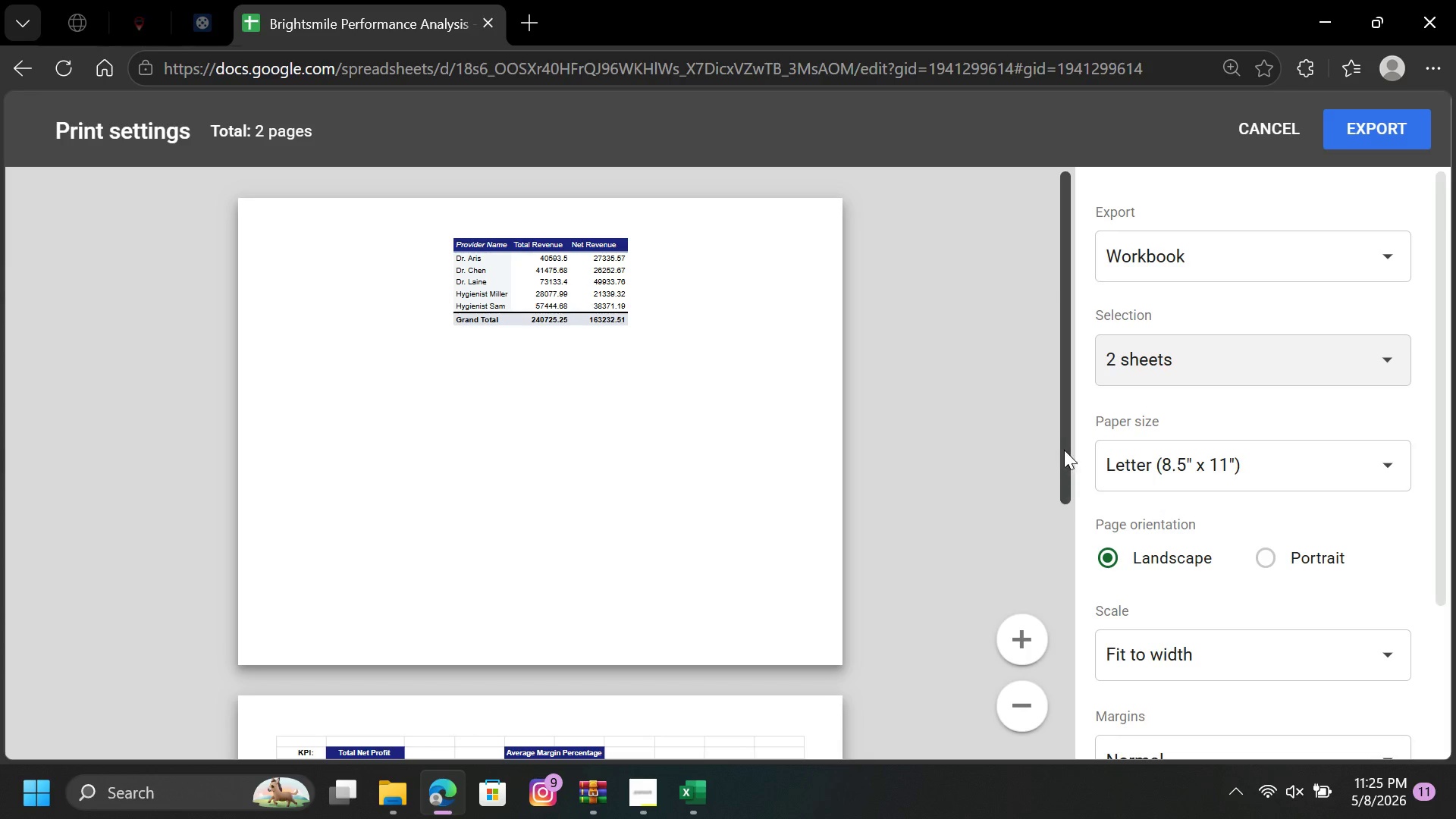 
left_click_drag(start_coordinate=[1065, 441], to_coordinate=[1043, 422])
 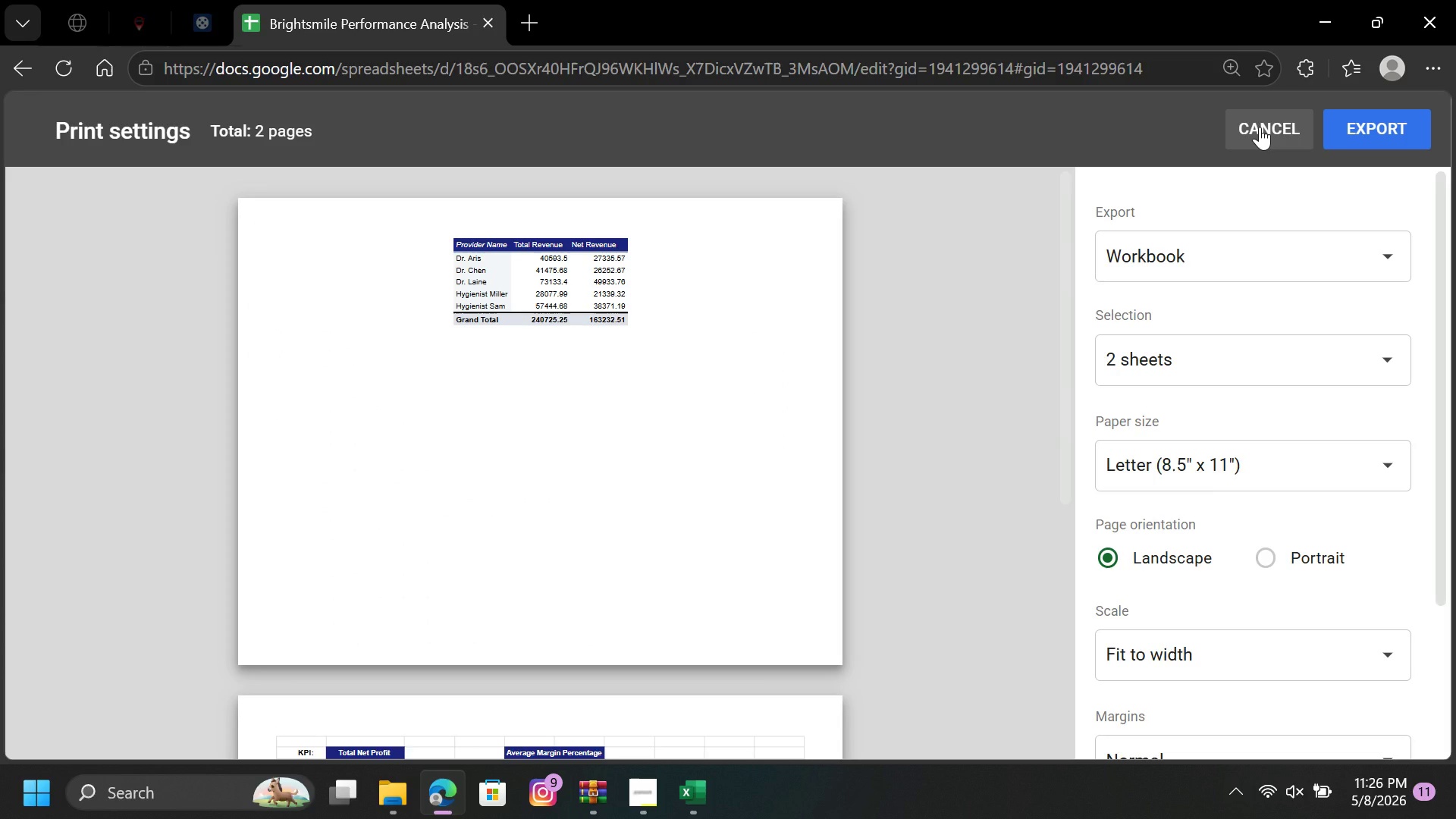 
wait(5.5)
 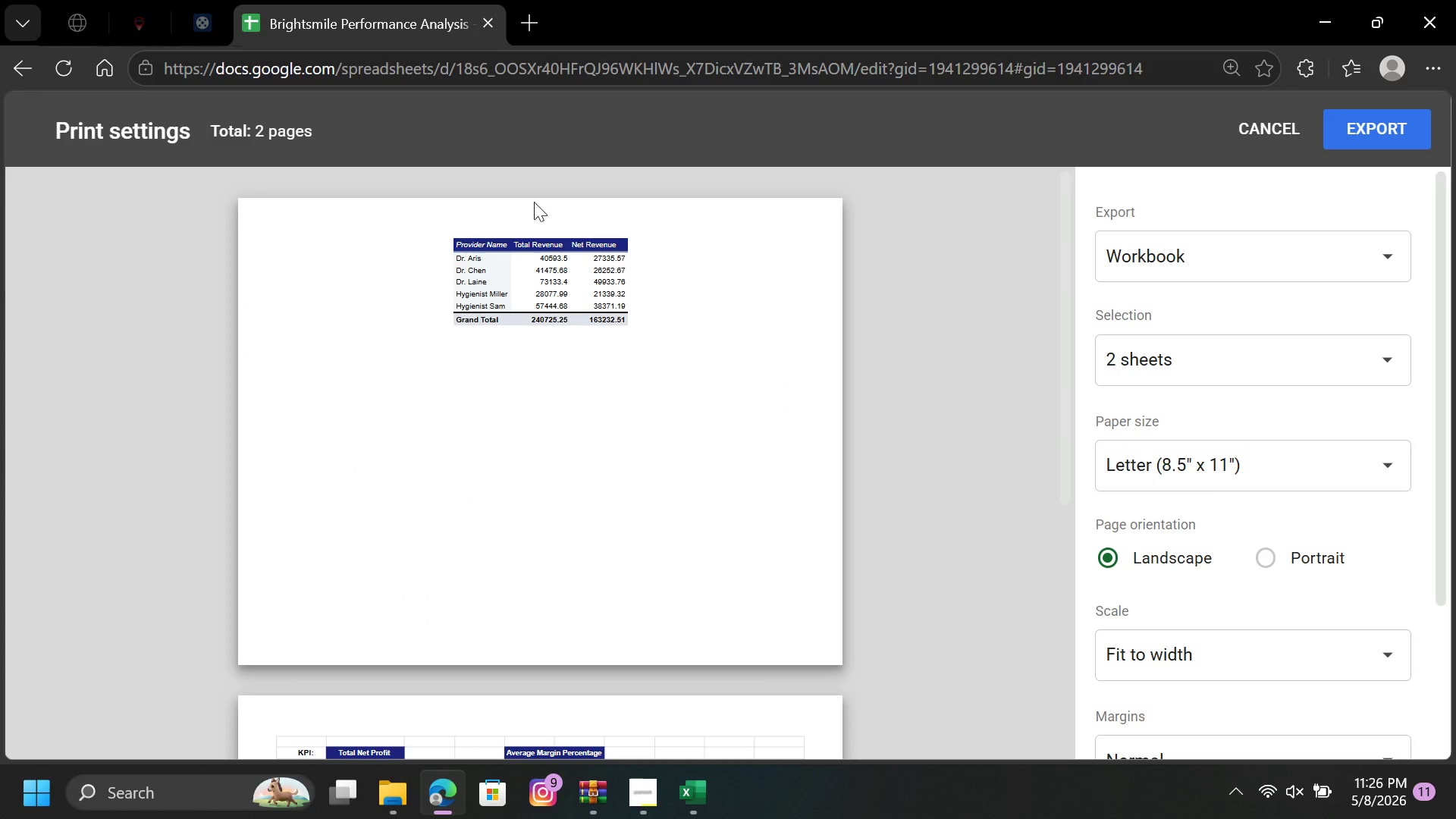 
left_click([1260, 127])
 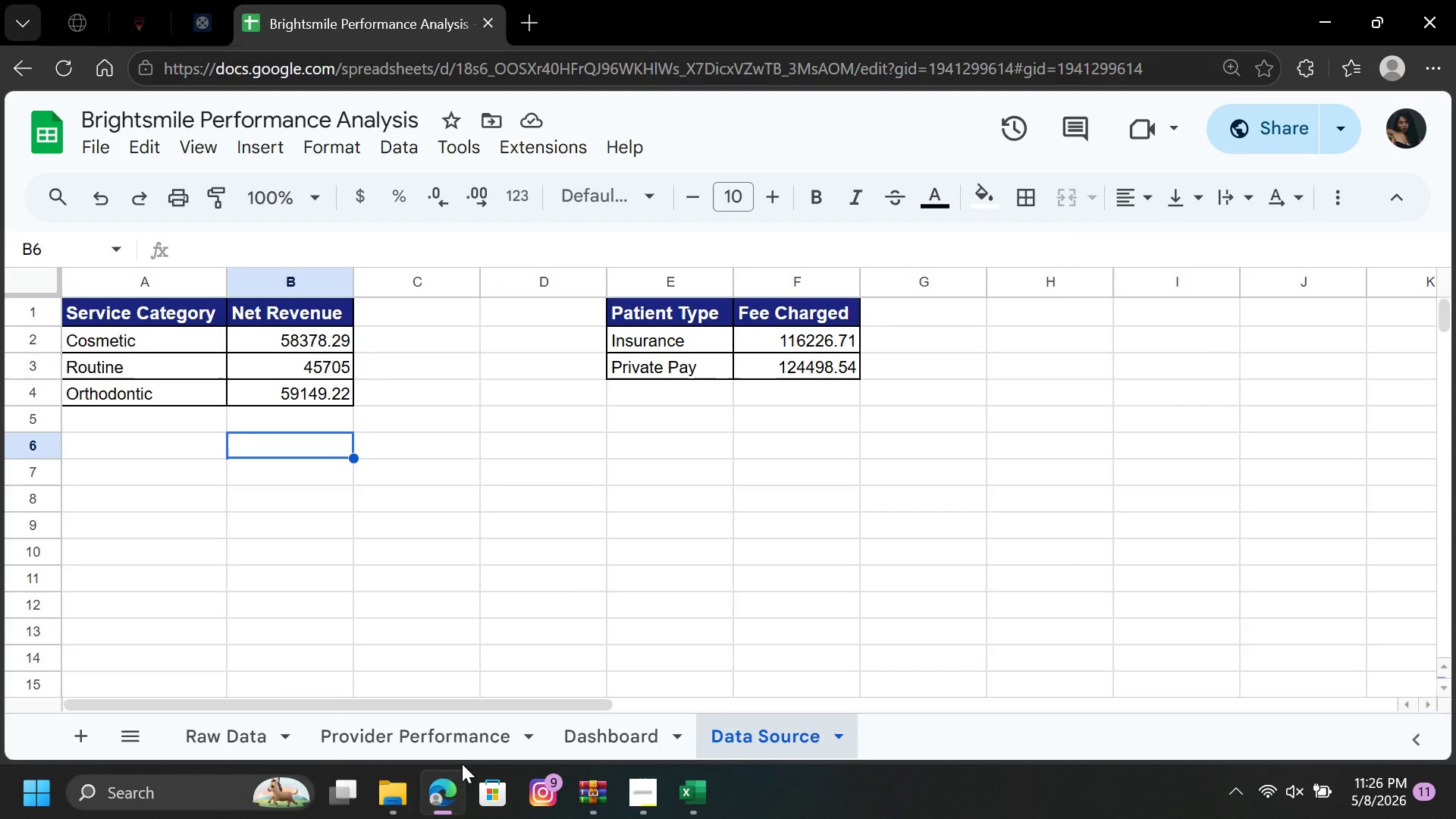 
wait(6.41)
 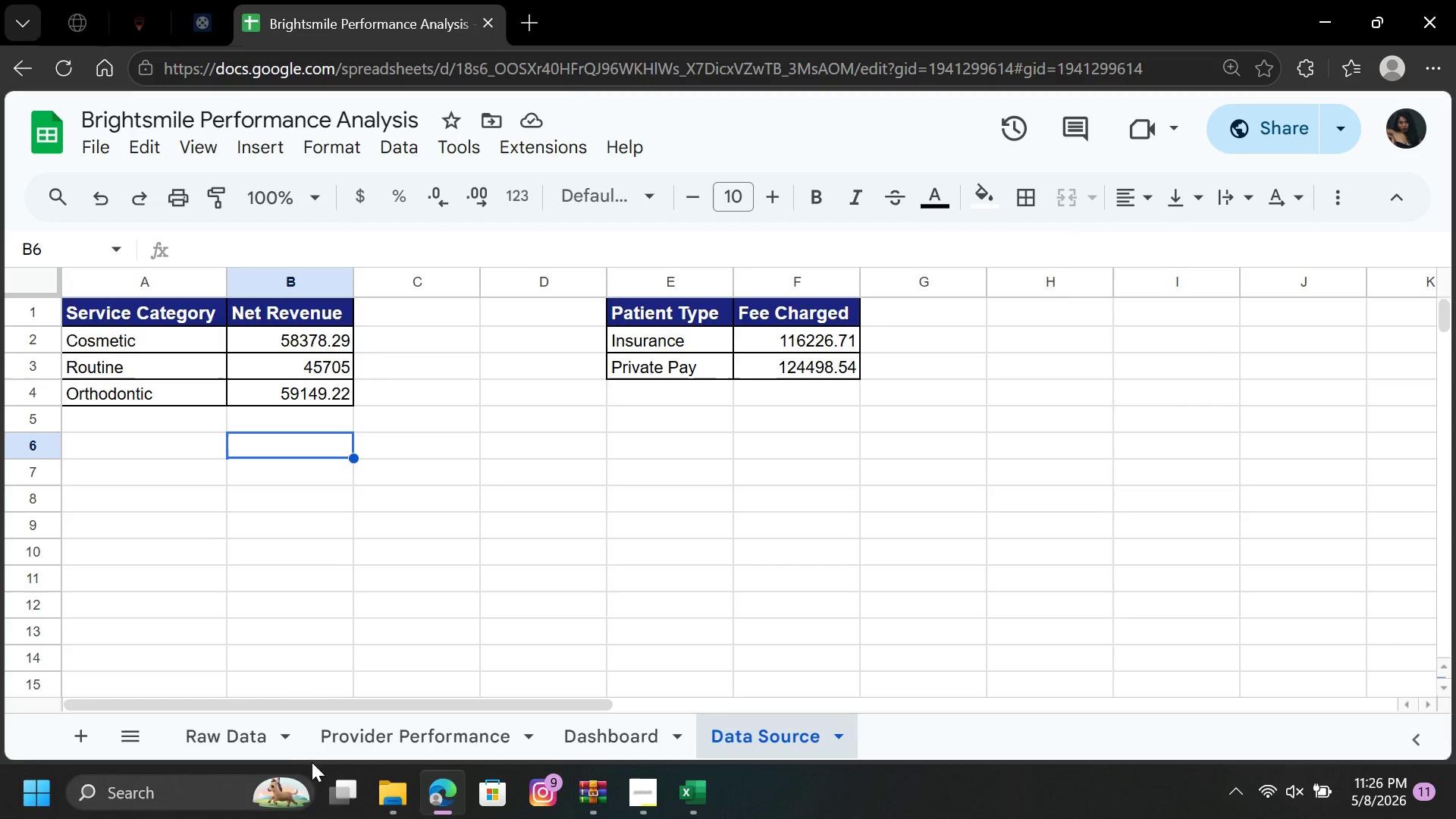 
left_click([396, 742])
 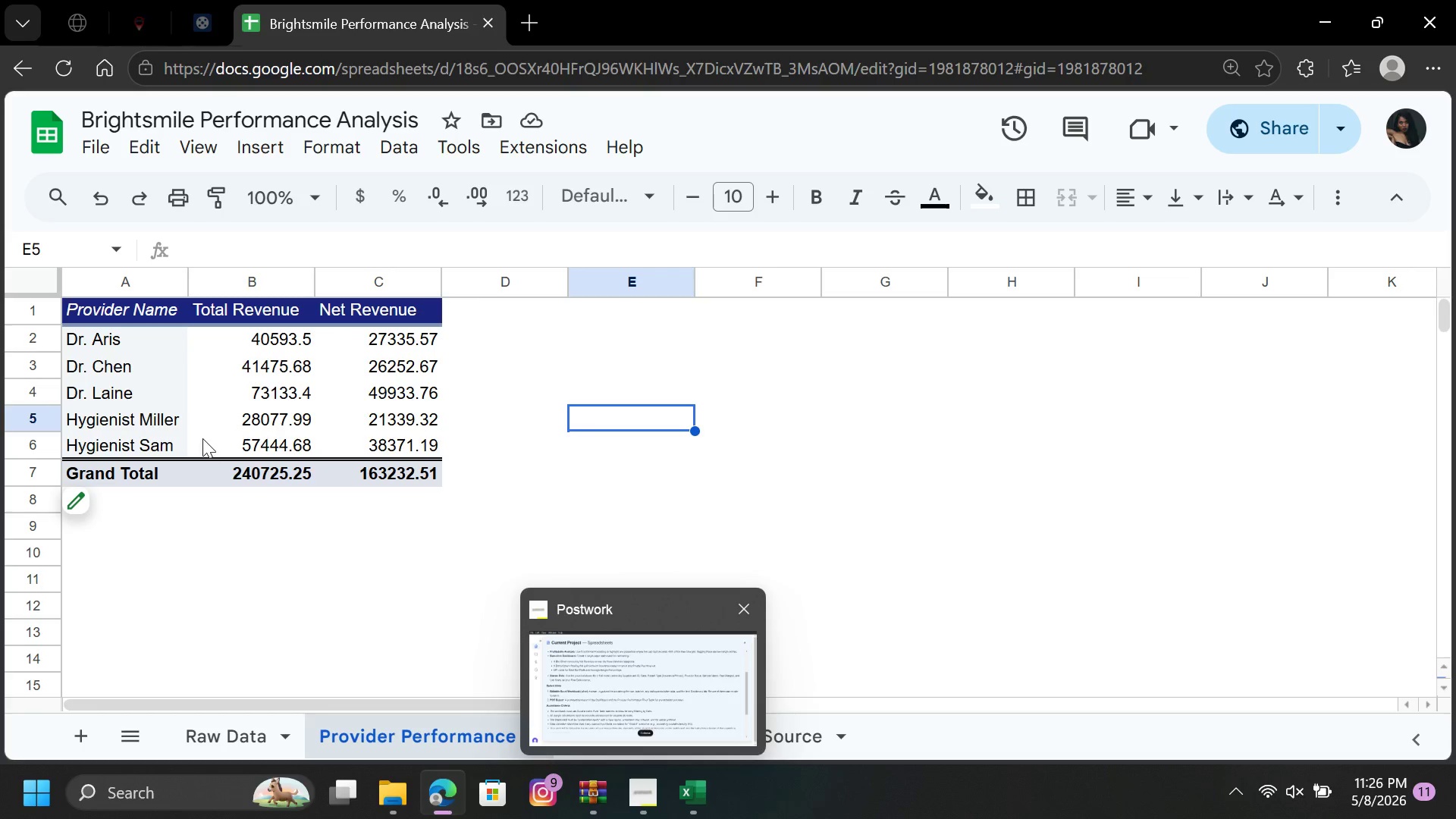 
left_click([92, 136])
 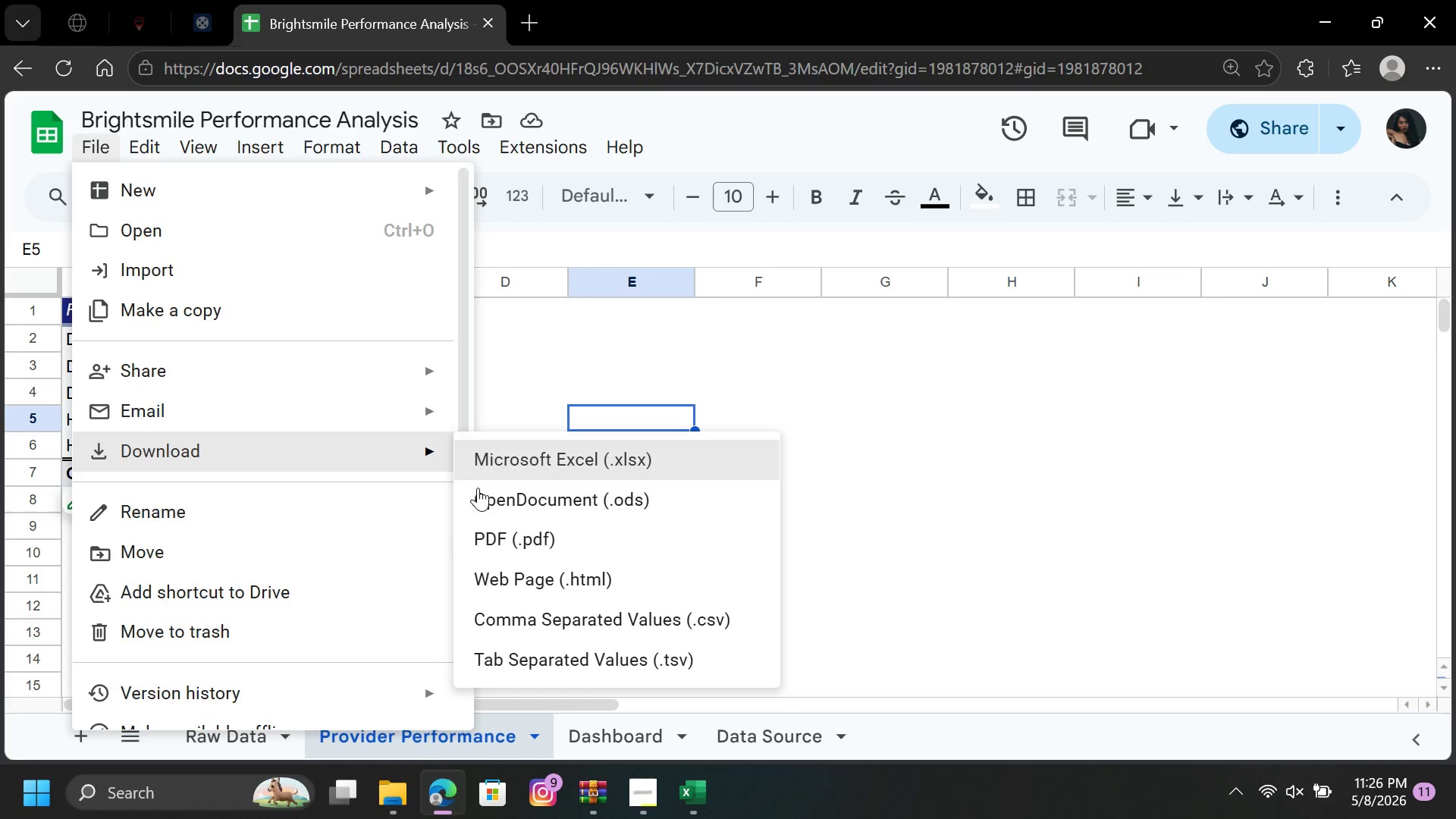 
left_click([486, 538])
 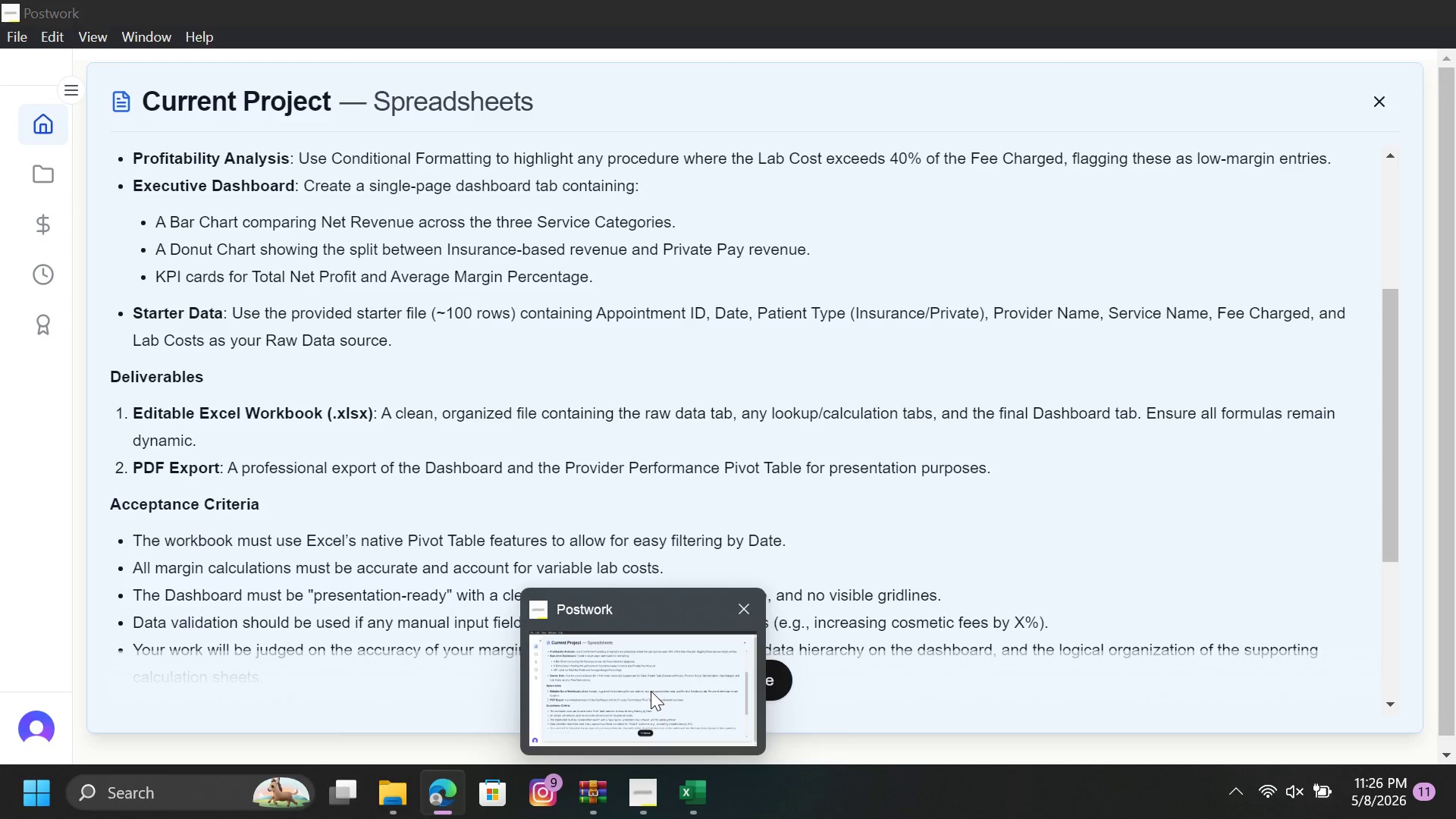 
wait(8.77)
 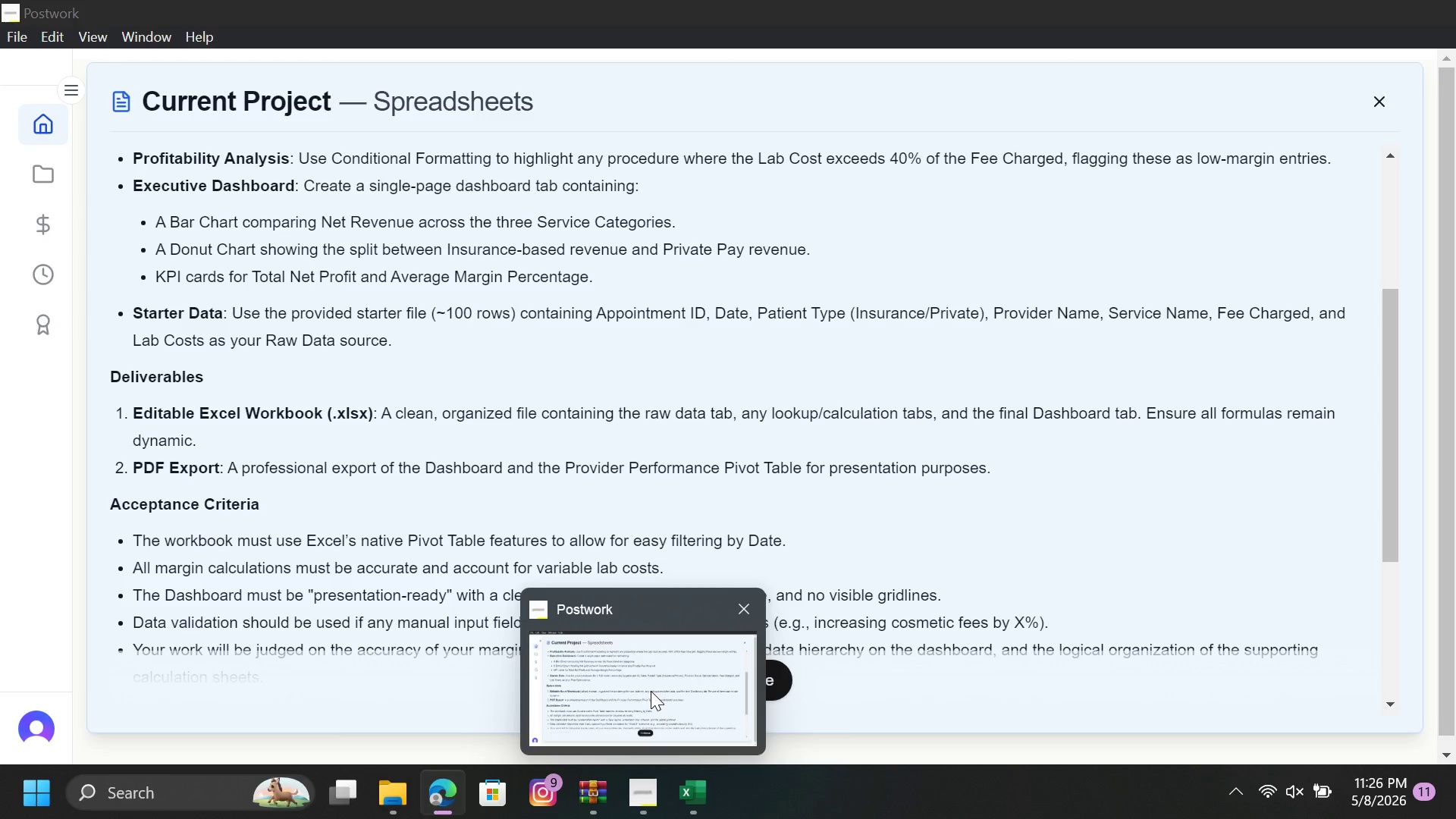 
left_click([1303, 260])
 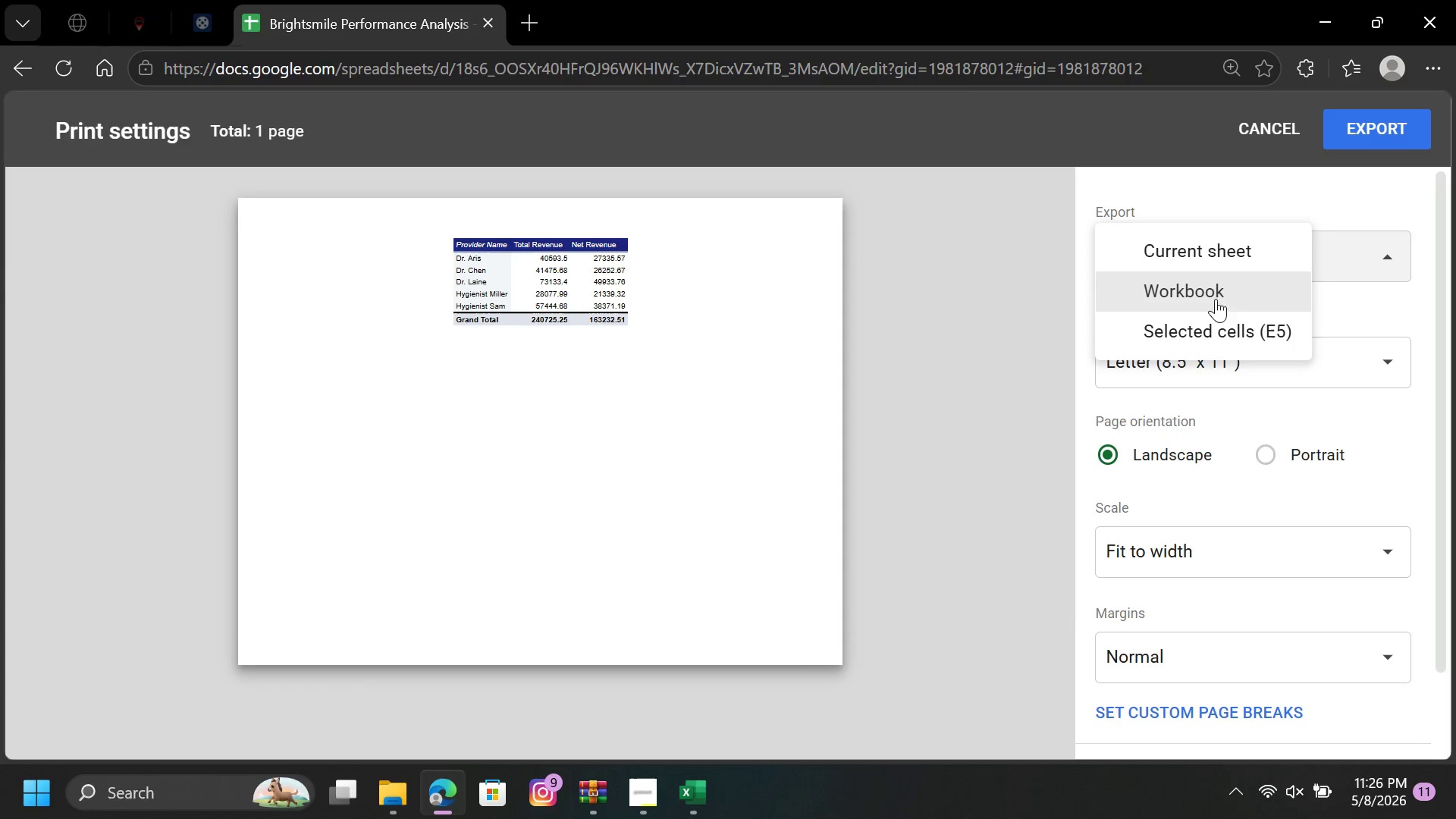 
left_click([1219, 294])
 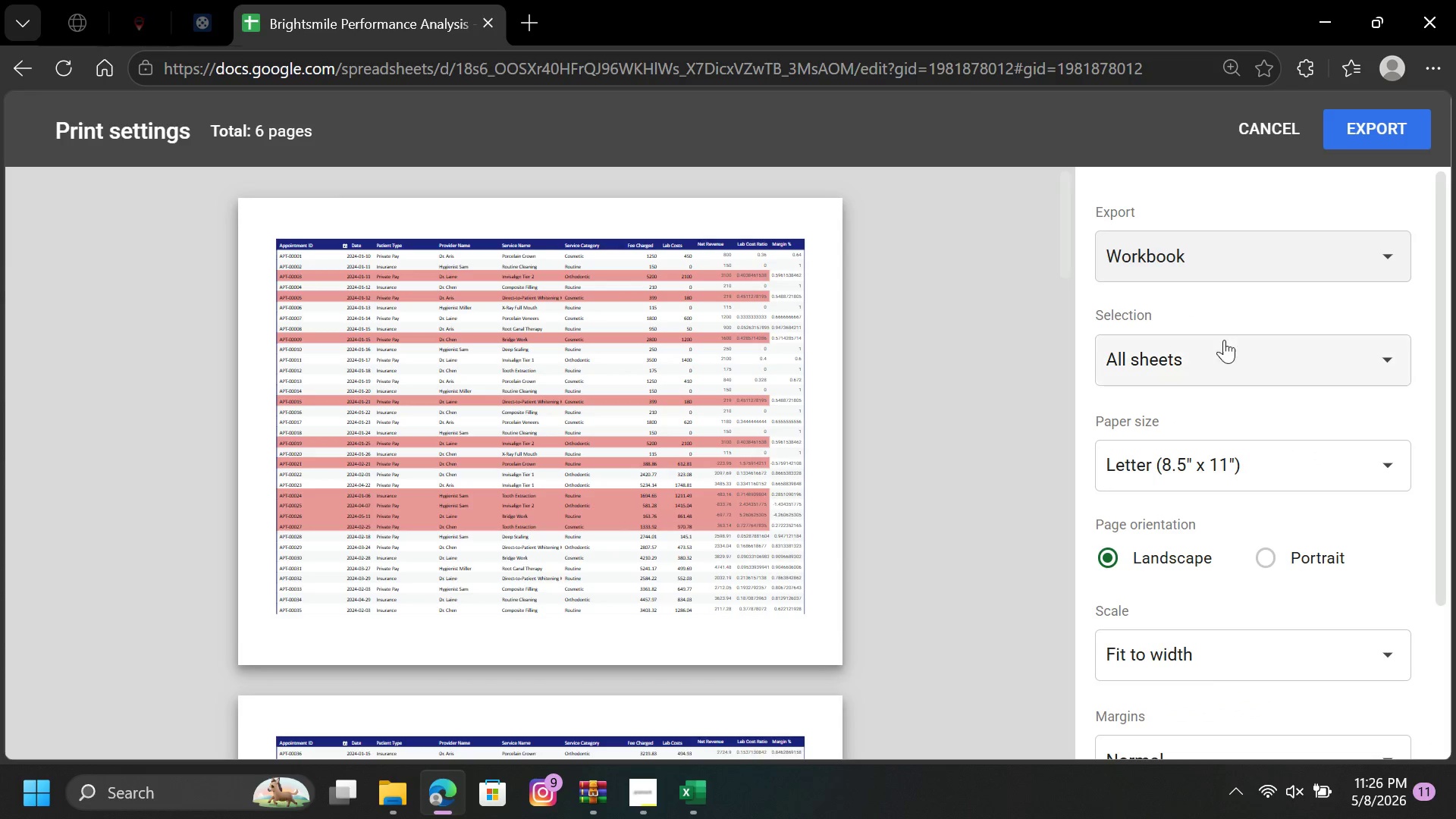 
left_click([1223, 360])
 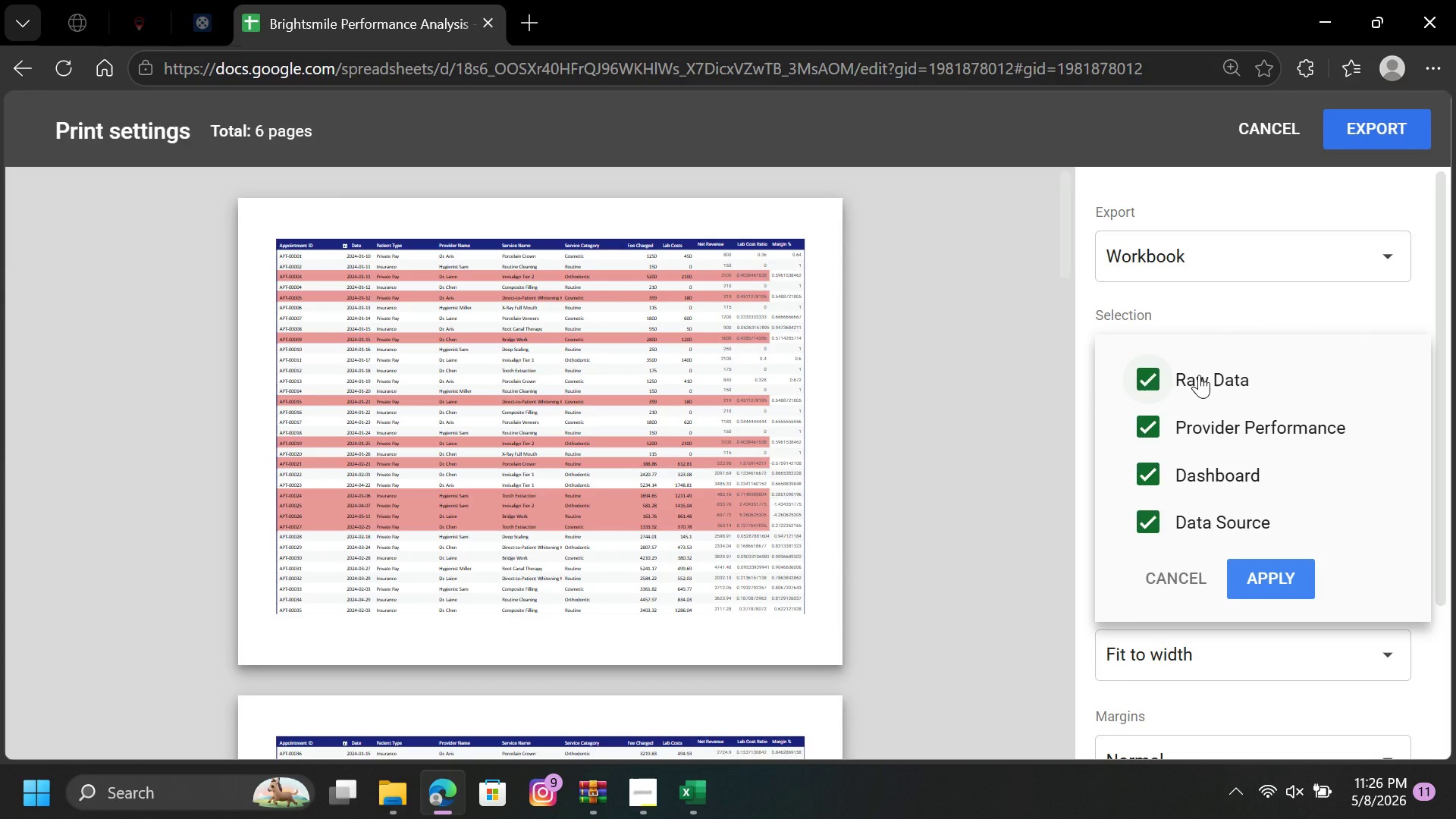 
left_click([1199, 375])
 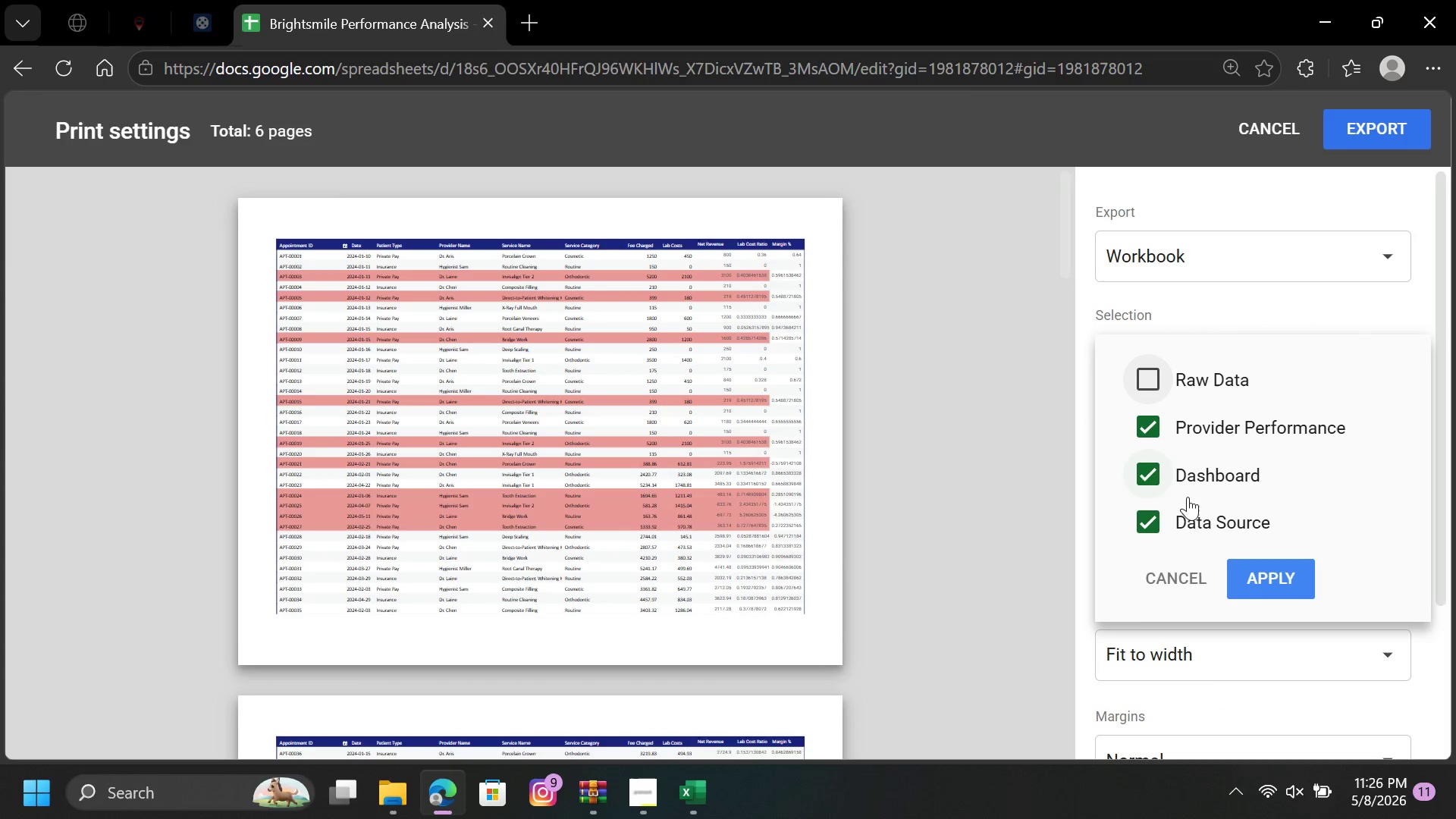 
left_click([1188, 510])
 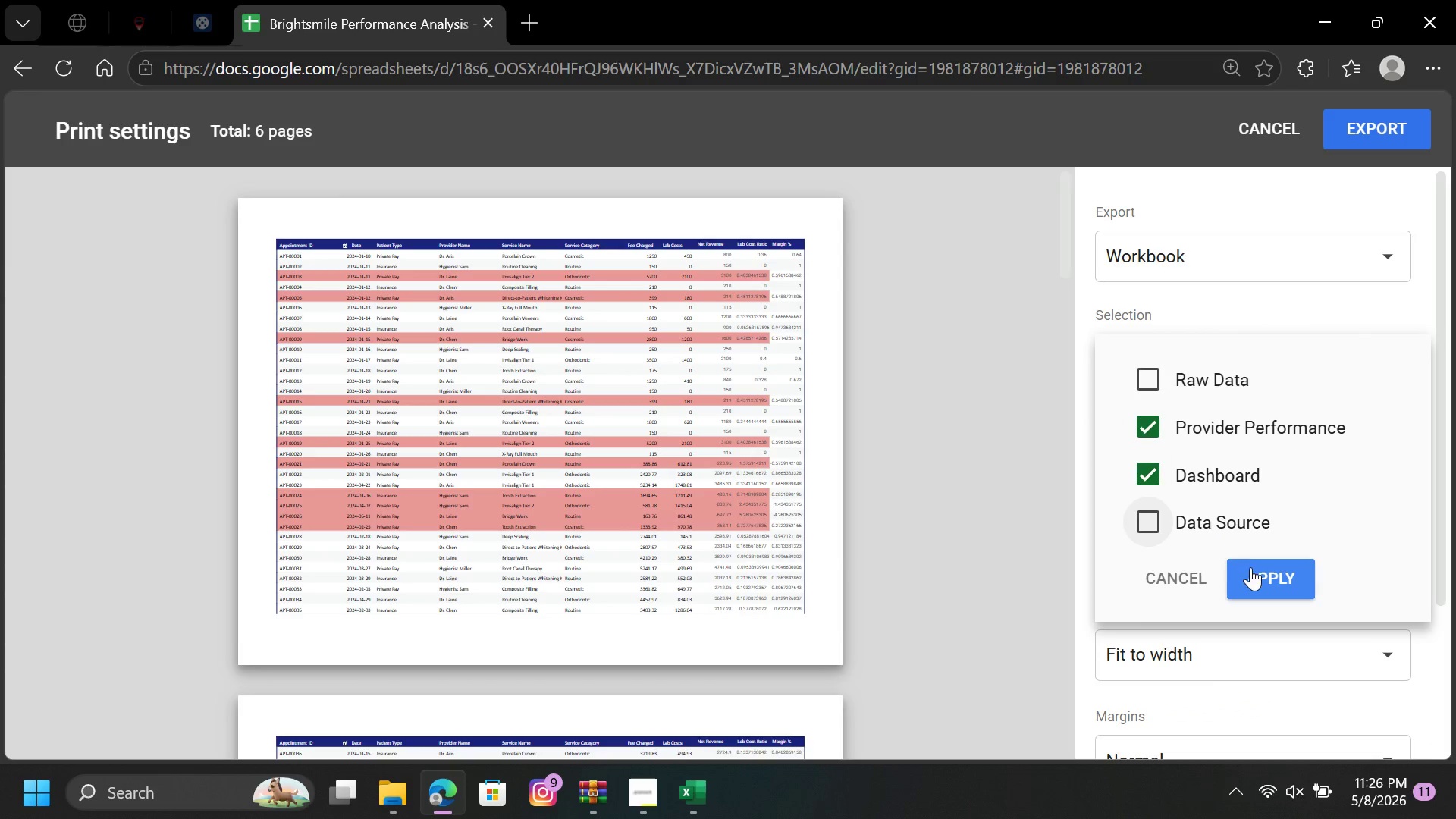 
left_click([1250, 567])
 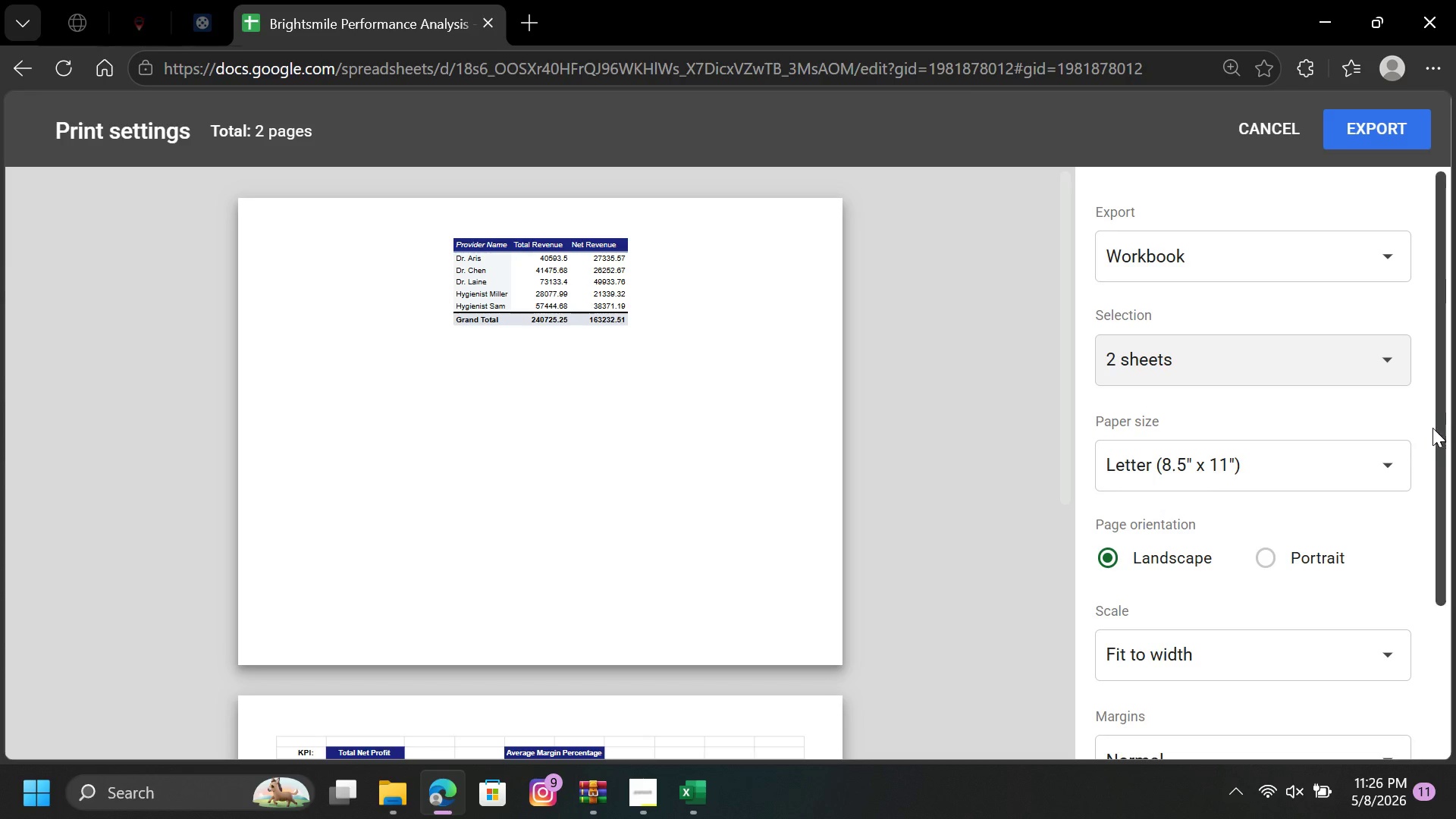 
left_click_drag(start_coordinate=[1435, 431], to_coordinate=[1441, 632])
 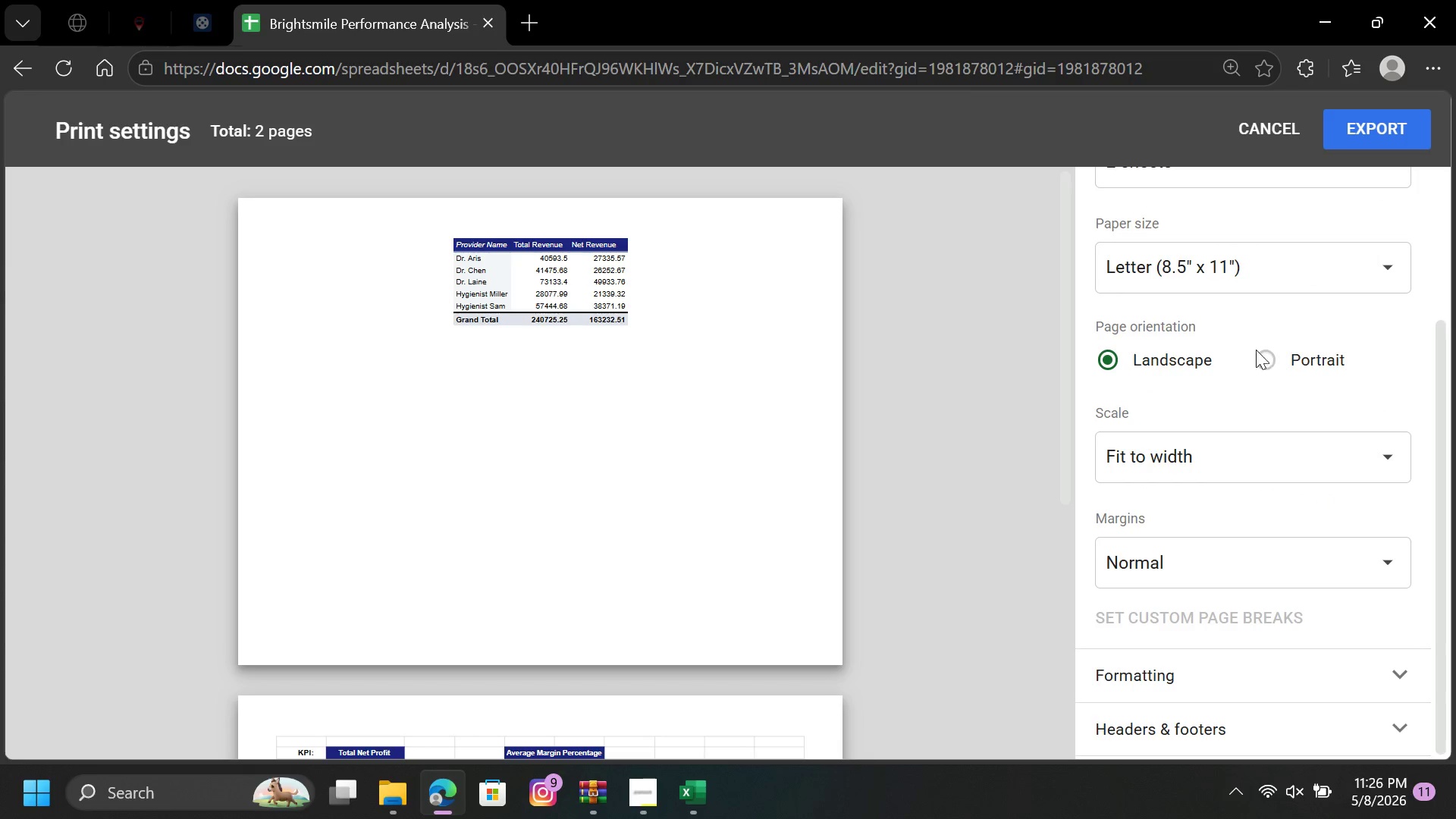 
left_click([1266, 361])
 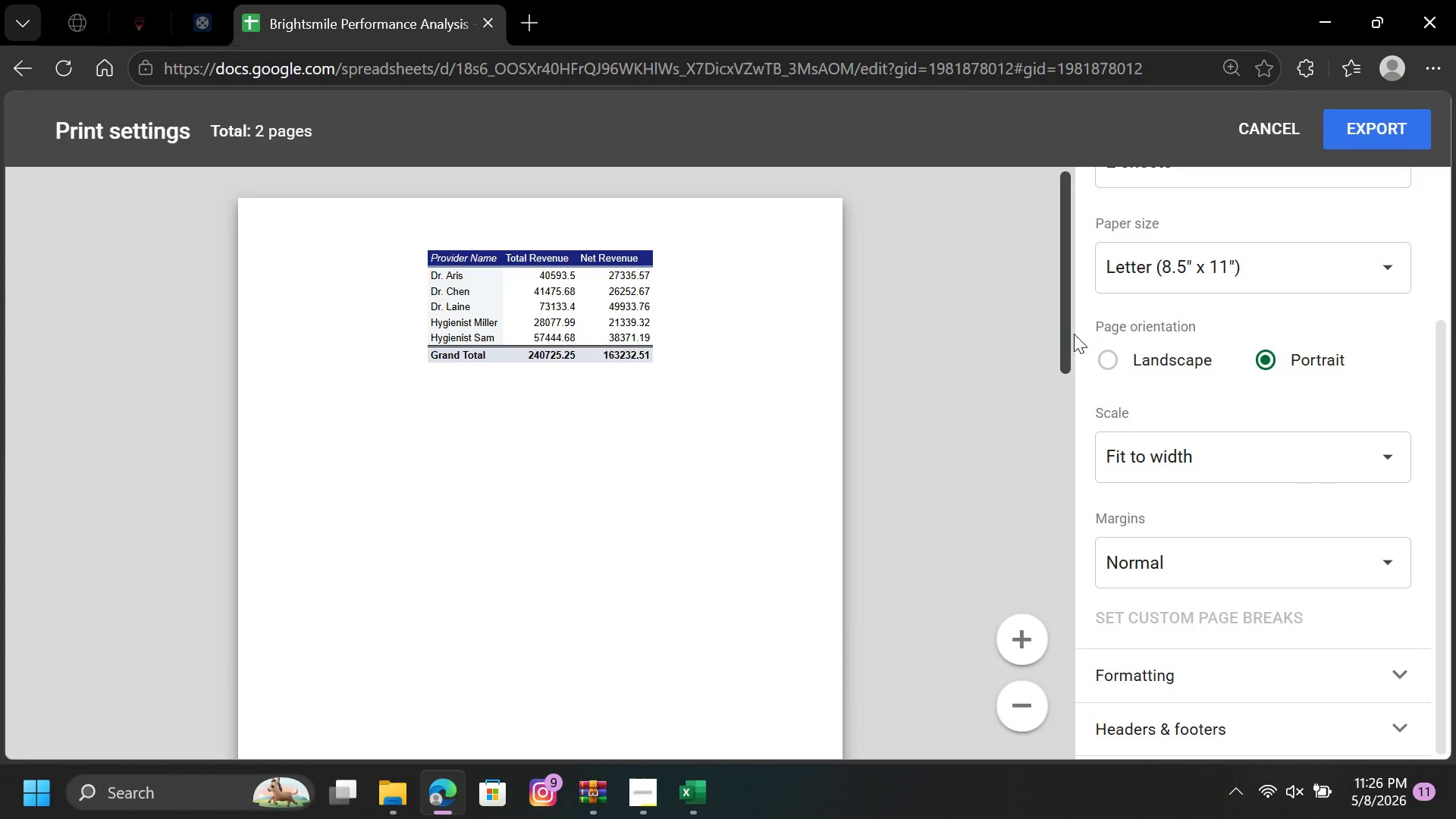 
left_click_drag(start_coordinate=[1064, 333], to_coordinate=[1060, 335])
 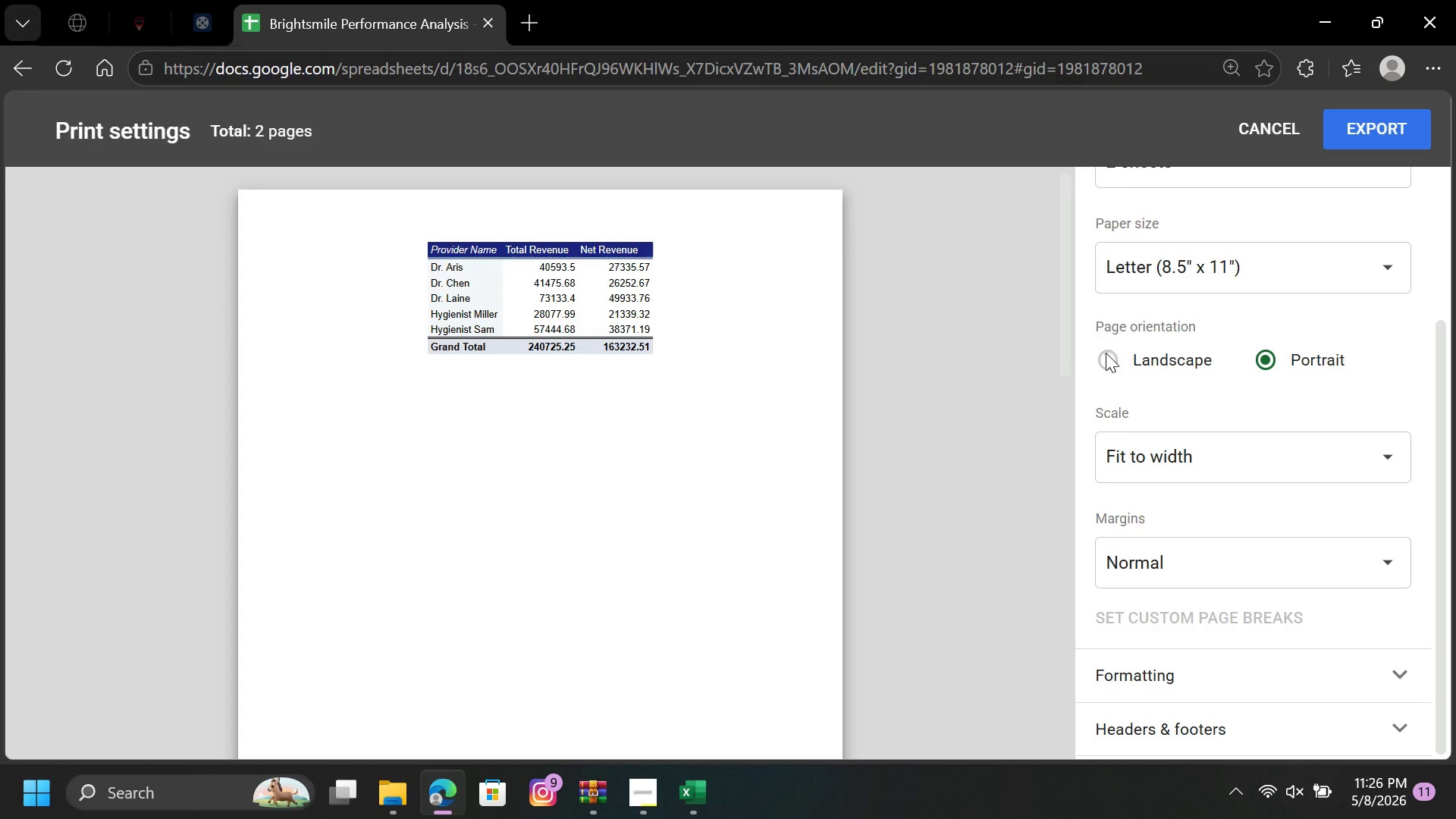 
left_click([1106, 353])
 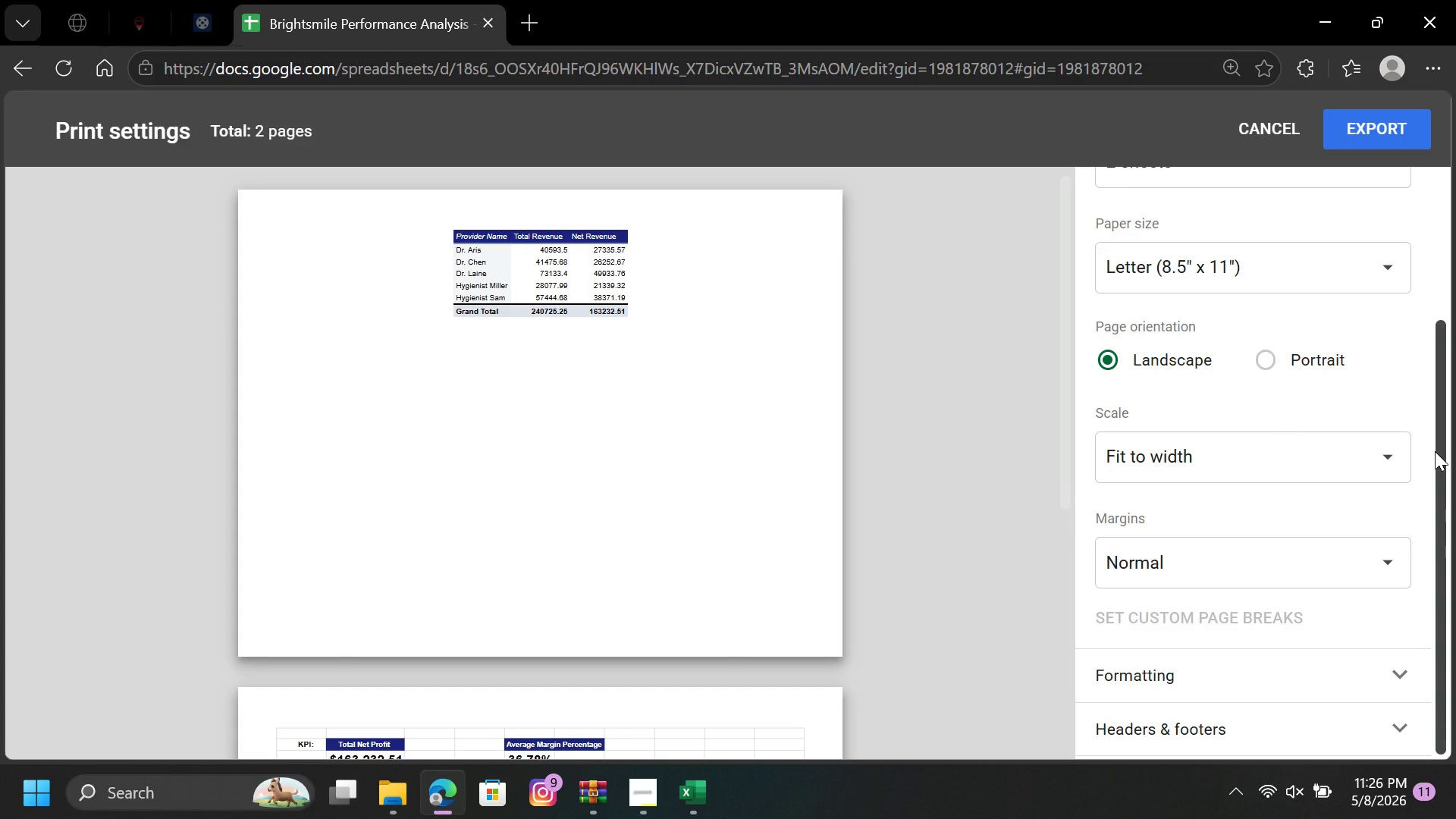 
left_click([1385, 450])
 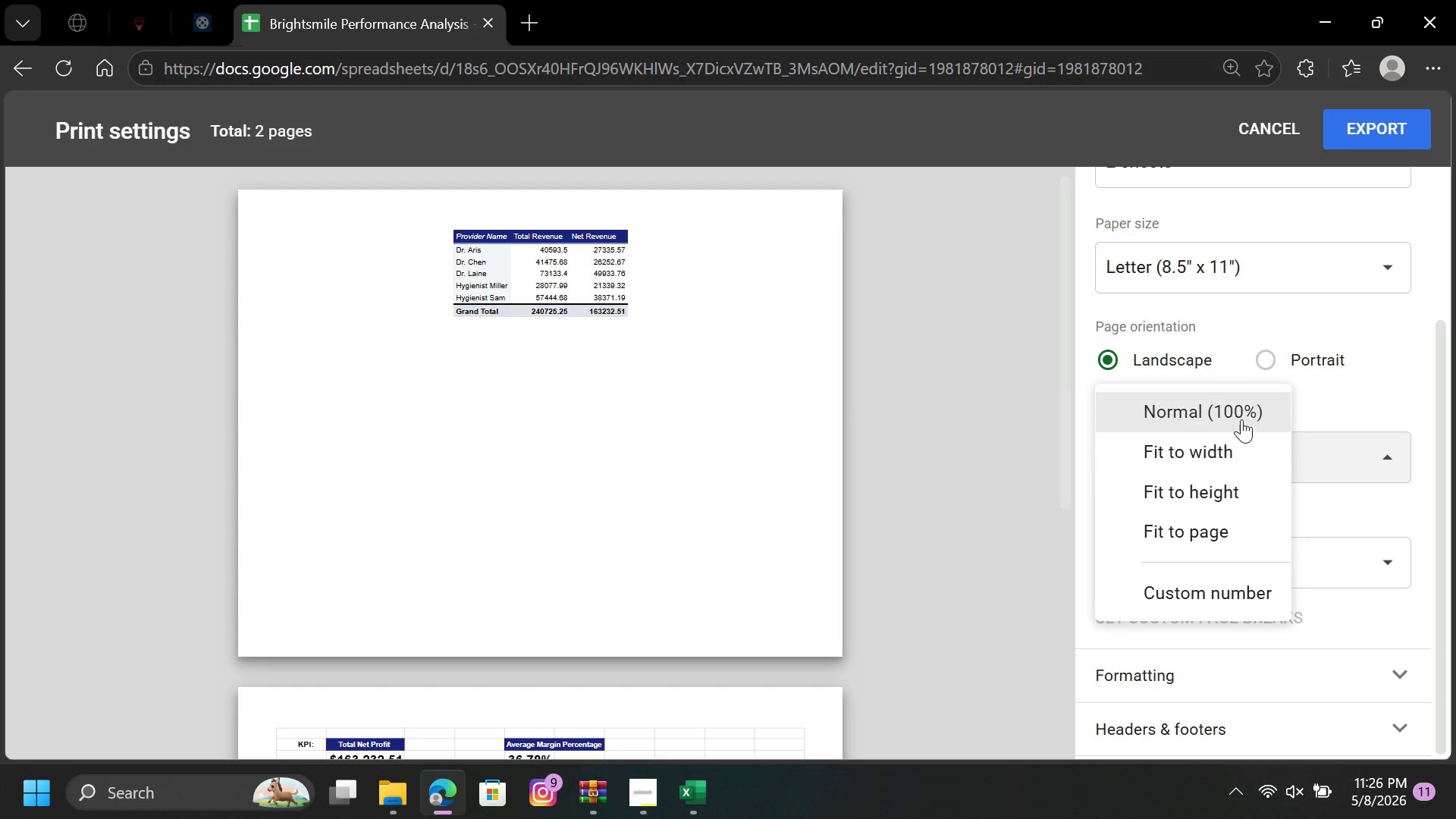 
left_click([1238, 412])
 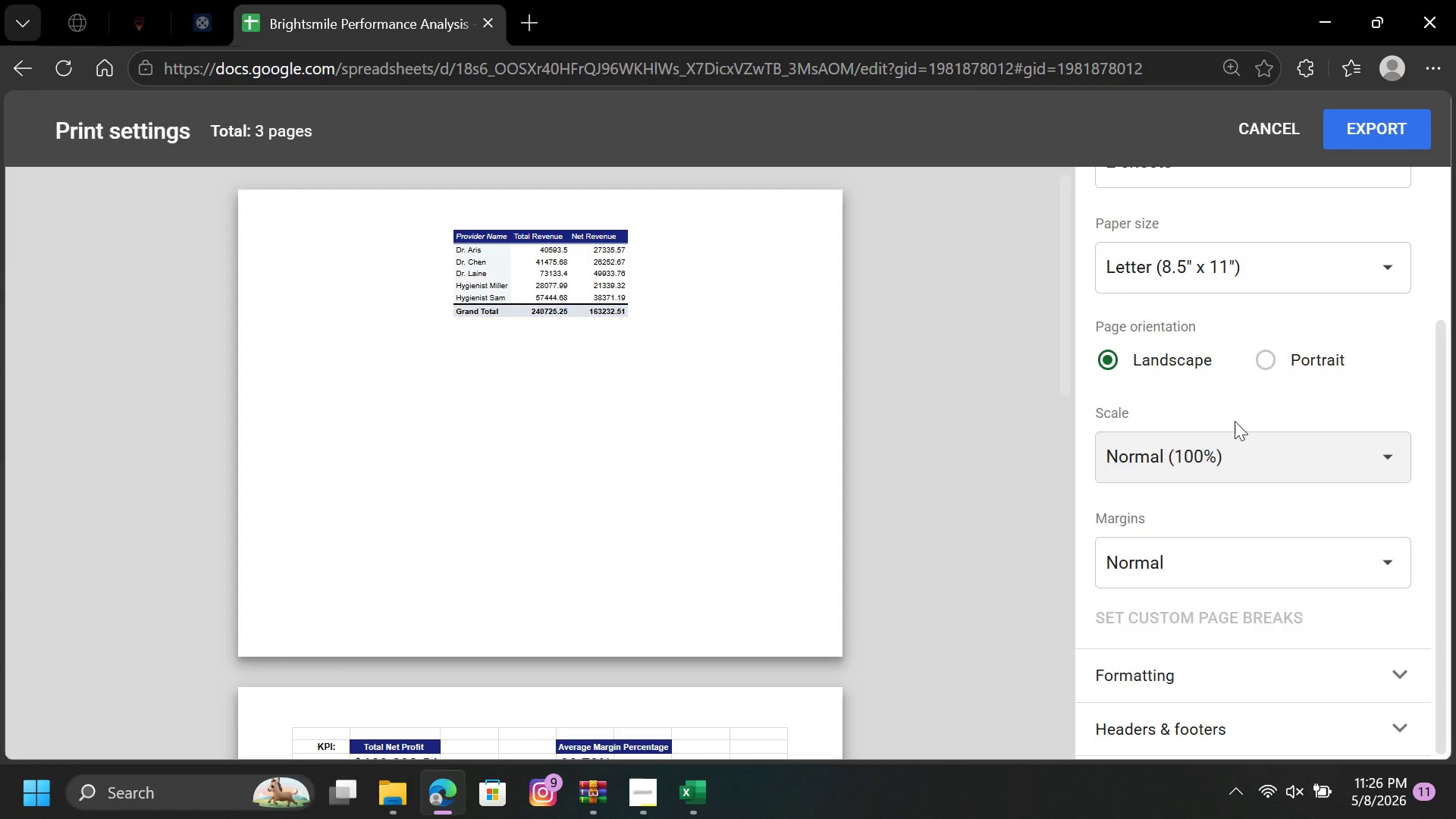 
left_click([1228, 446])
 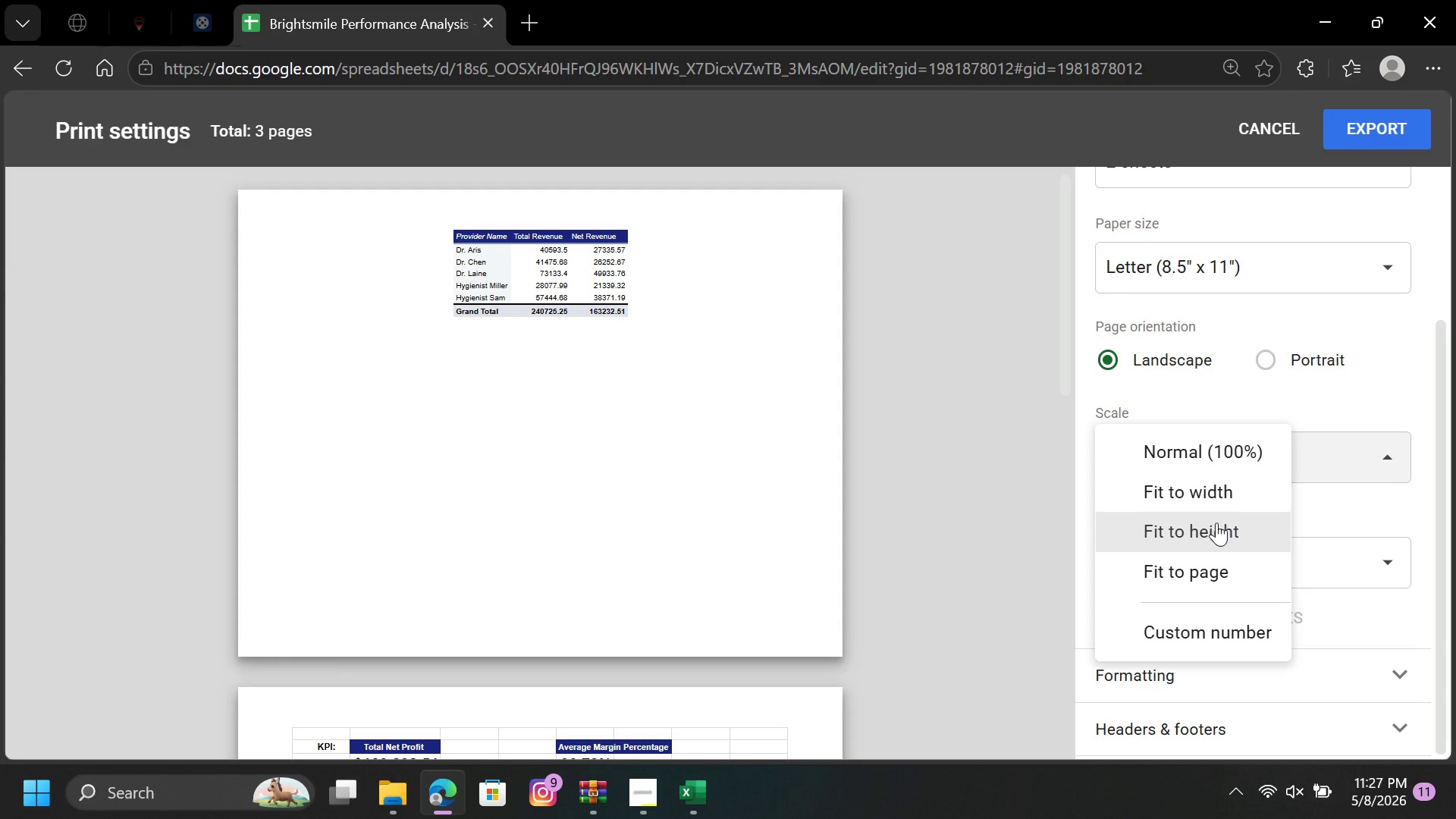 
left_click([1216, 522])
 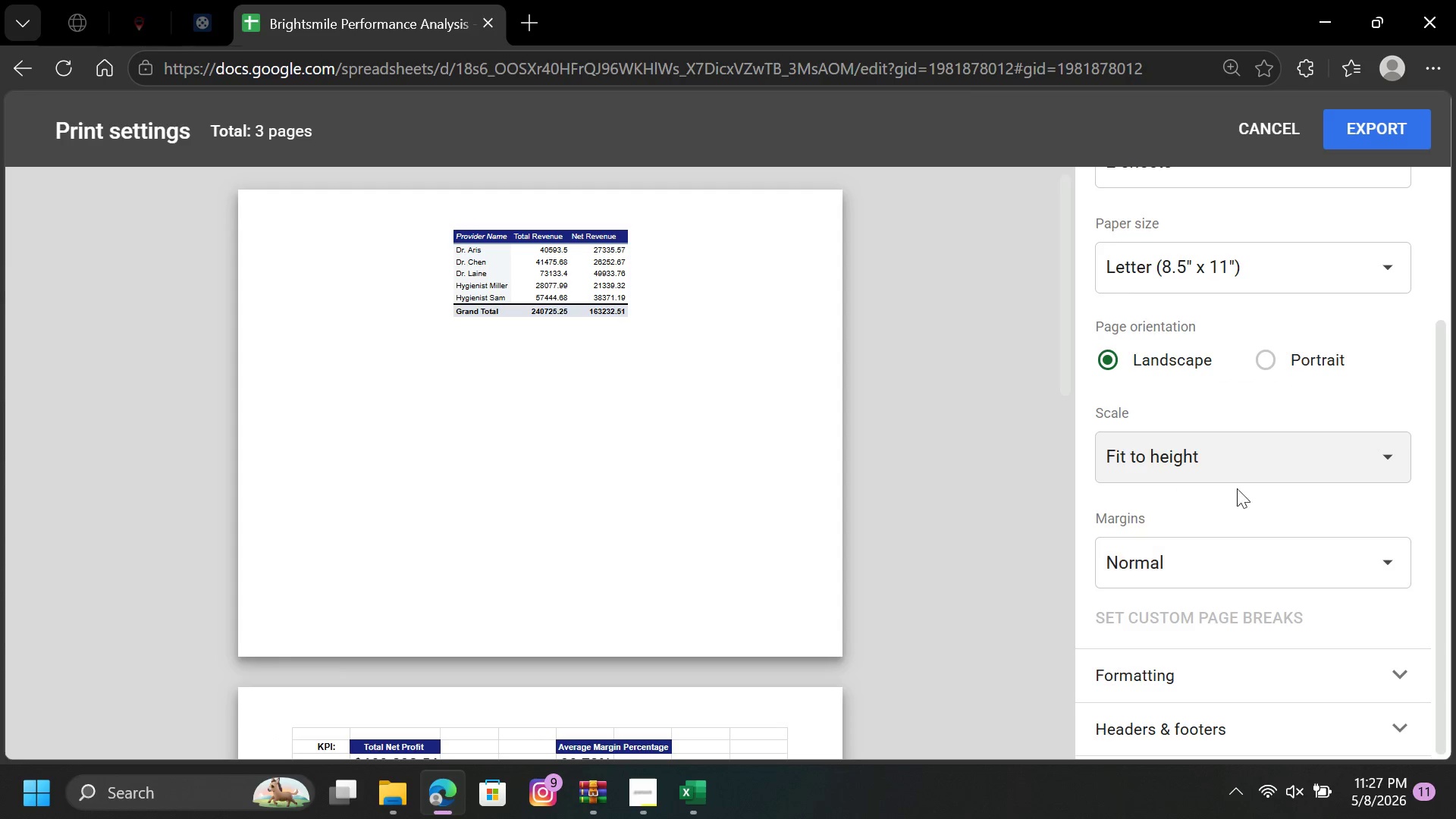 
left_click([1259, 446])
 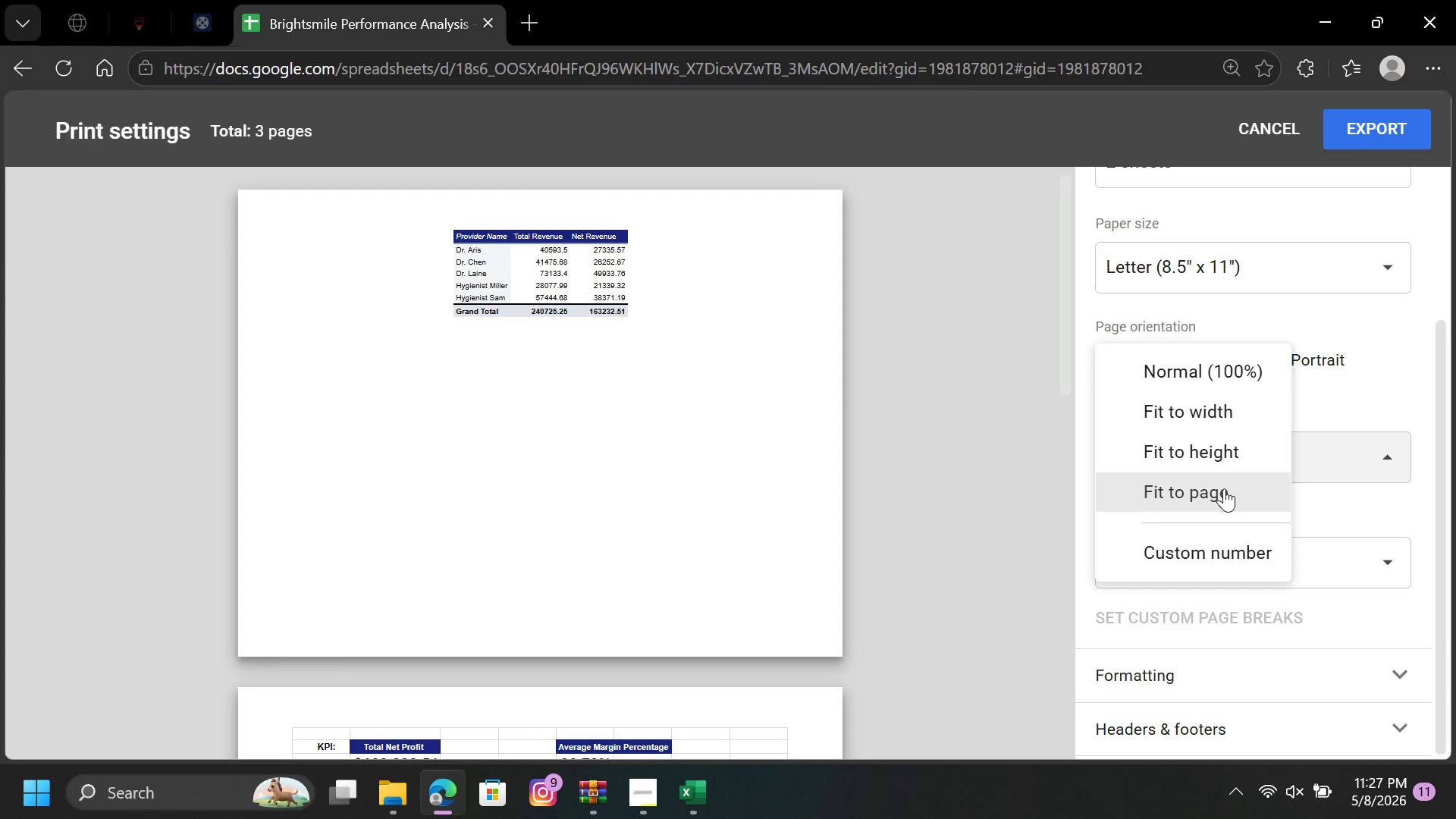 
left_click([1224, 488])
 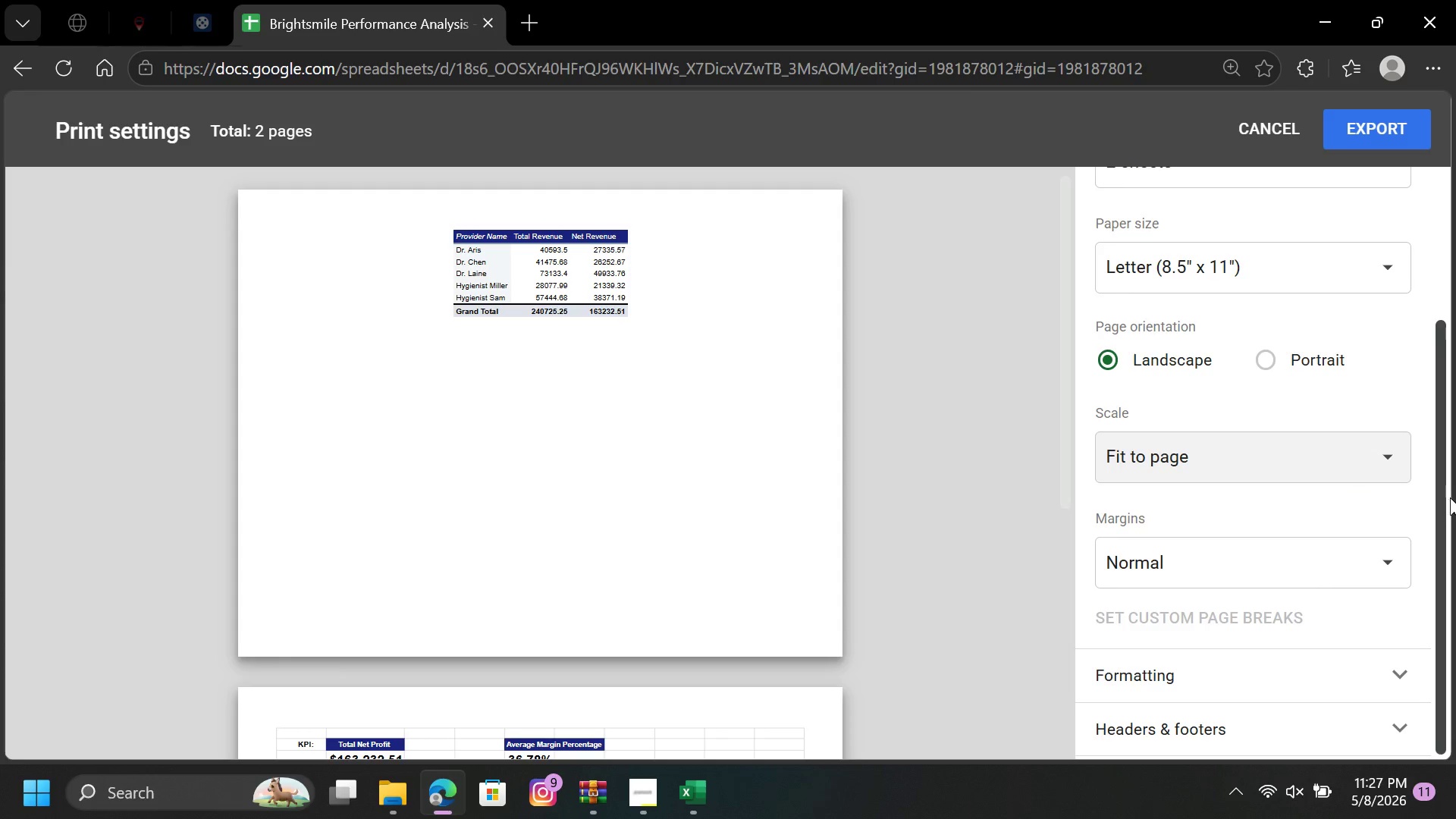 
left_click([1351, 559])
 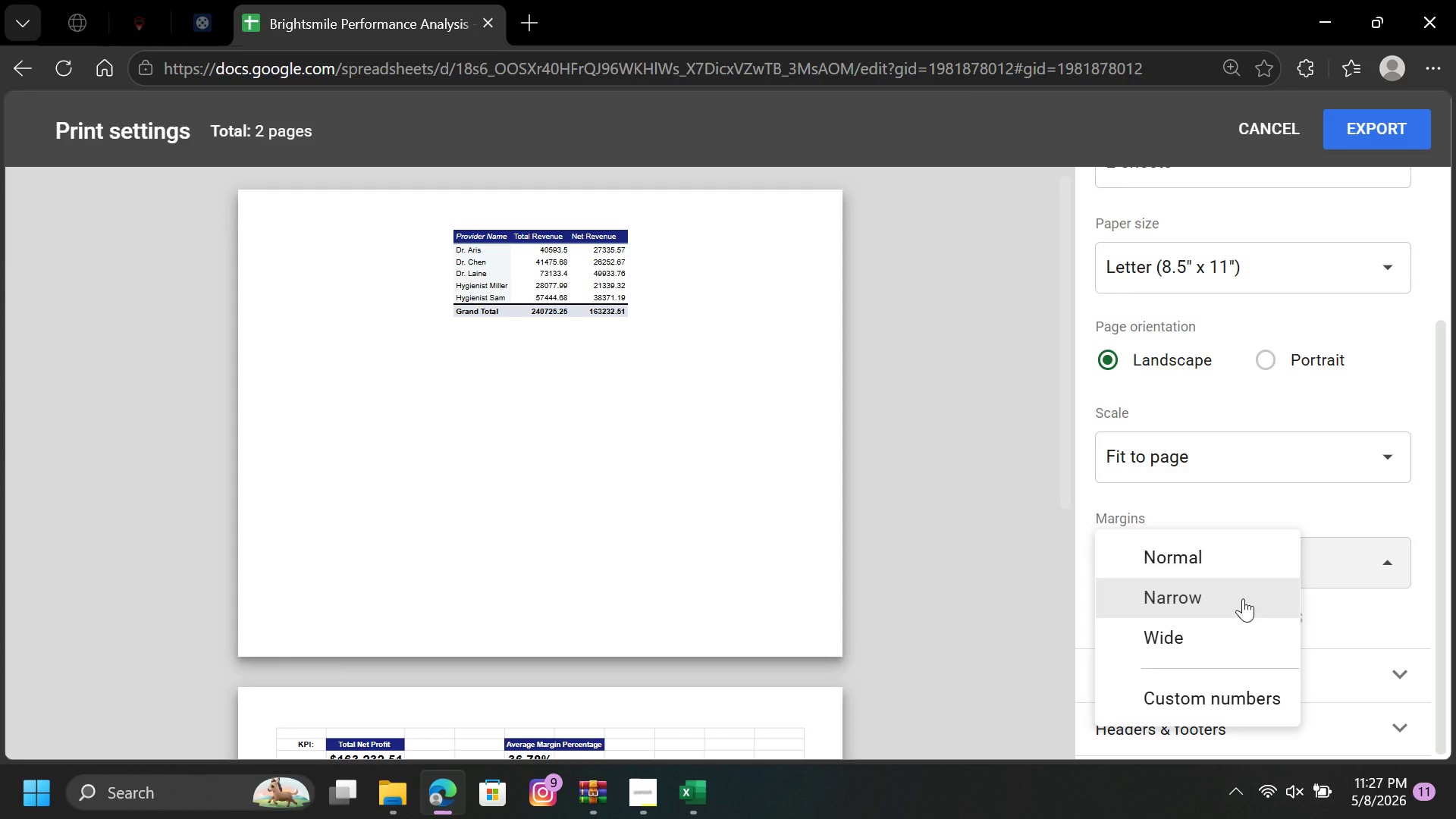 
left_click([1243, 598])
 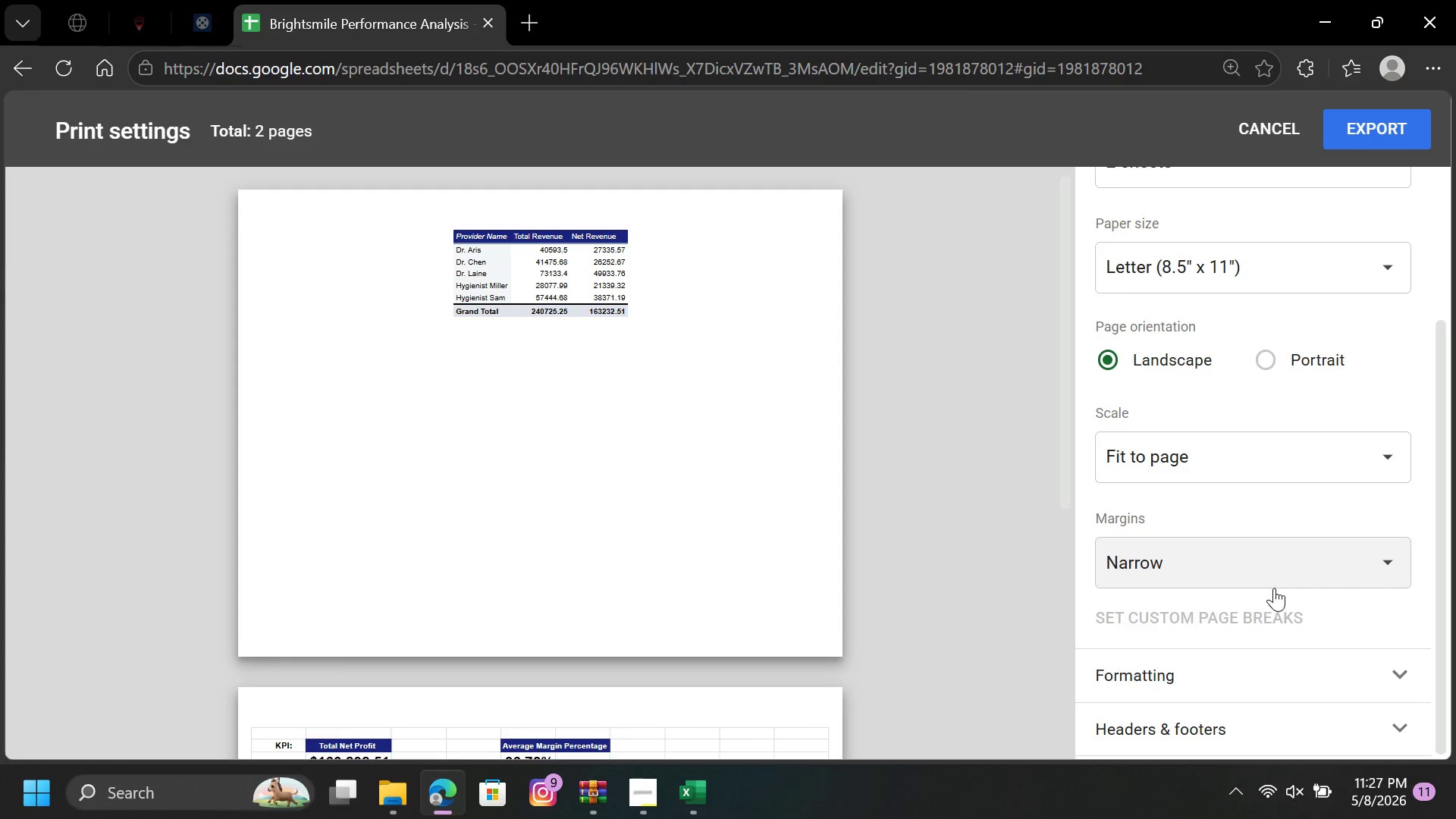 
left_click([1299, 566])
 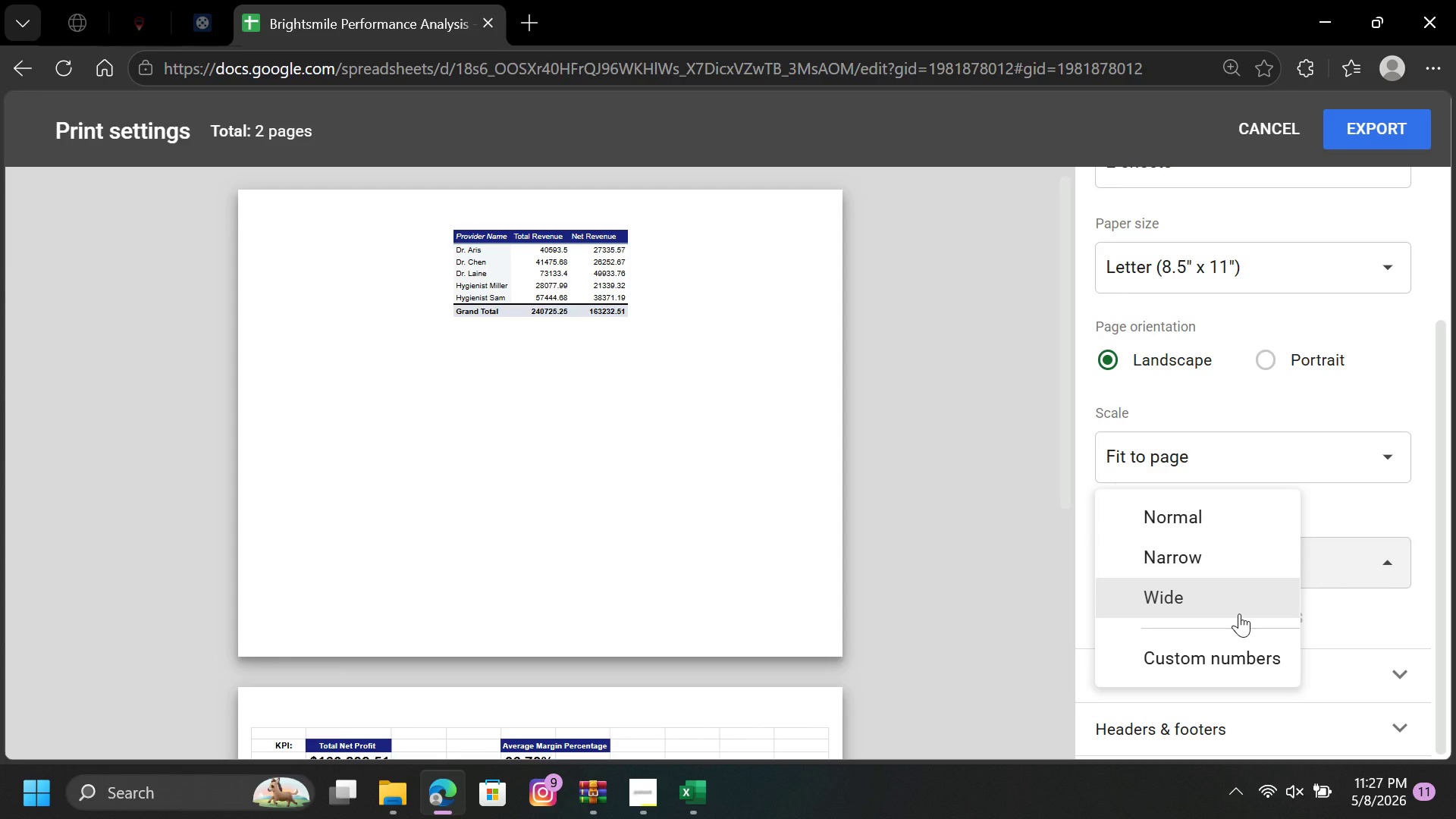 
left_click([1239, 613])
 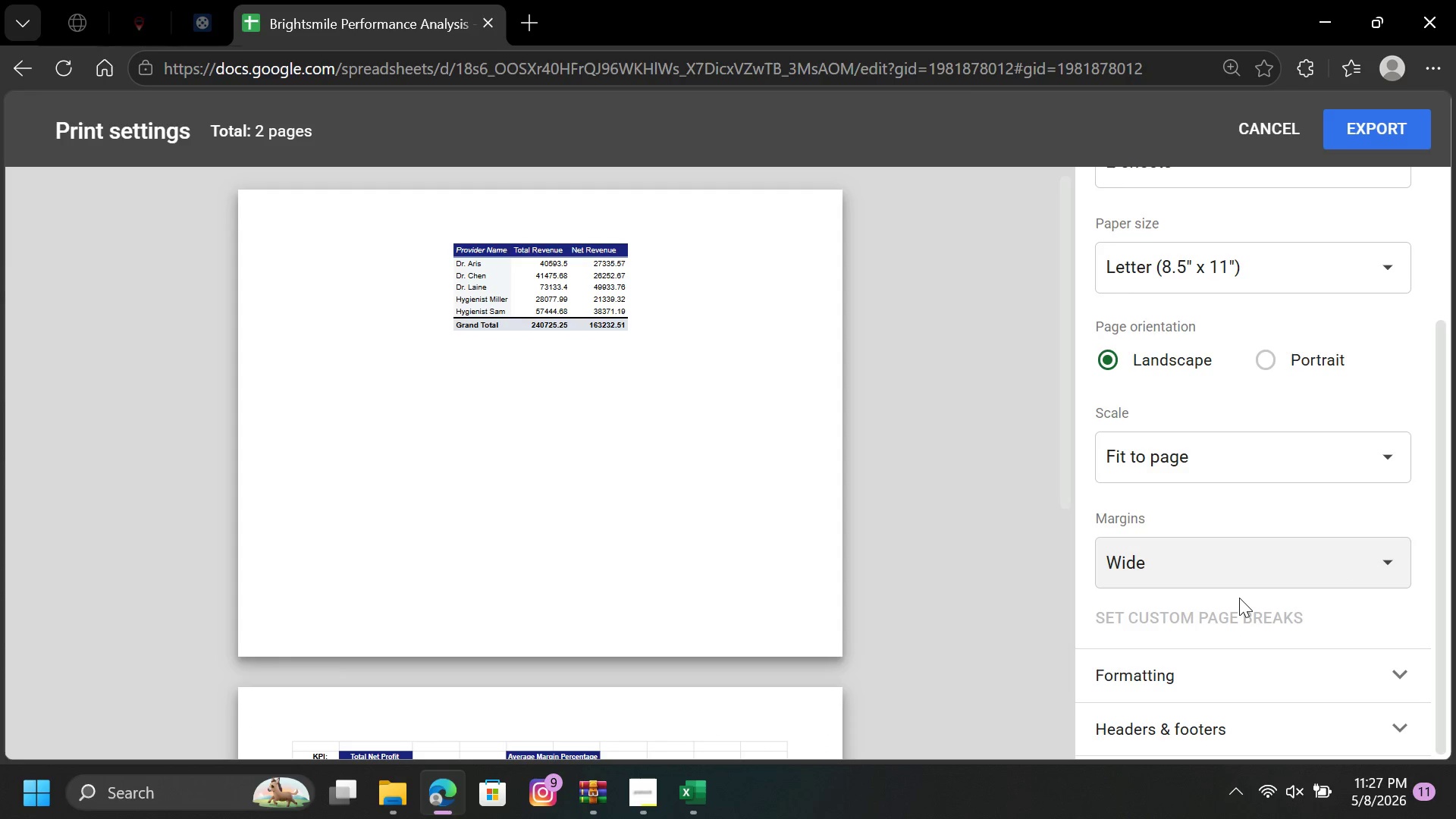 
left_click([1239, 573])
 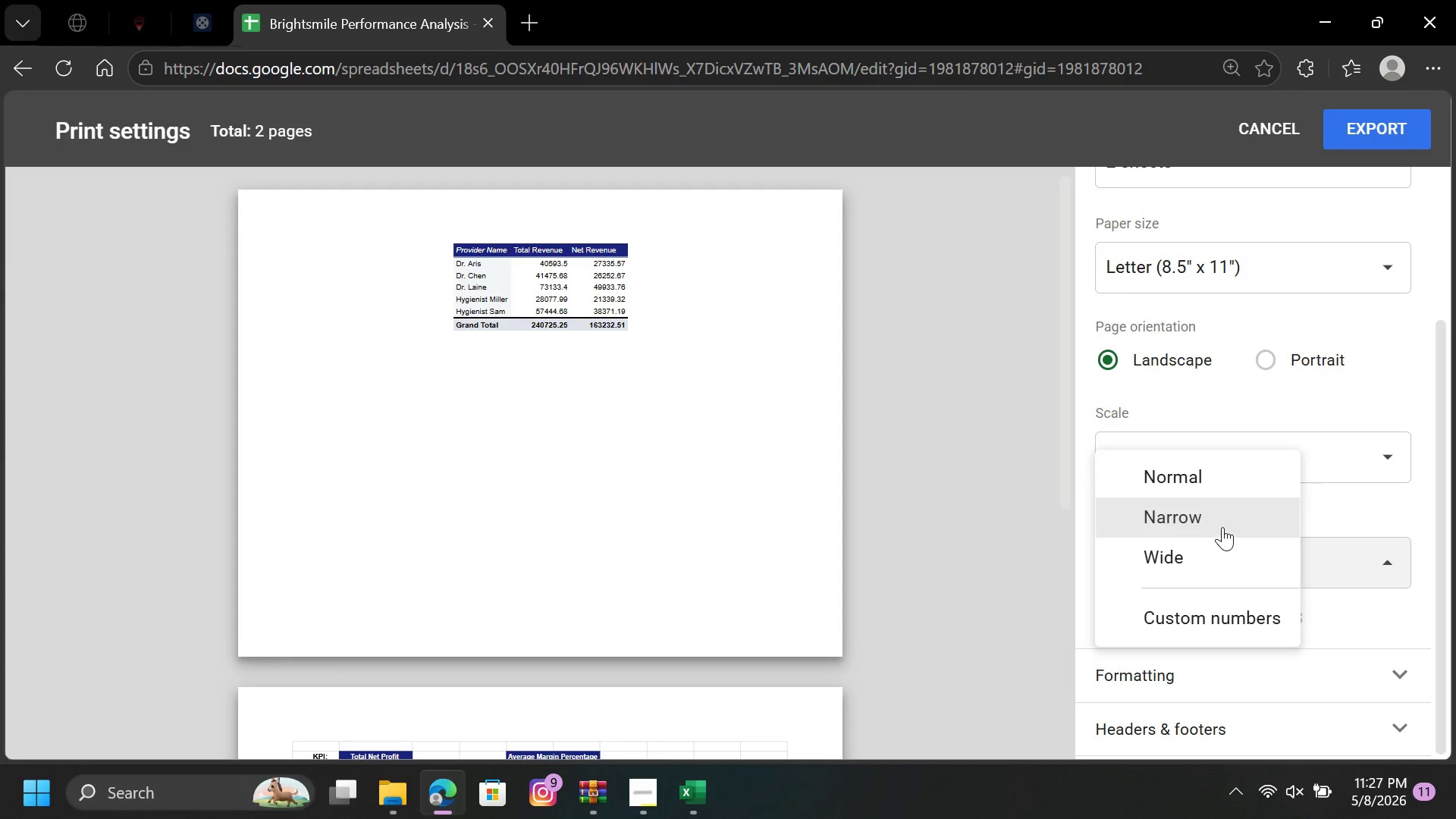 
left_click([1222, 527])
 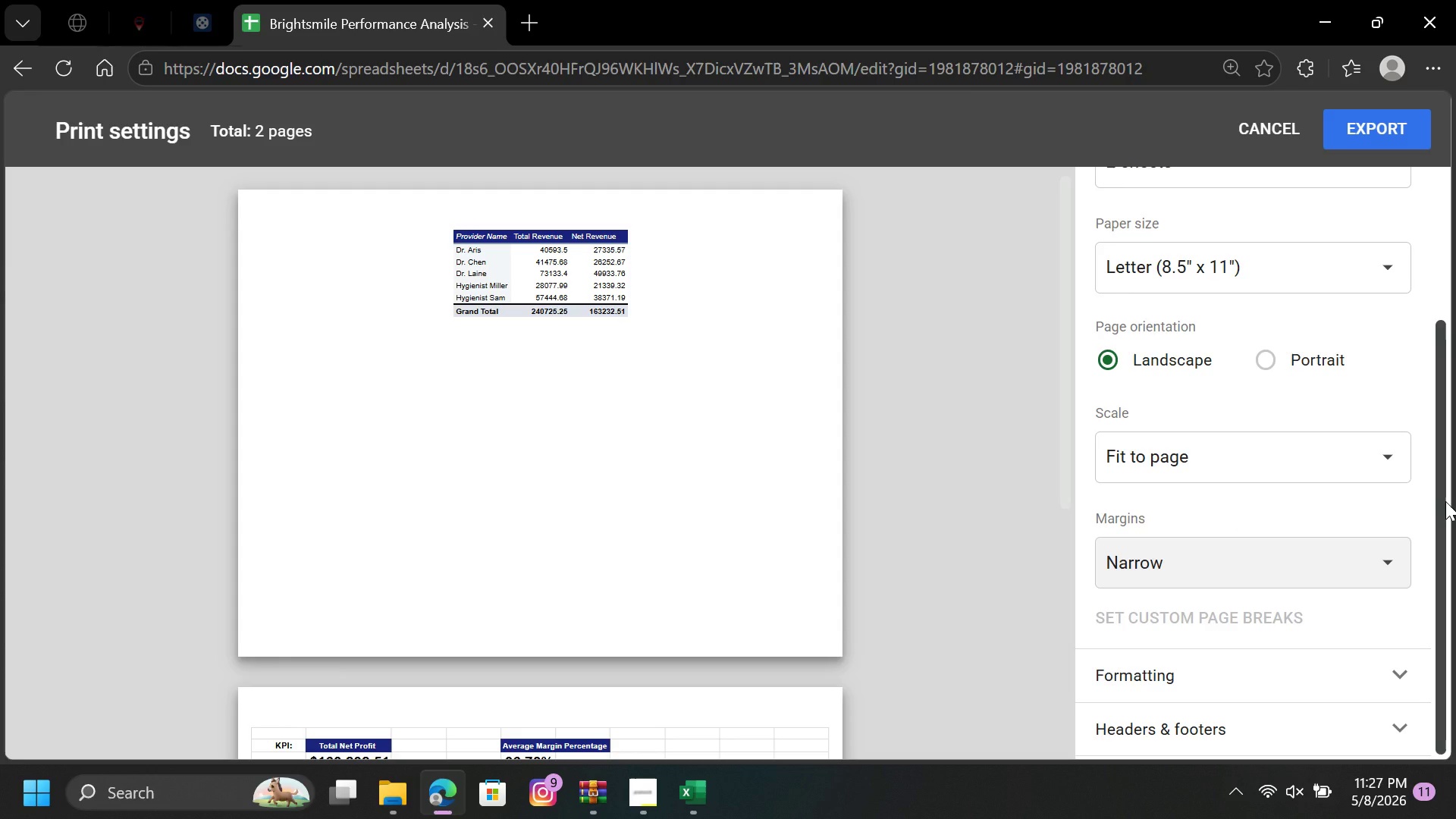 
left_click_drag(start_coordinate=[1445, 501], to_coordinate=[1429, 627])
 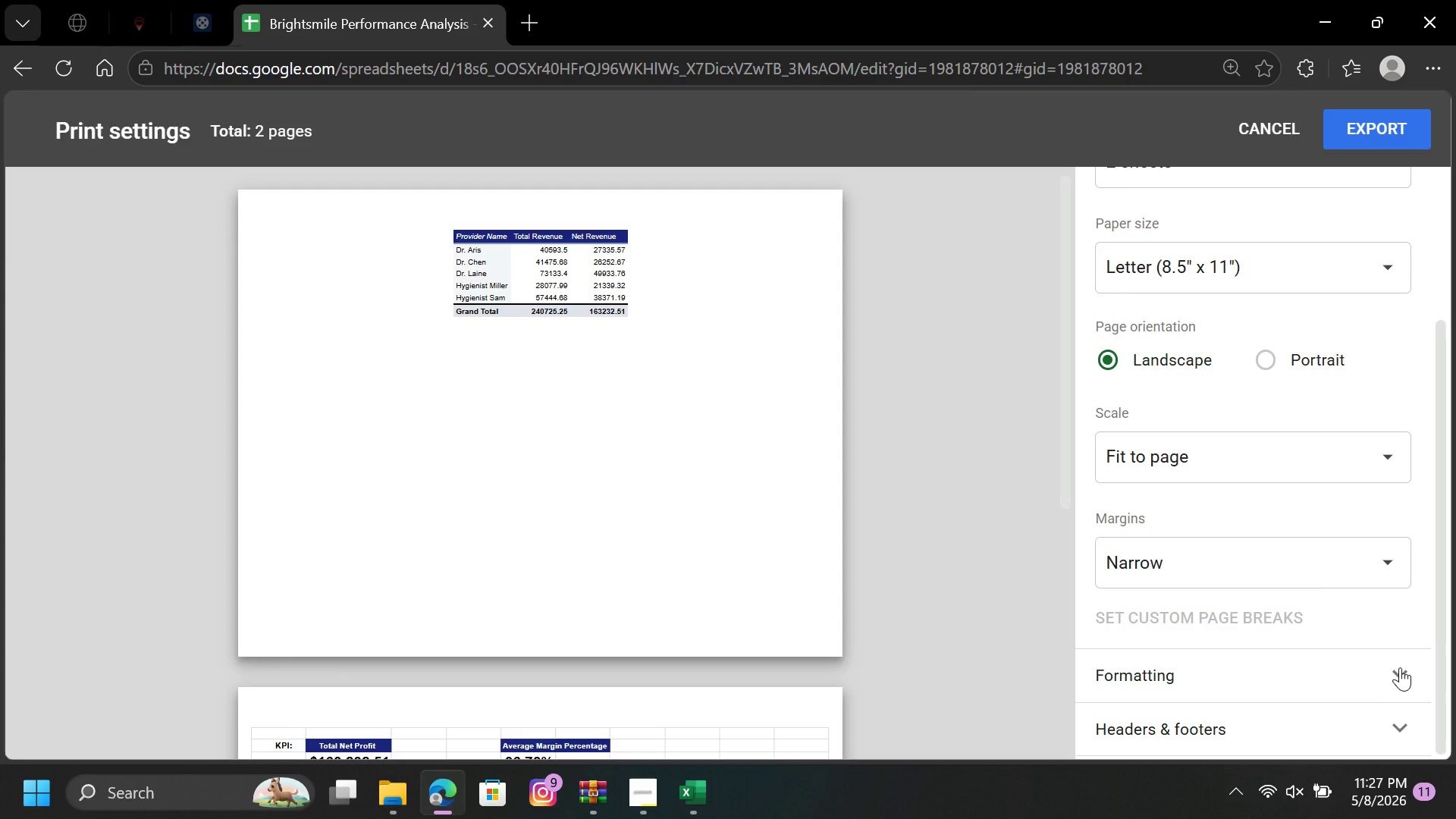 
left_click([1400, 667])
 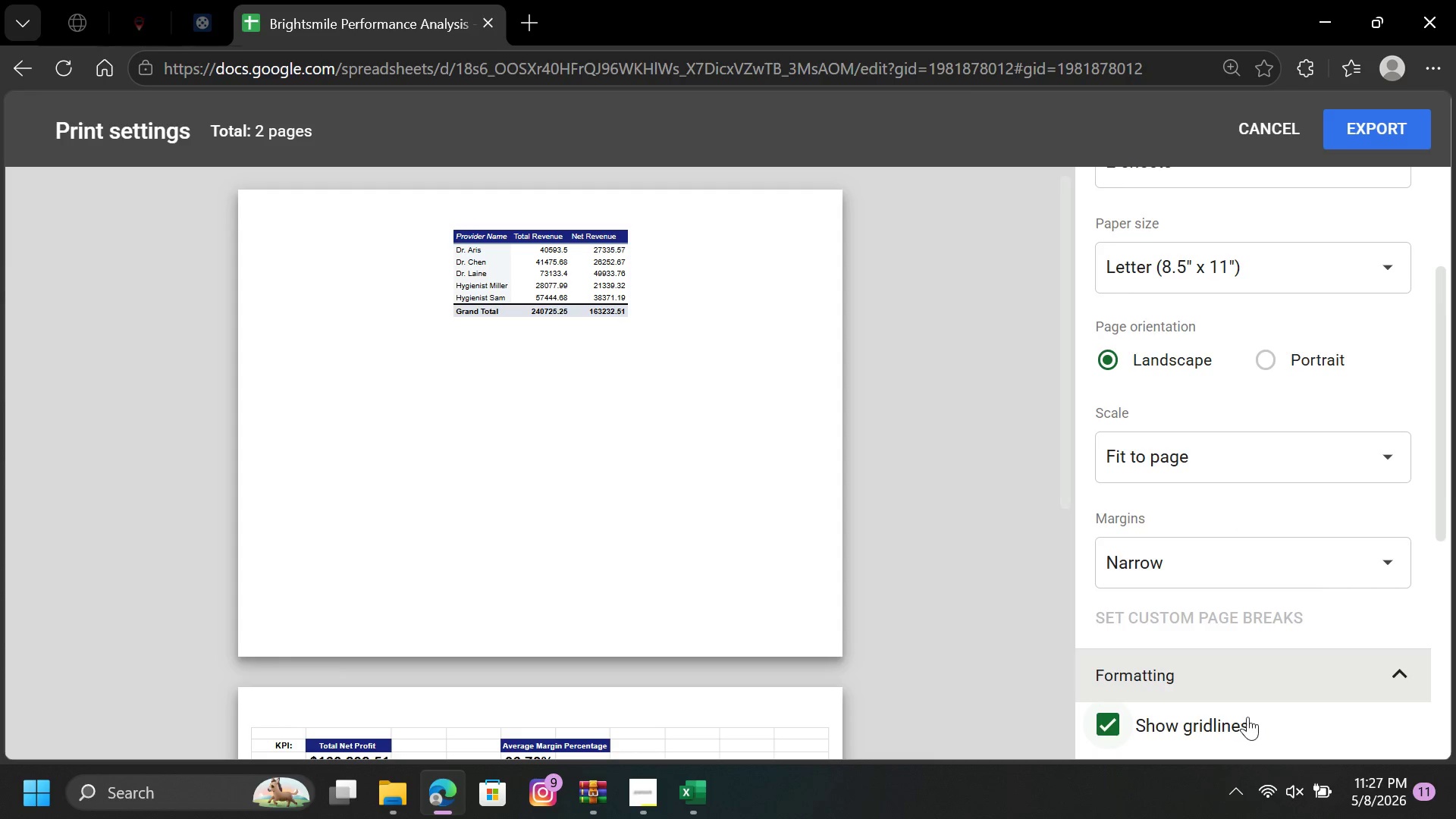 
left_click([1230, 723])
 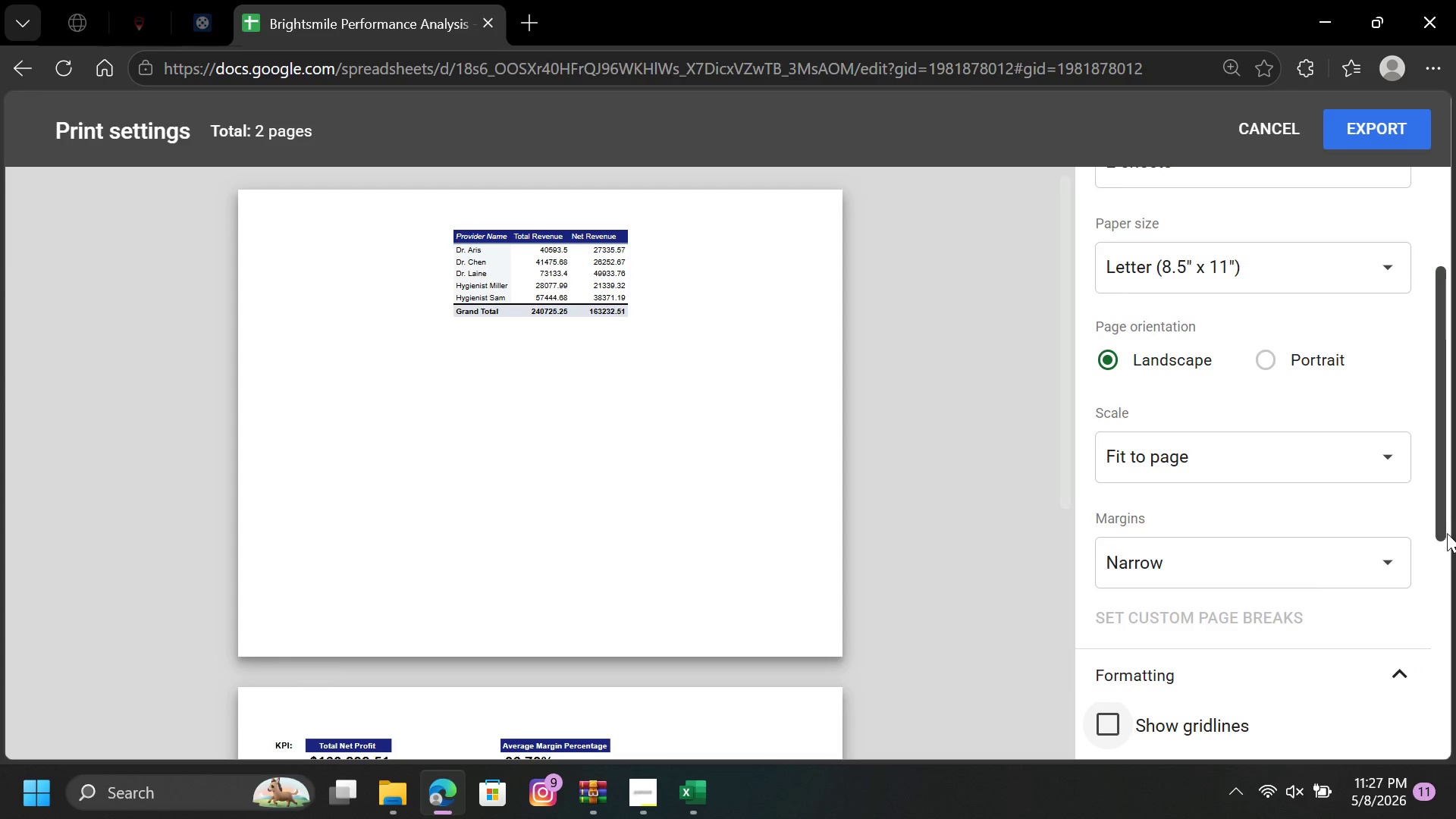 
left_click_drag(start_coordinate=[1442, 522], to_coordinate=[1442, 665])
 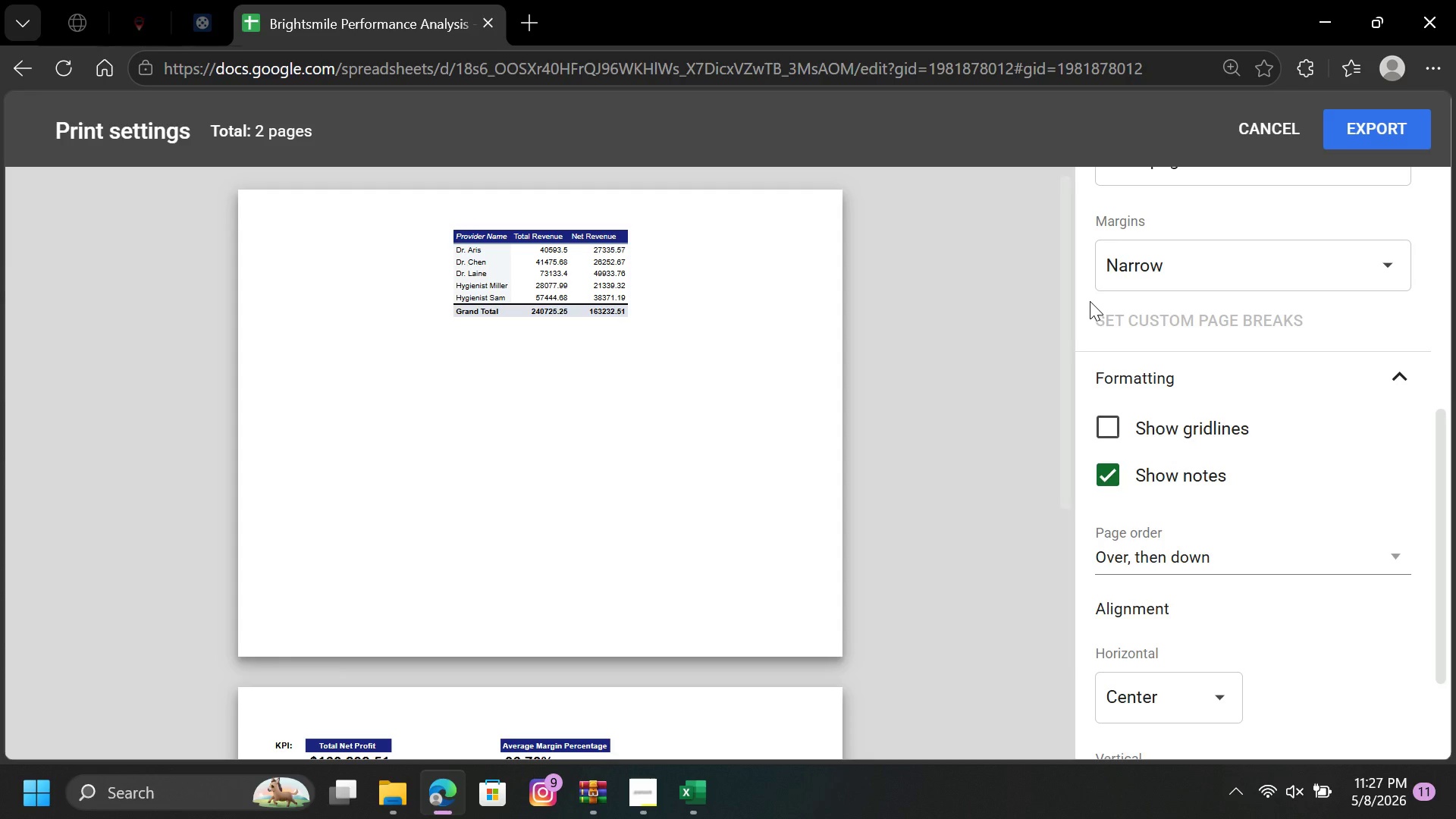 
left_click_drag(start_coordinate=[1064, 310], to_coordinate=[1064, 328])
 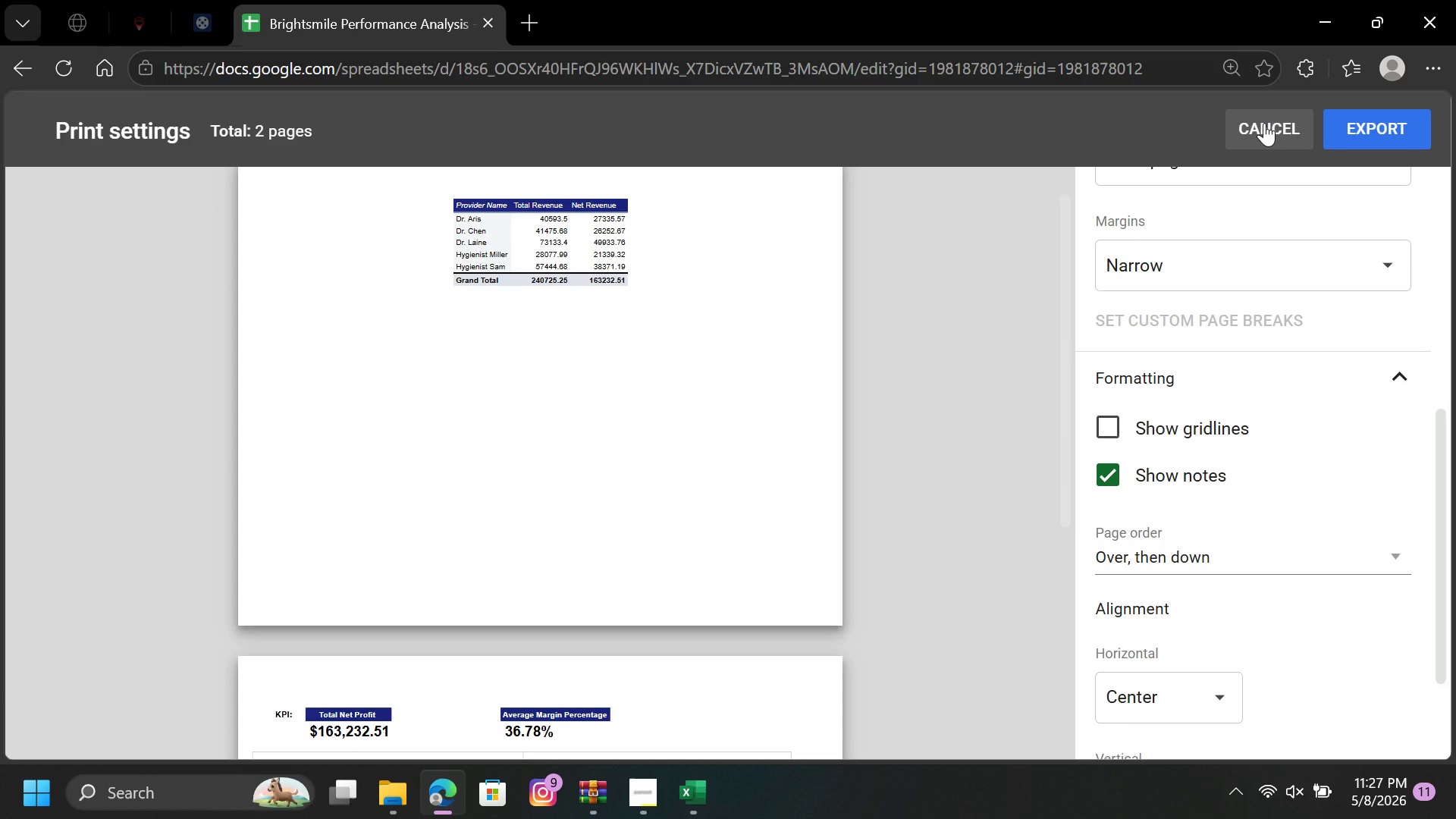 
left_click([1264, 123])
 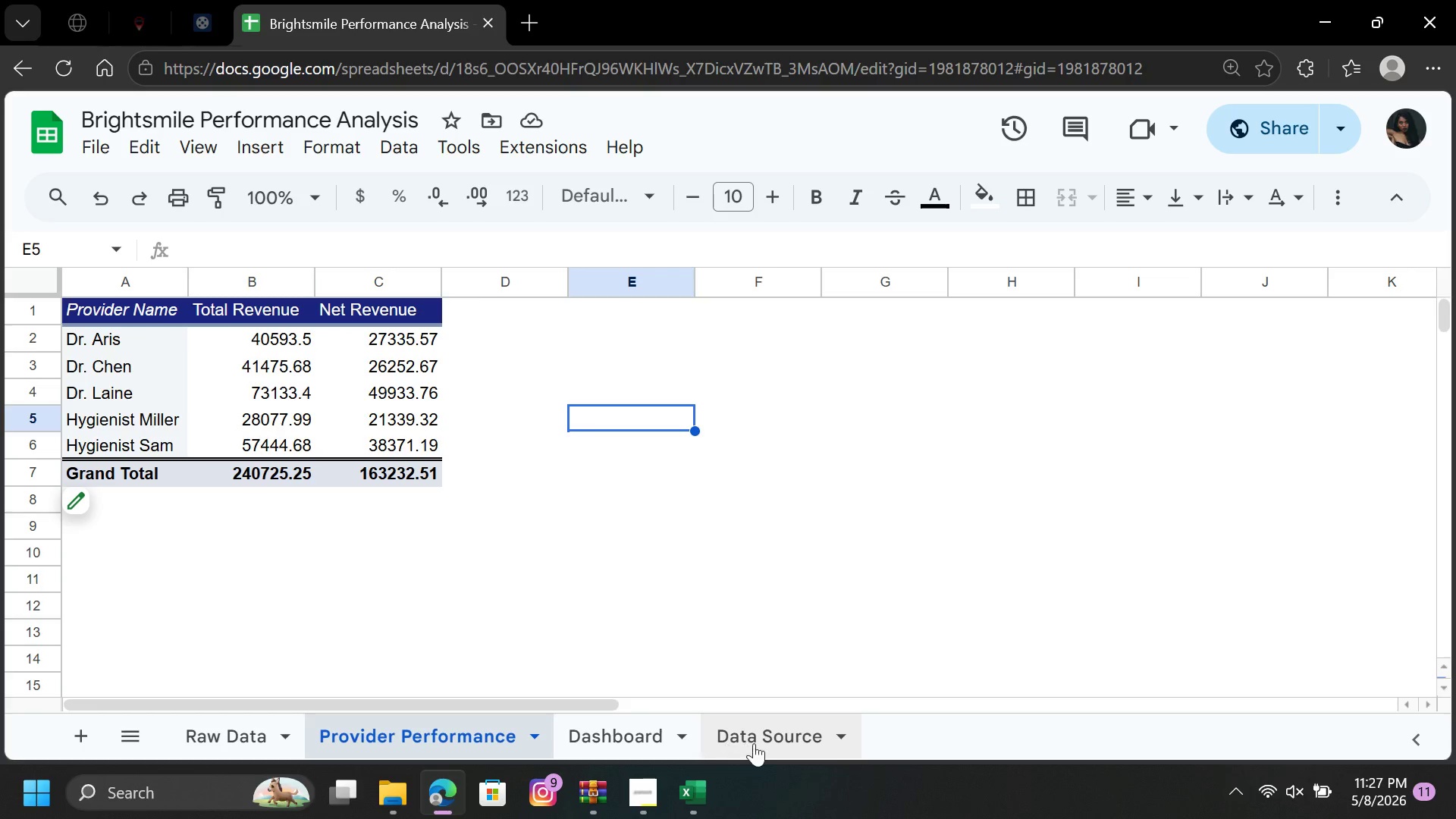 
wait(6.66)
 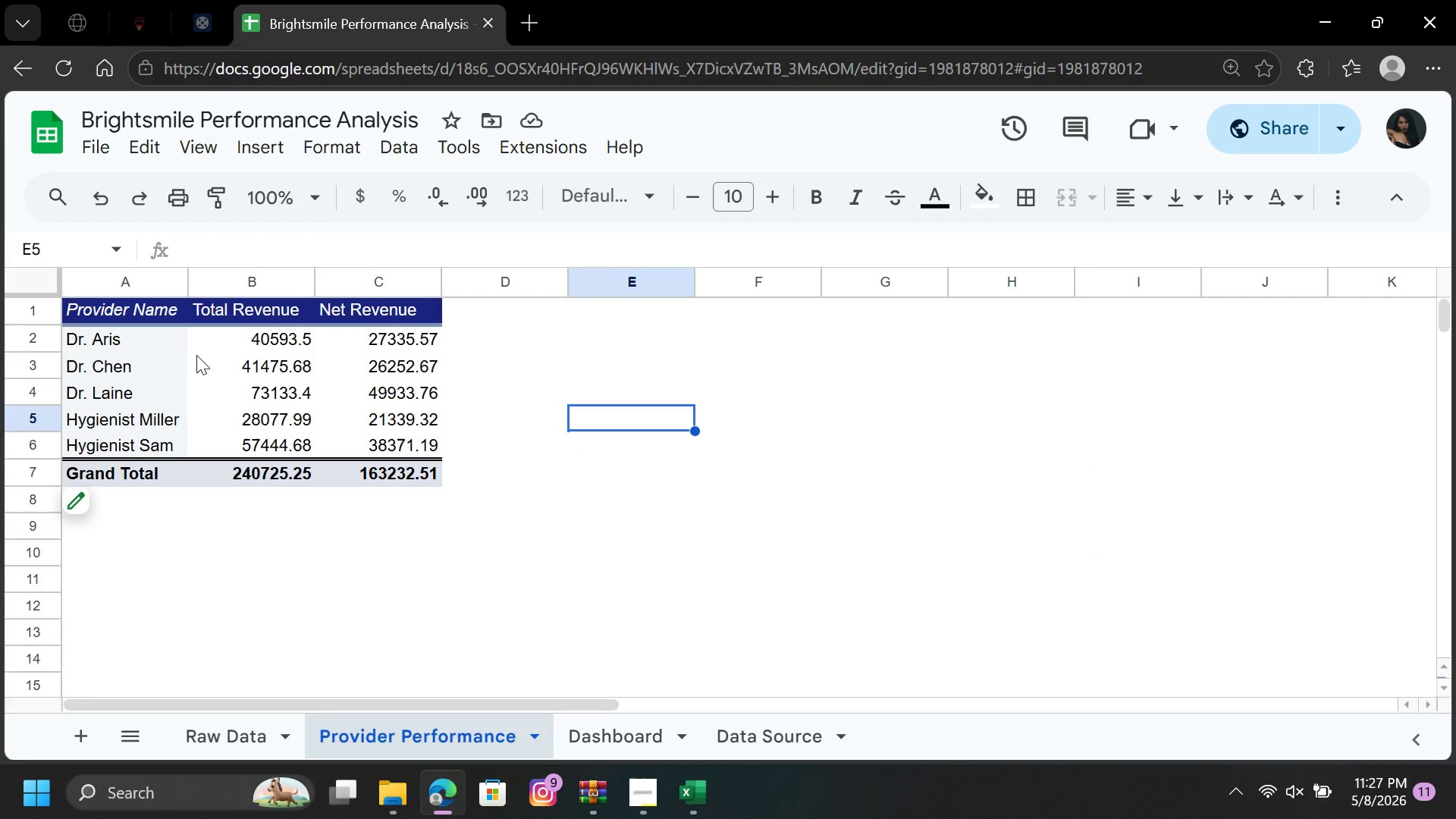 
left_click([75, 736])
 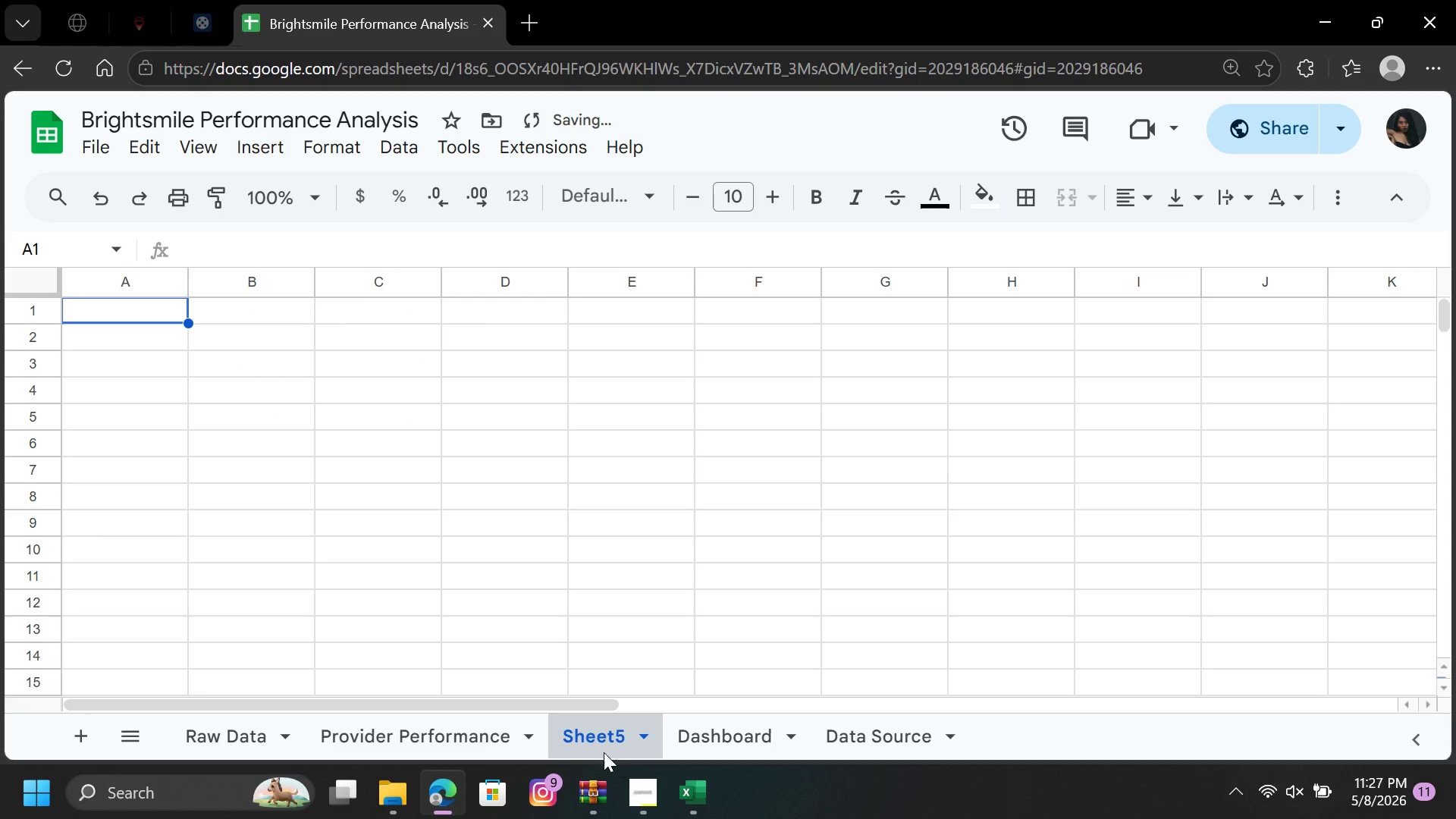 
left_click_drag(start_coordinate=[593, 738], to_coordinate=[888, 780])
 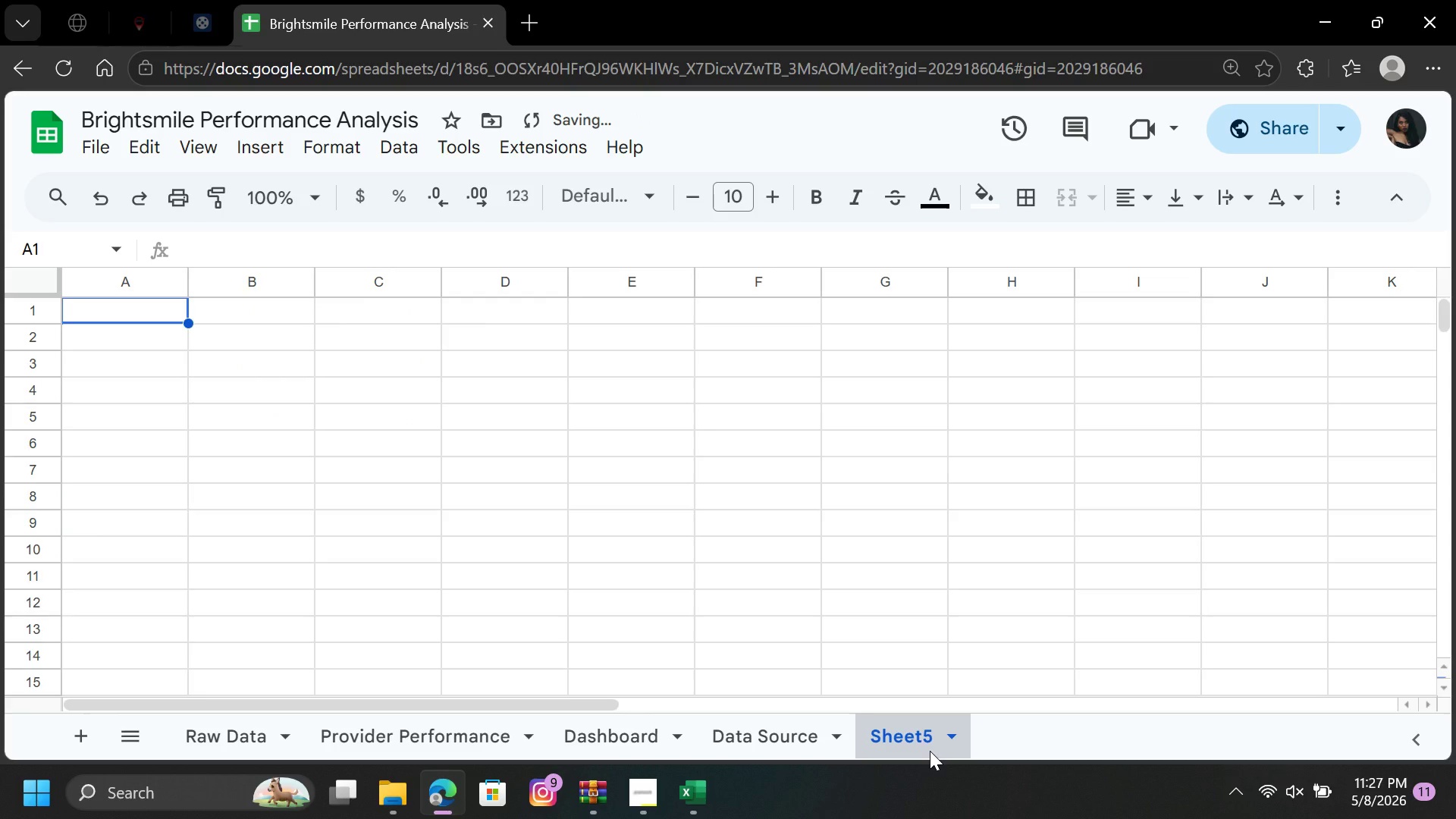 
left_click([930, 751])
 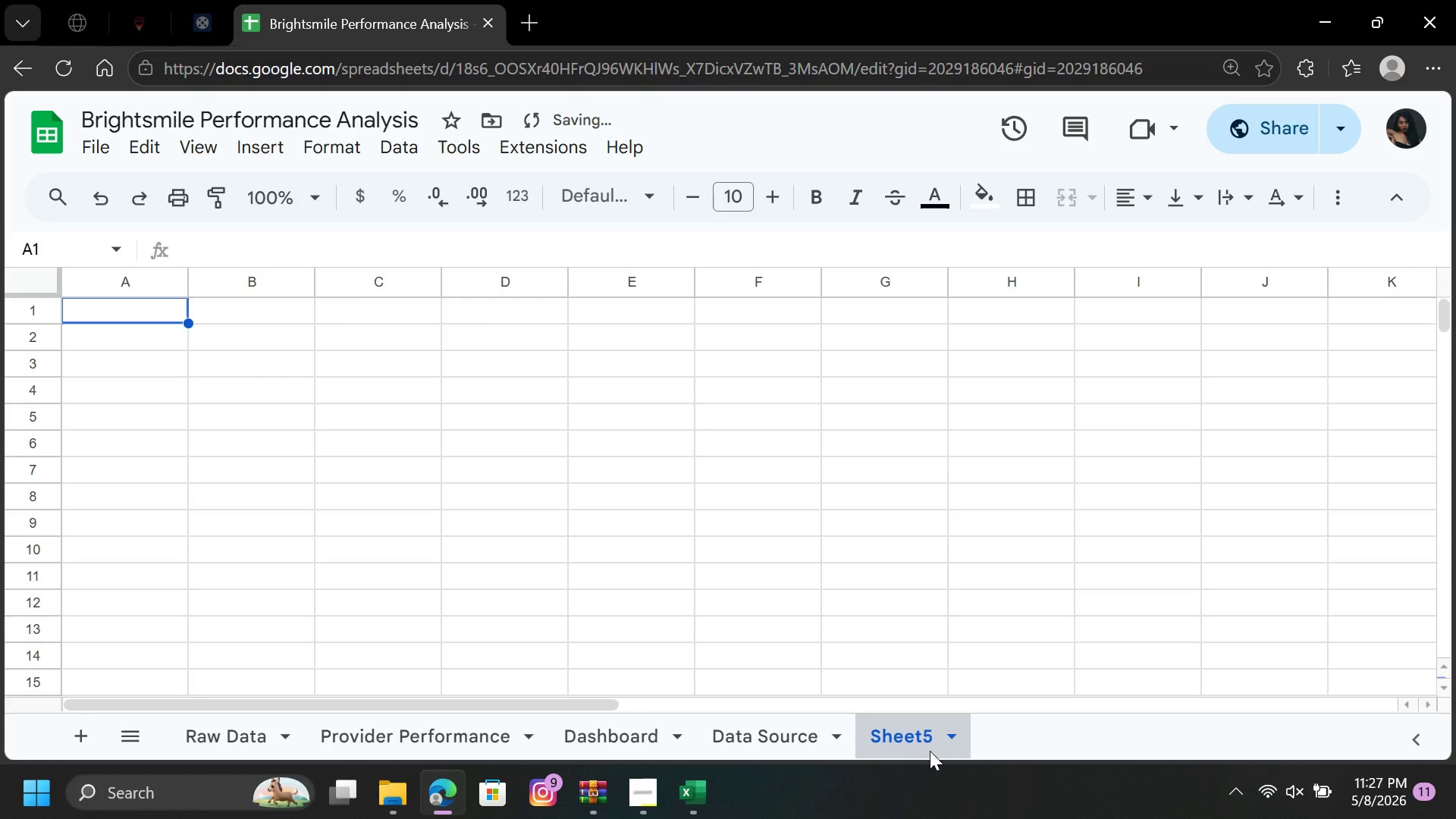 
key(Backspace)
 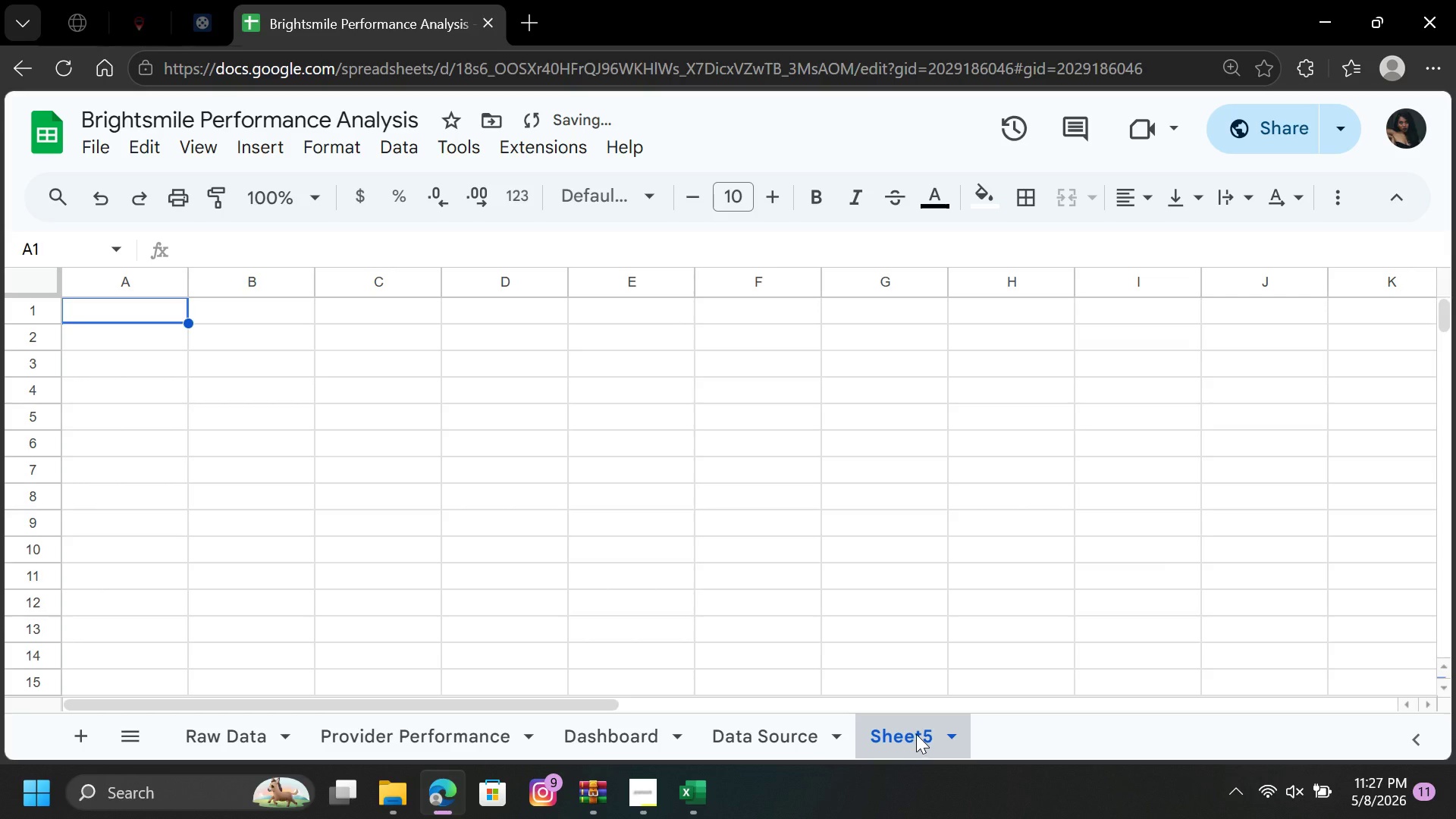 
double_click([916, 734])
 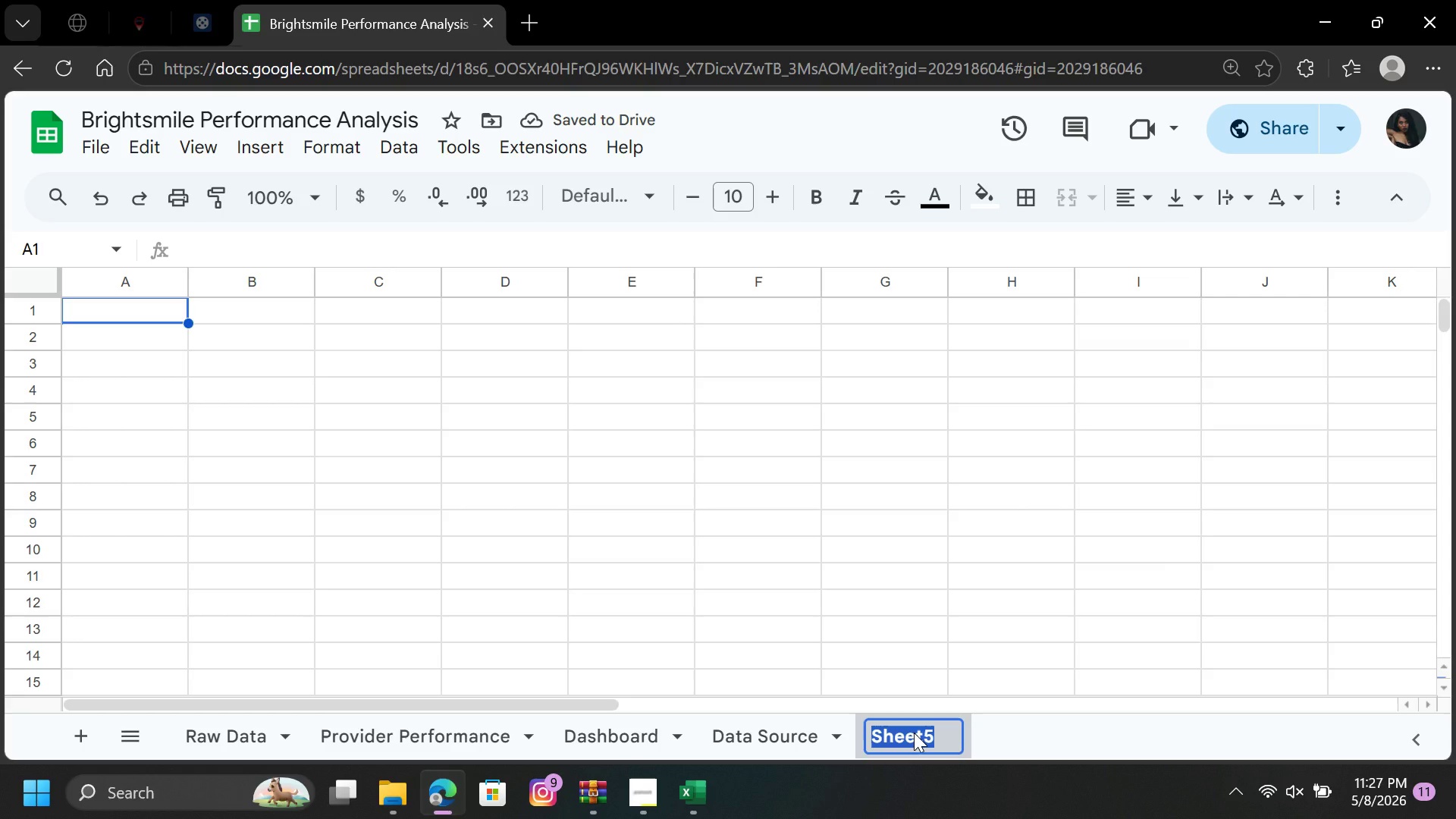 
type(for pdf)
 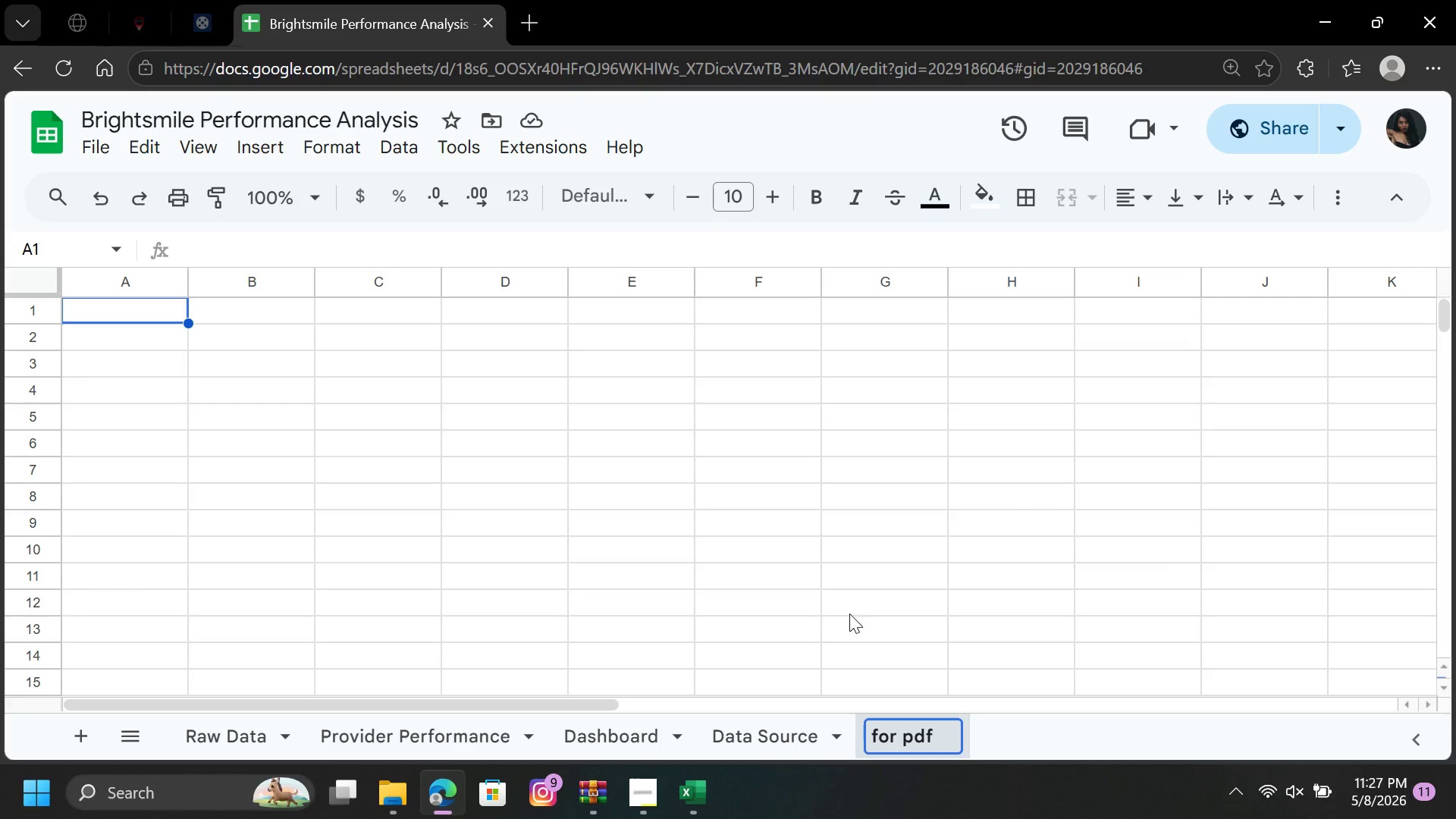 
left_click([849, 612])
 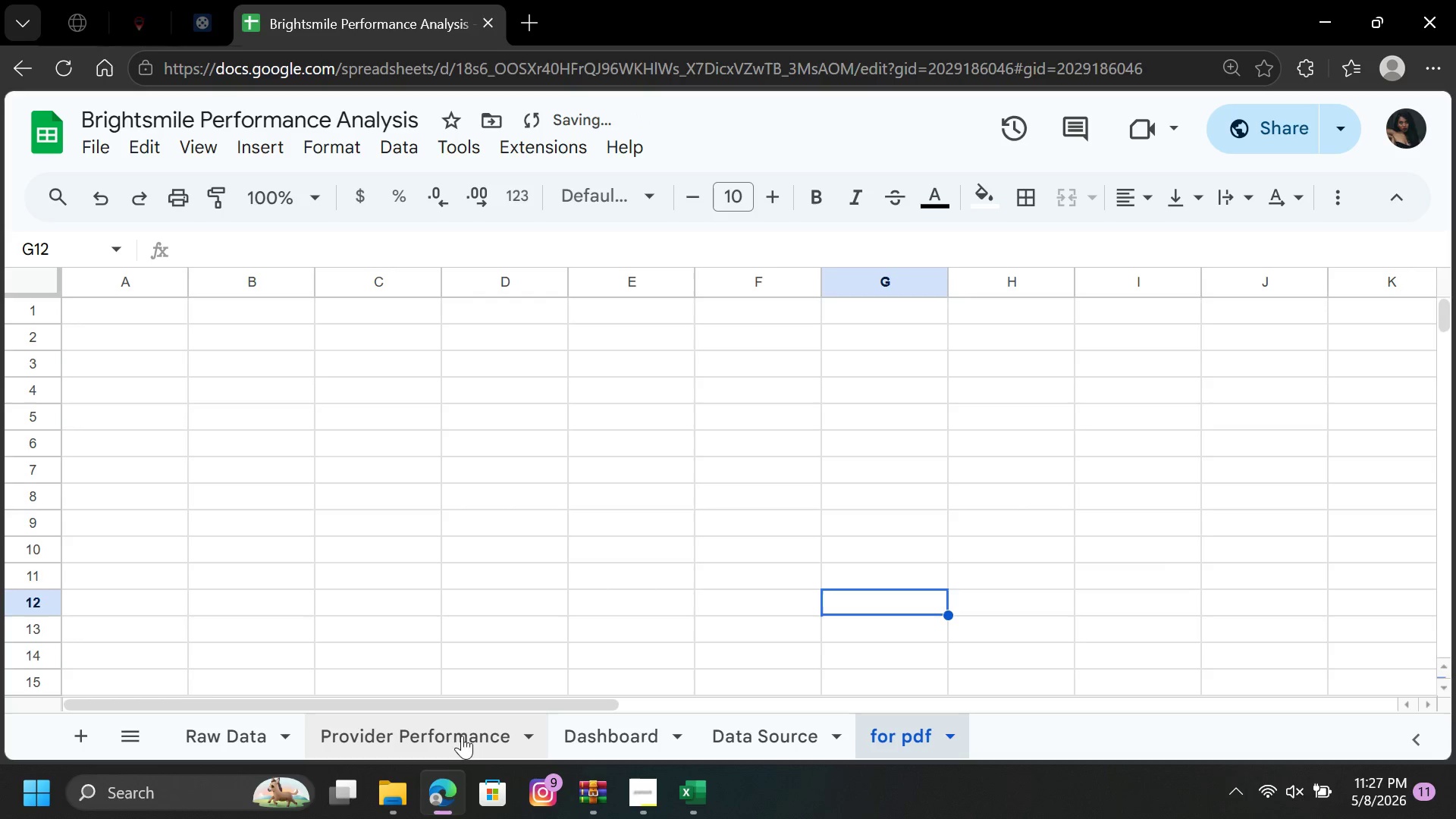 
left_click([441, 741])
 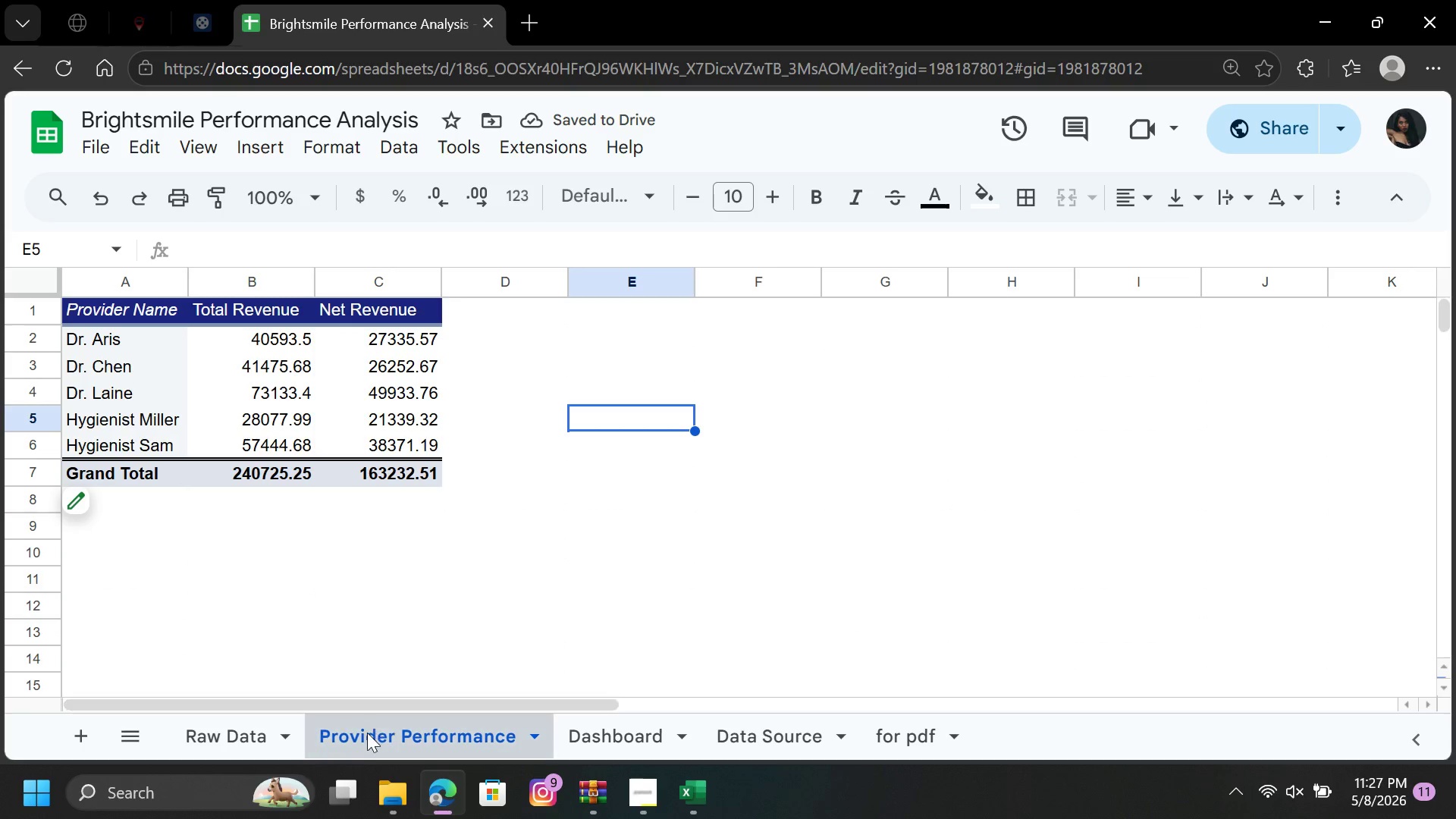 
right_click([367, 733])
 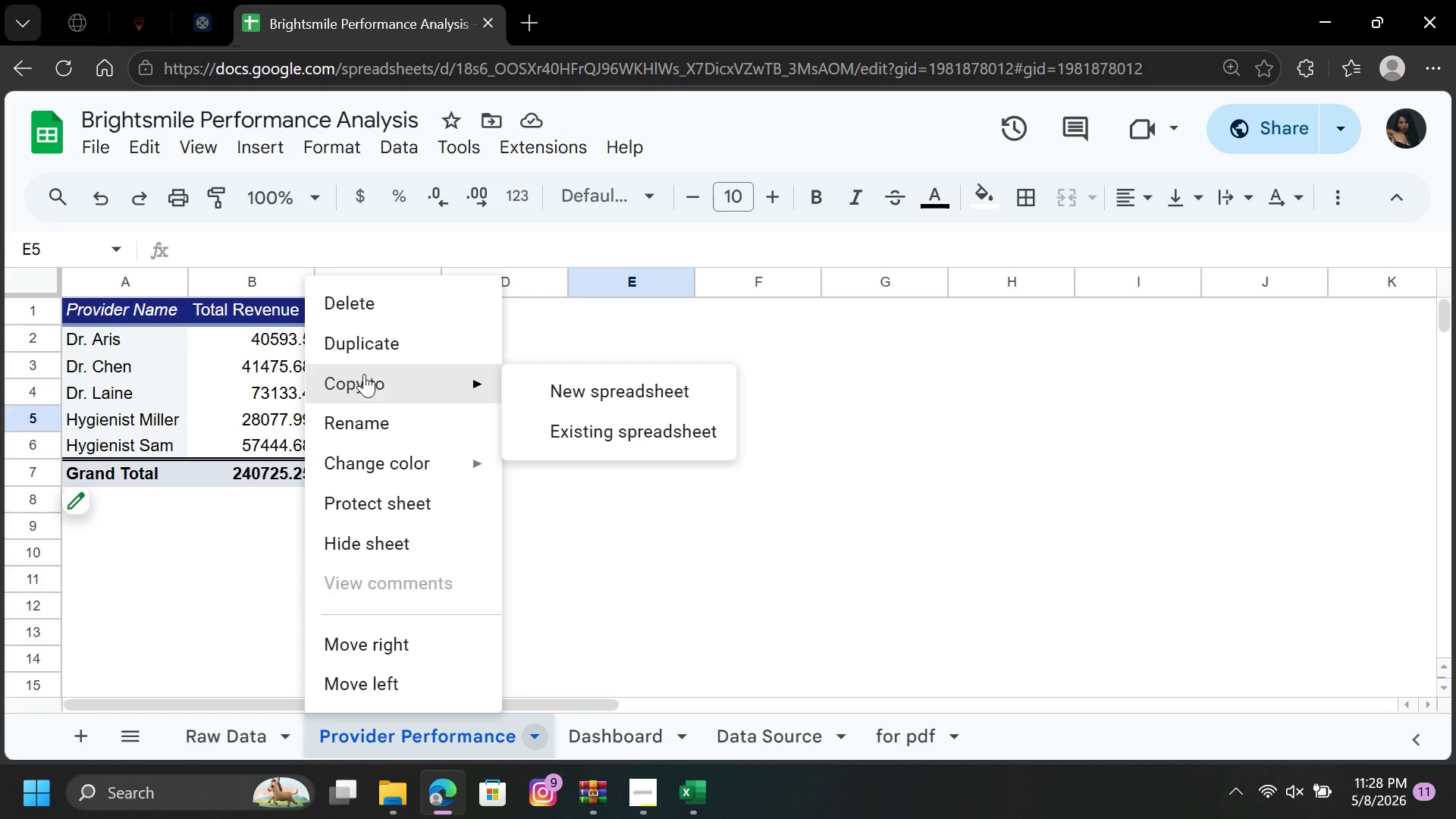 
left_click([270, 587])
 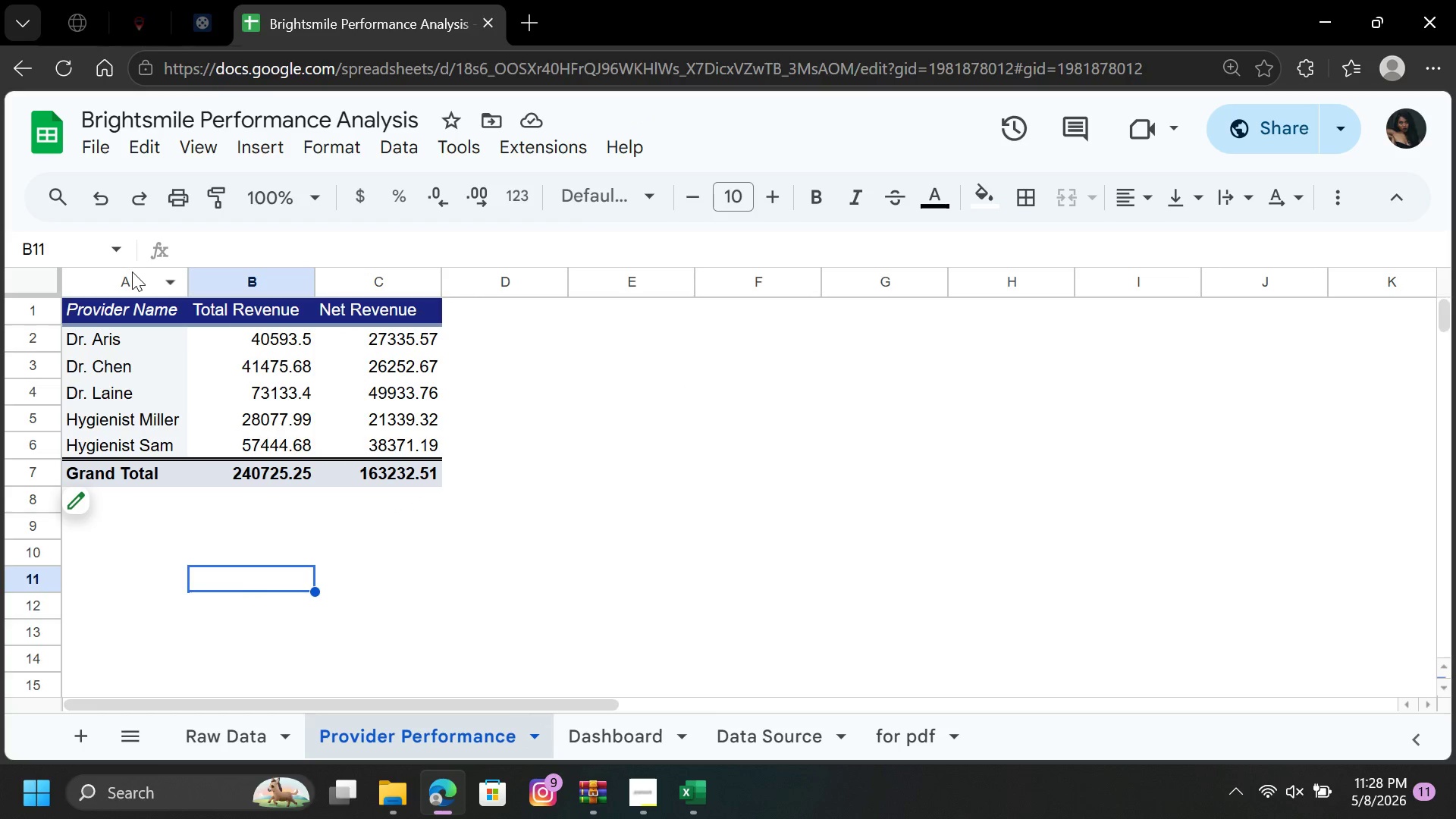 
left_click_drag(start_coordinate=[132, 277], to_coordinate=[388, 289])
 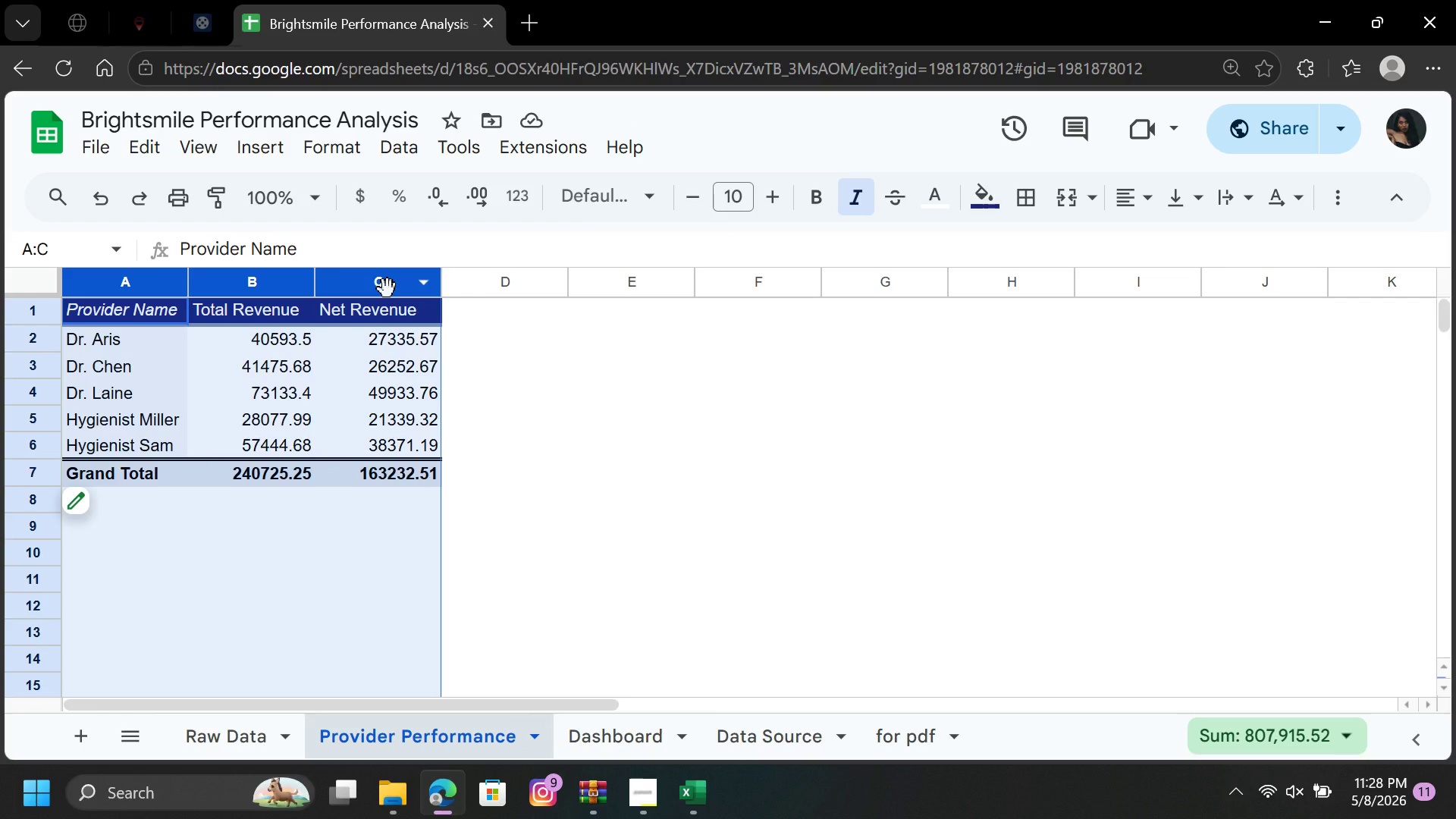 
hold_key(key=ControlLeft, duration=0.86)
 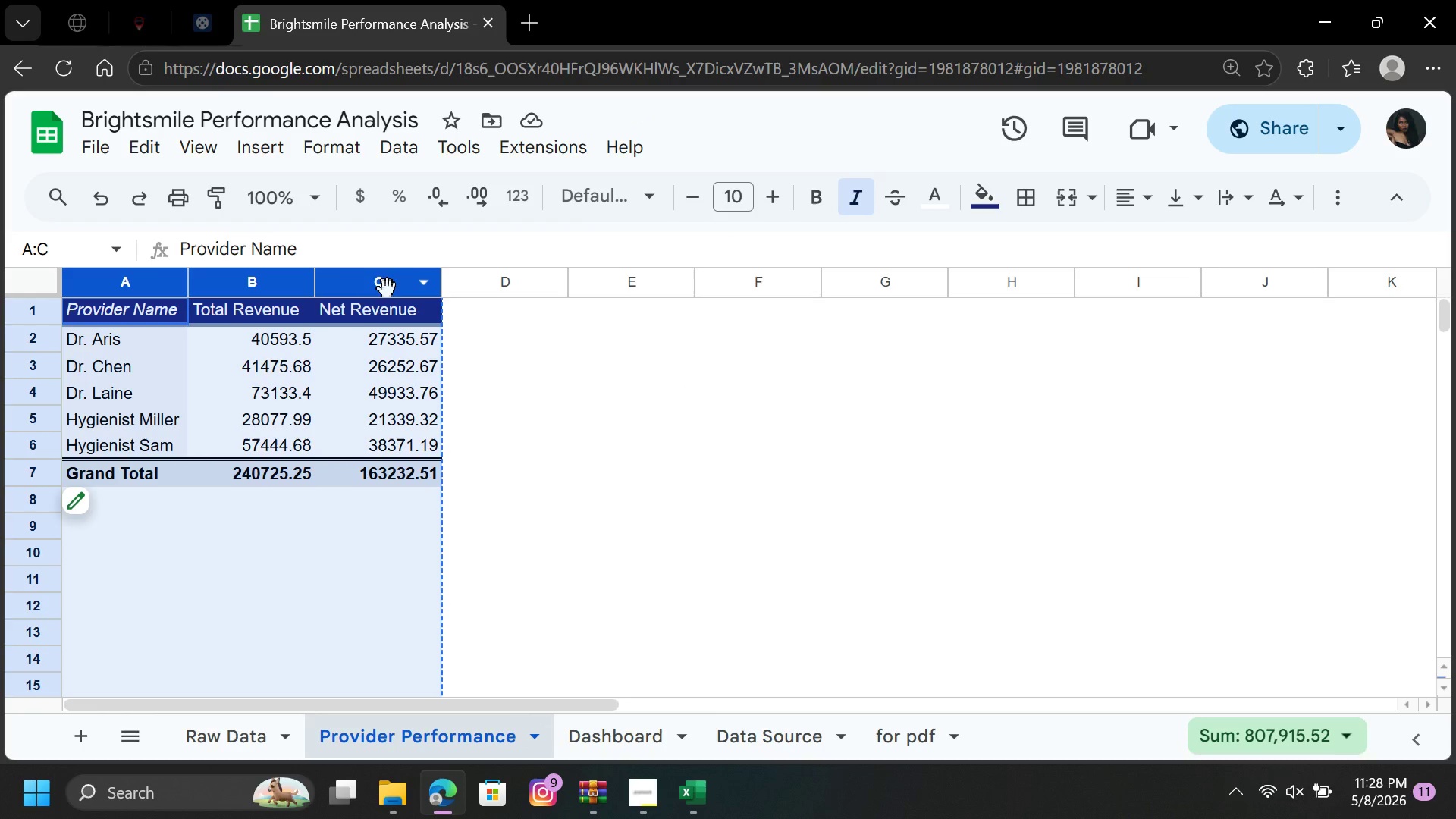 
hold_key(key=C, duration=0.31)
 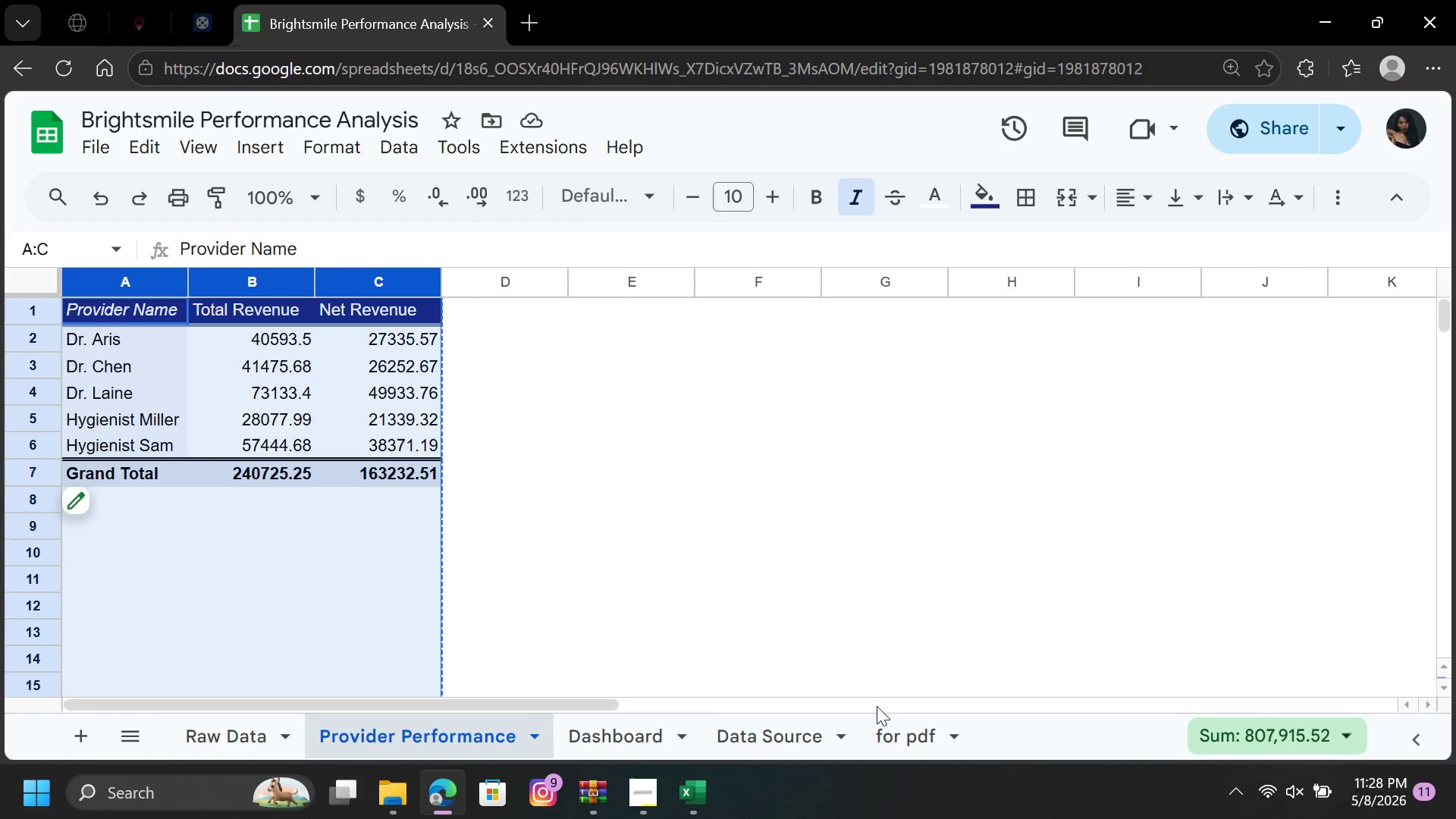 
left_click([896, 730])
 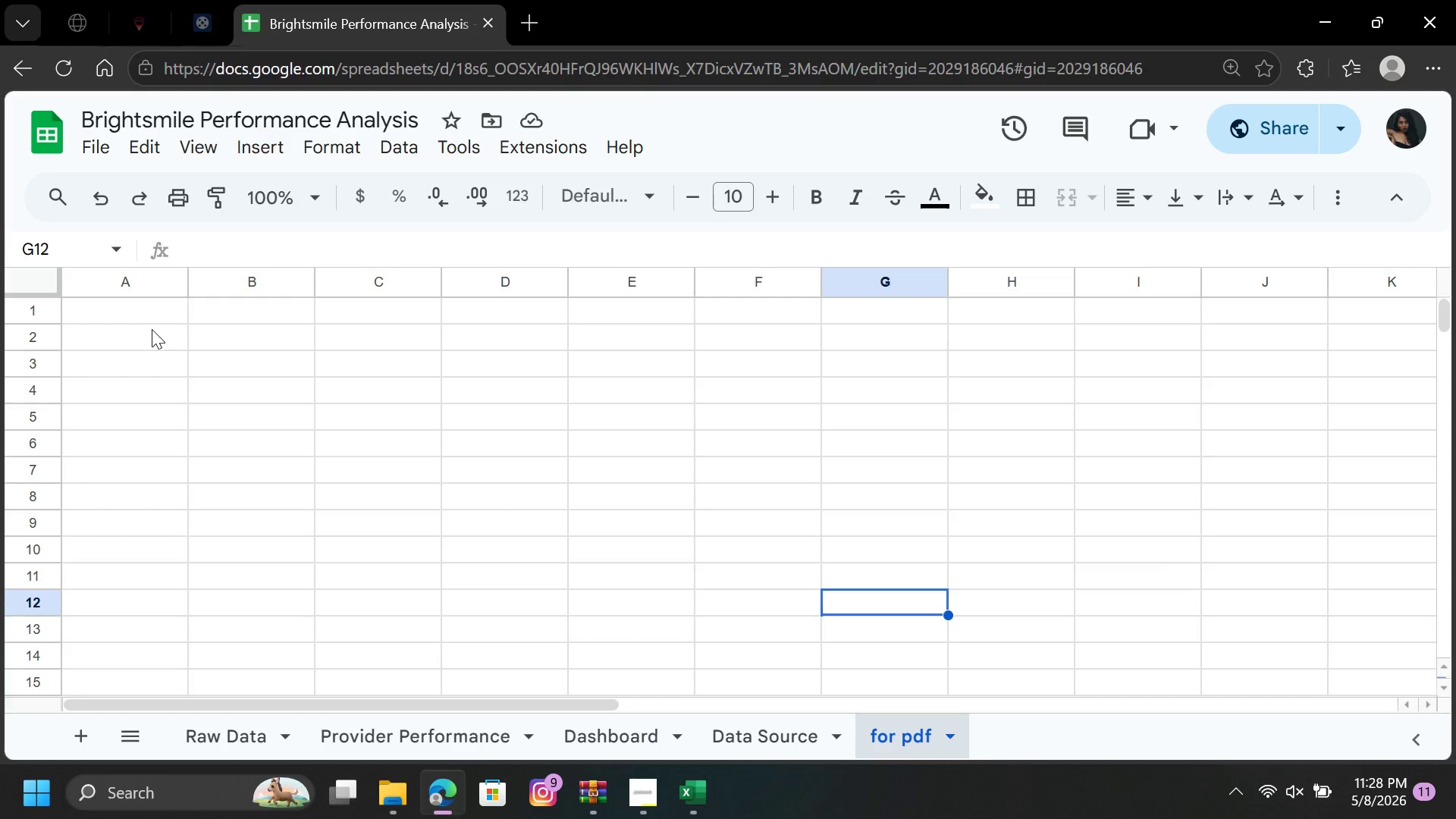 
left_click([148, 314])
 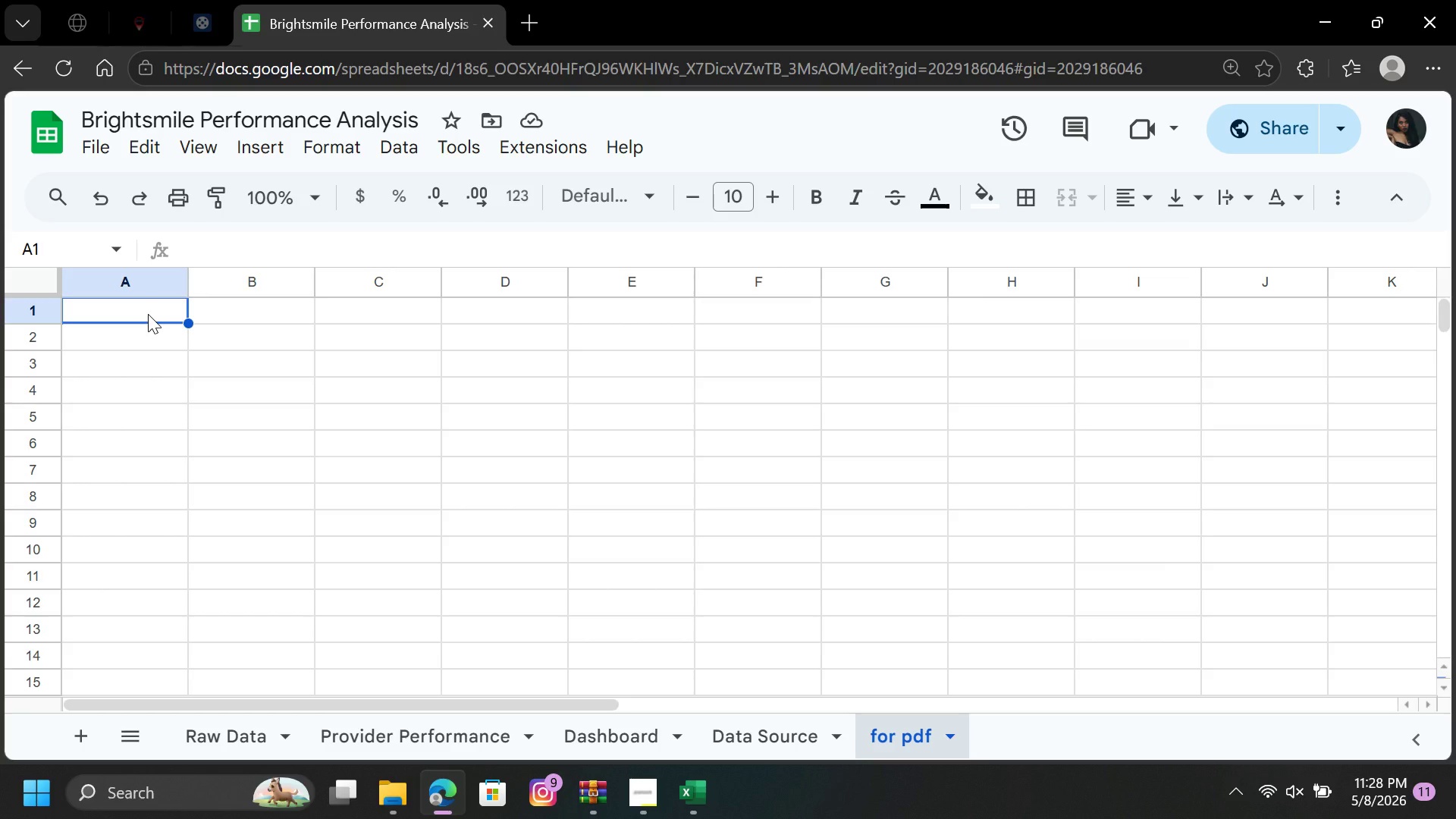 
key(Control+V)
 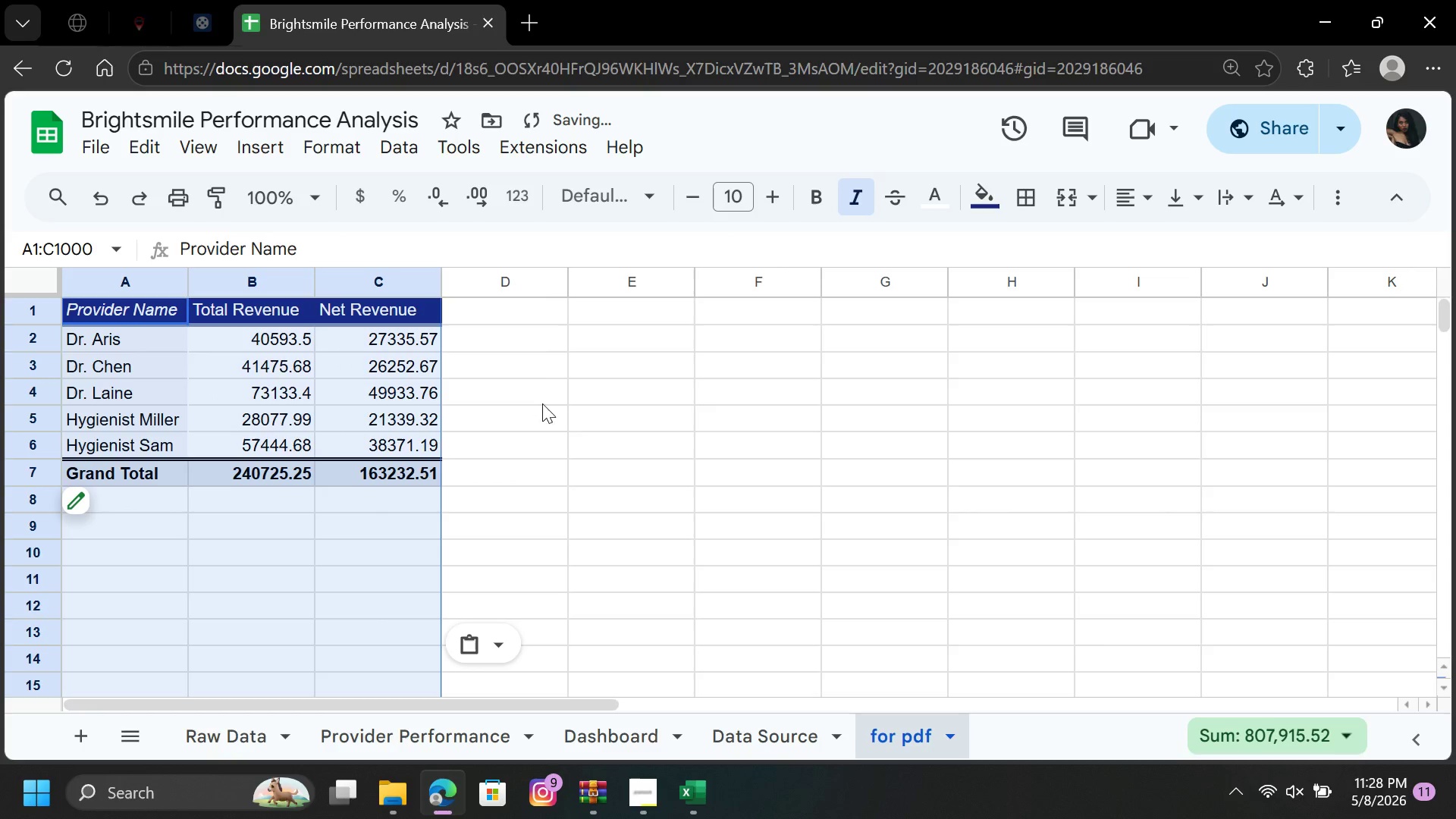 
left_click([552, 406])
 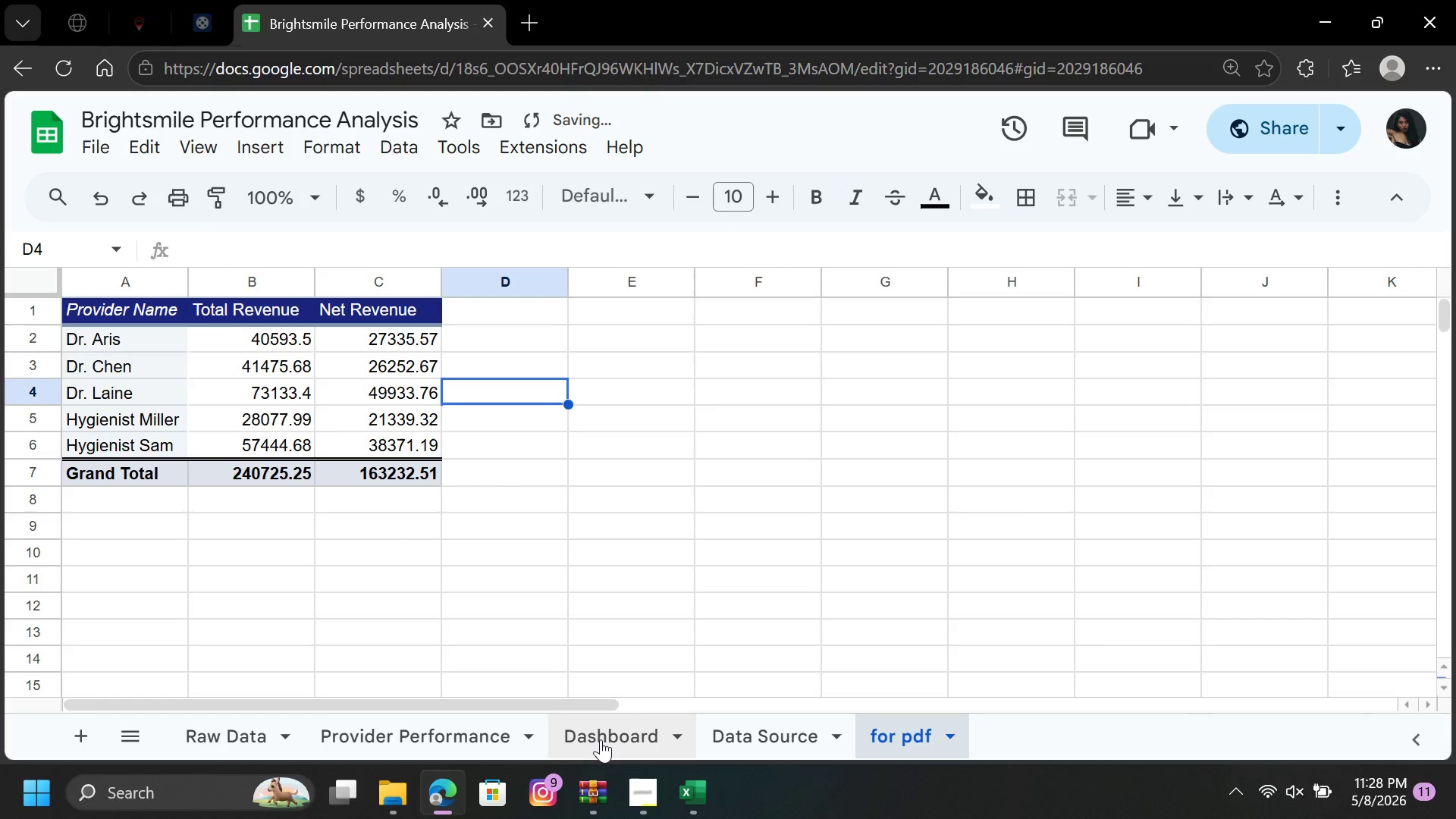 
left_click([601, 739])
 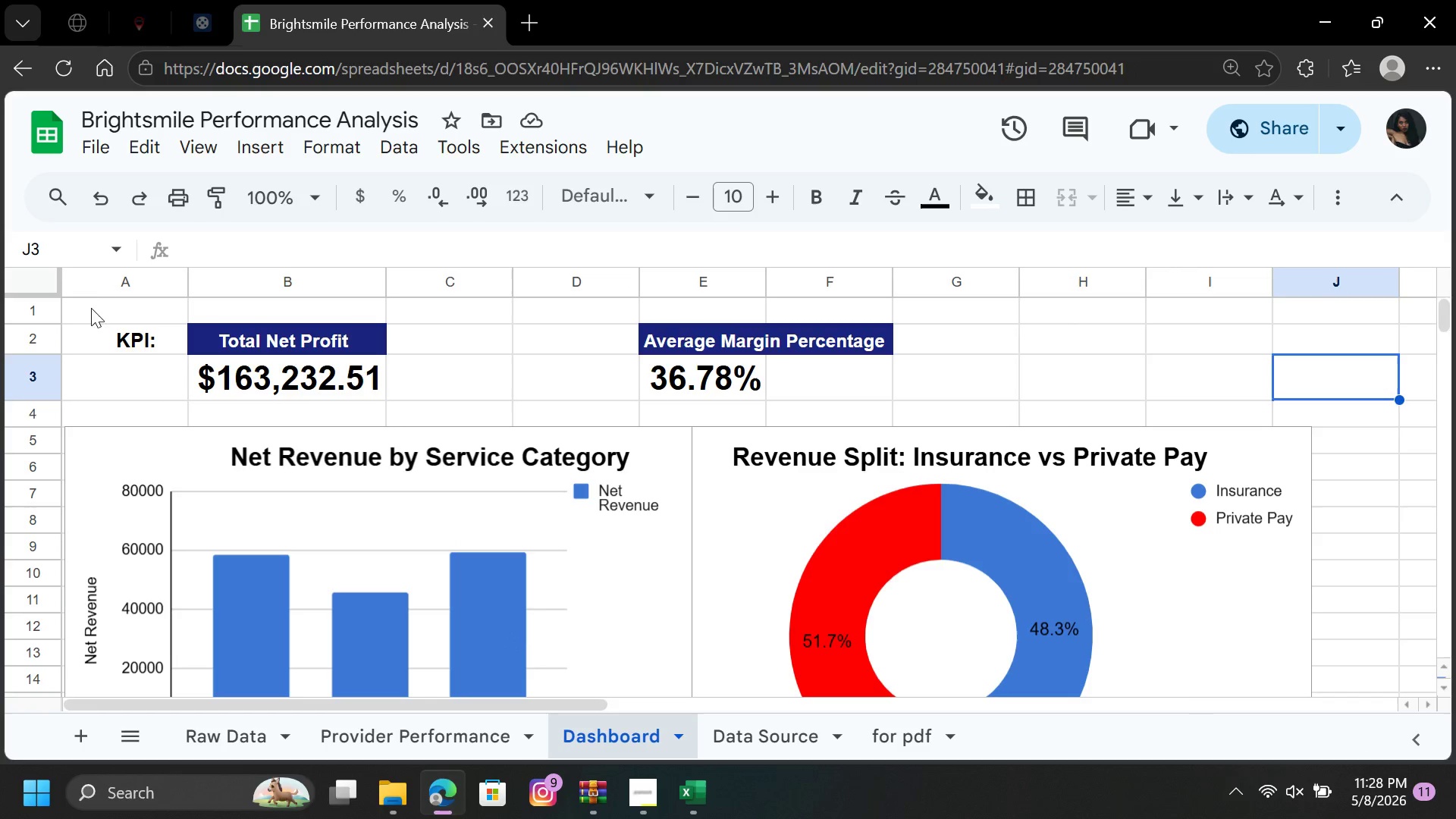 
left_click_drag(start_coordinate=[96, 286], to_coordinate=[864, 551])
 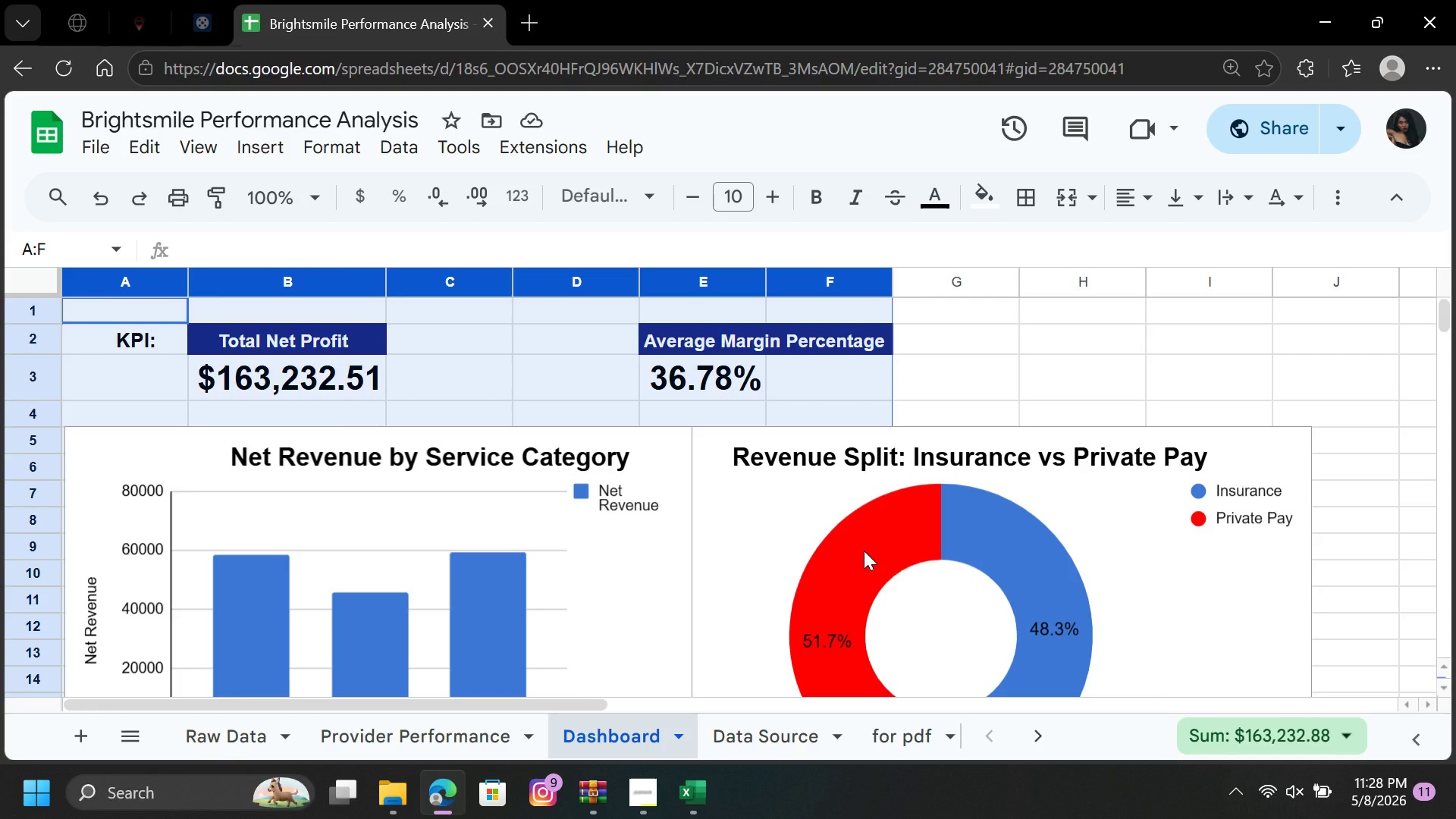 
key(Control+C)
 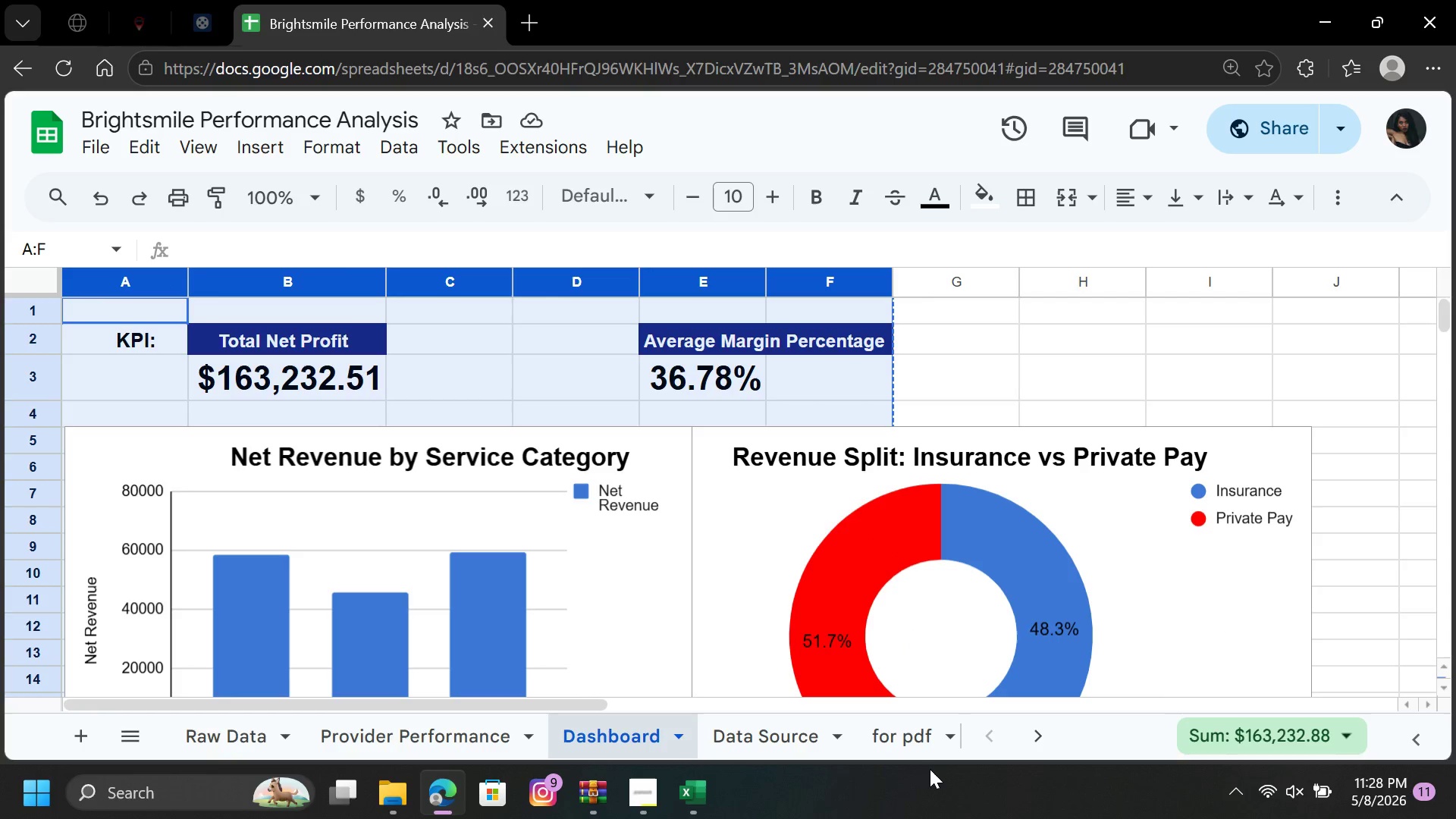 
left_click([898, 745])
 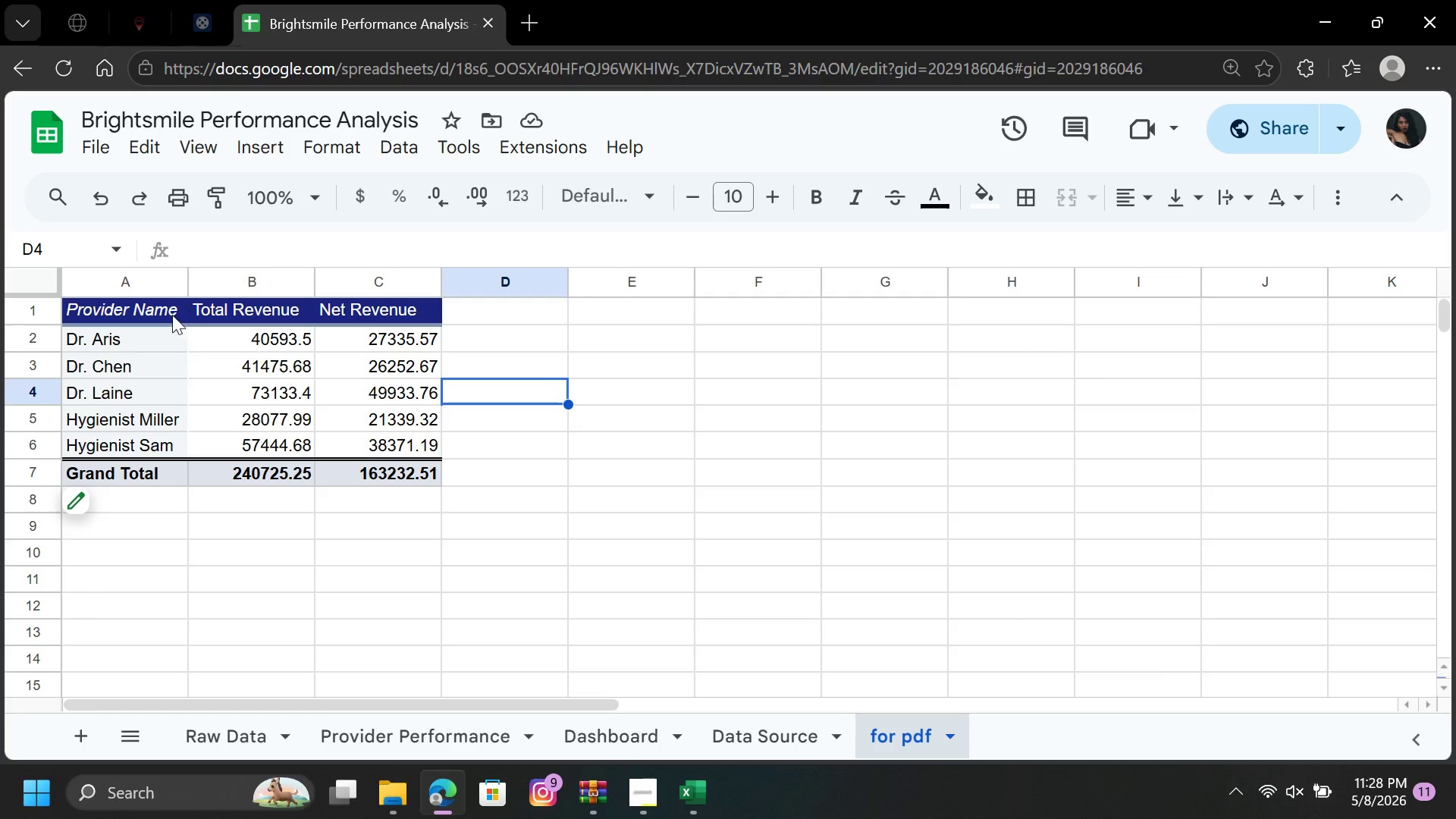 
wait(6.39)
 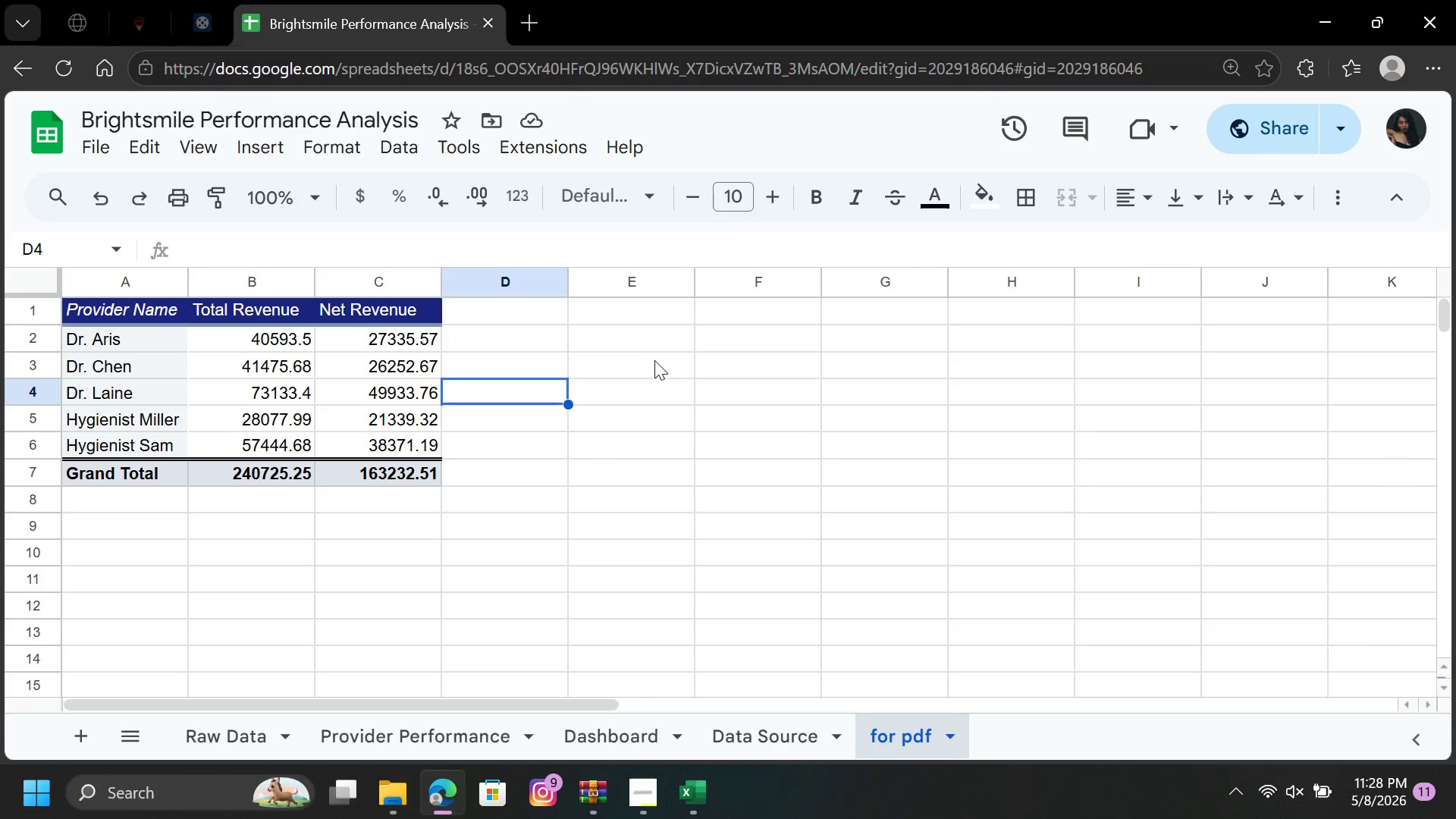 
left_click_drag(start_coordinate=[134, 285], to_coordinate=[411, 325])
 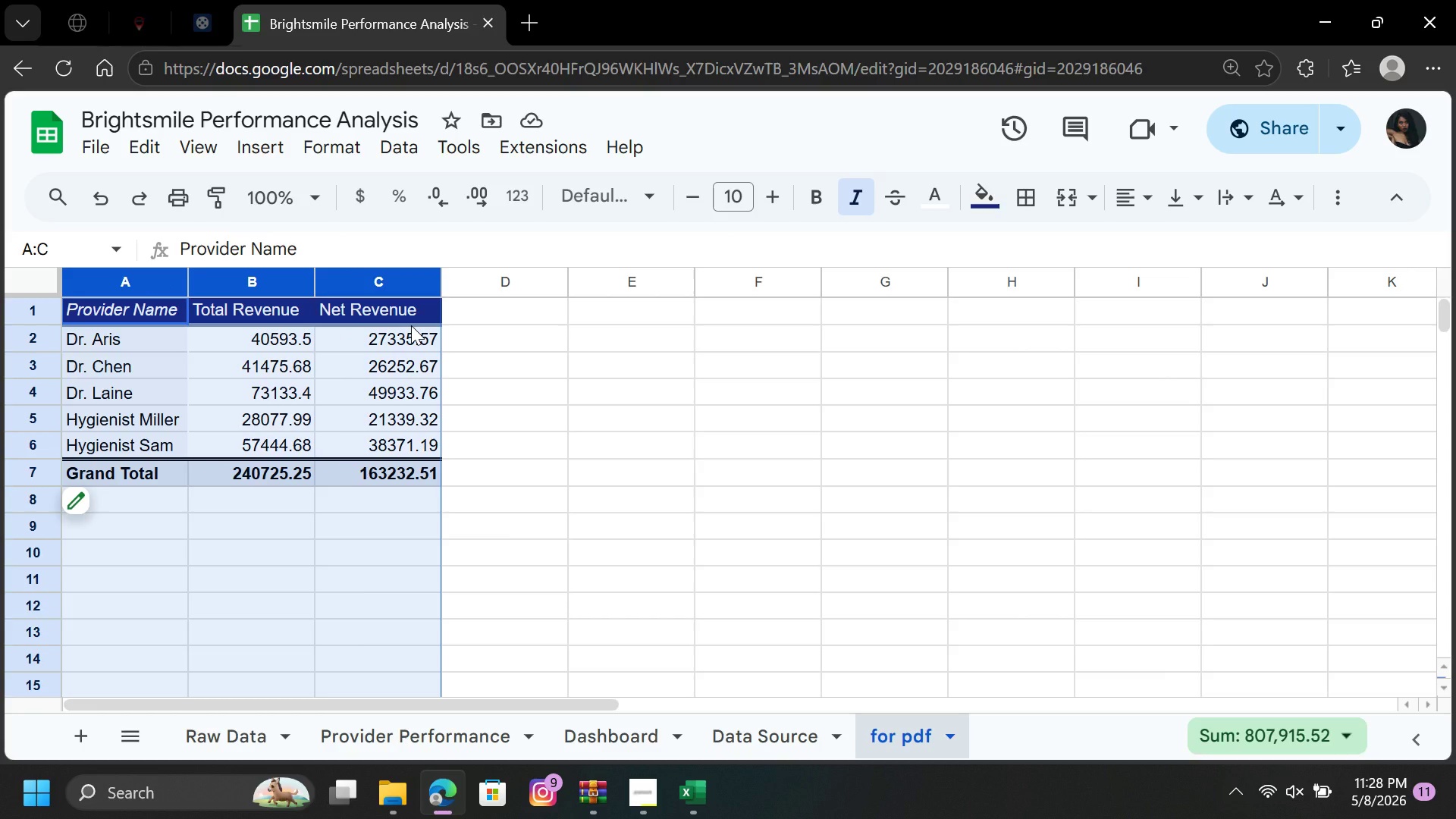 
key(Control+V)
 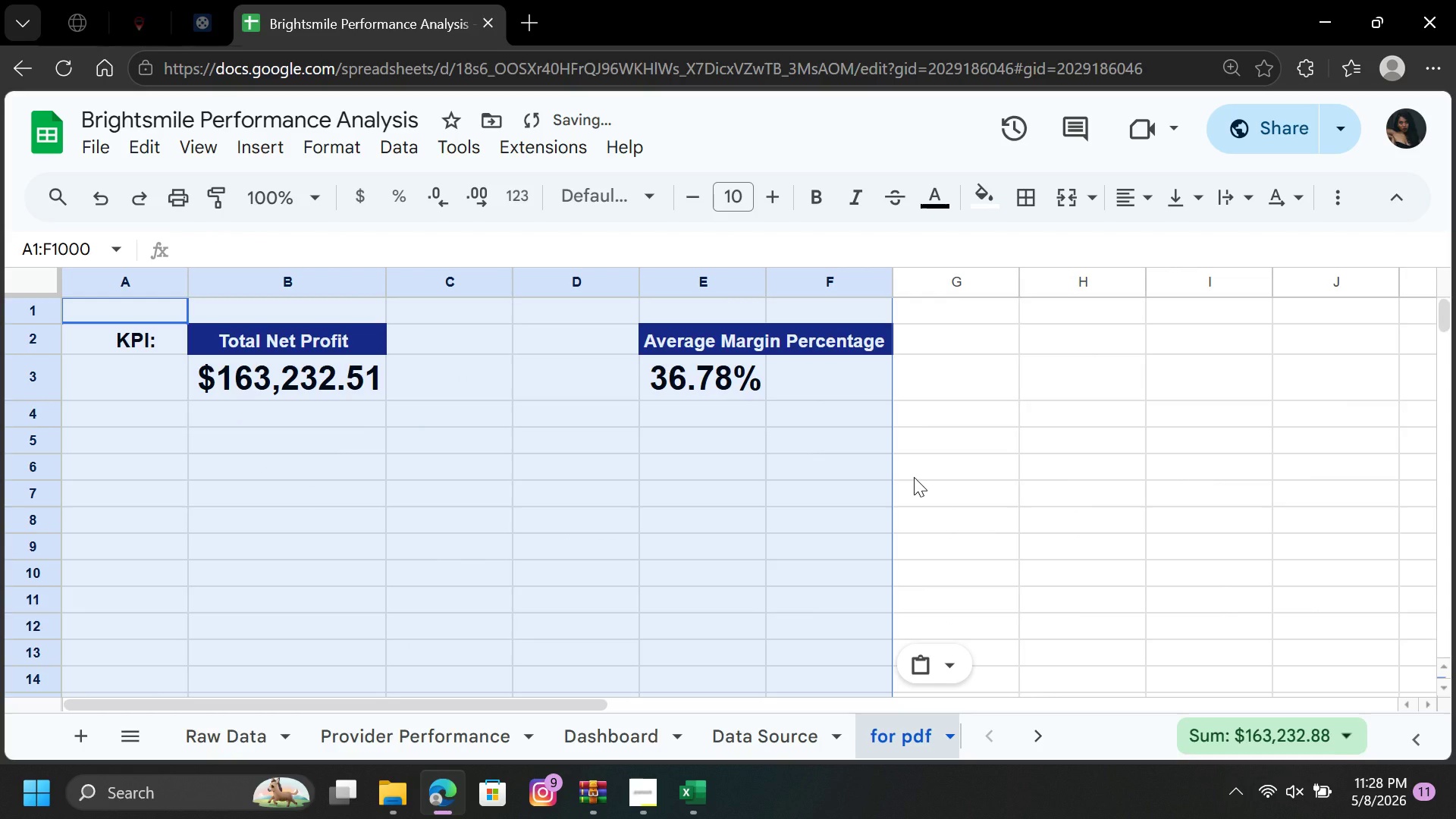 
left_click([971, 474])
 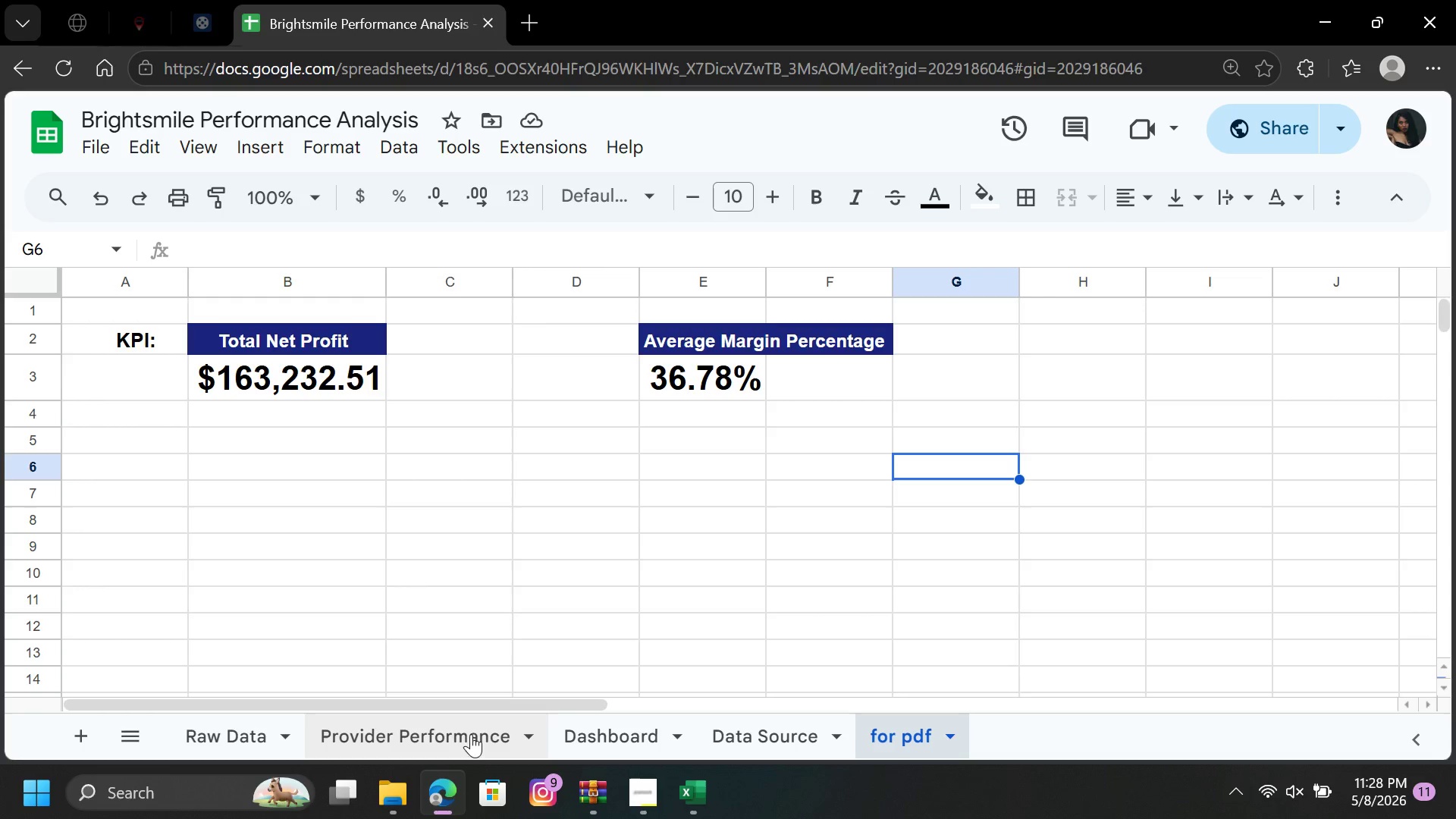 
left_click([433, 733])
 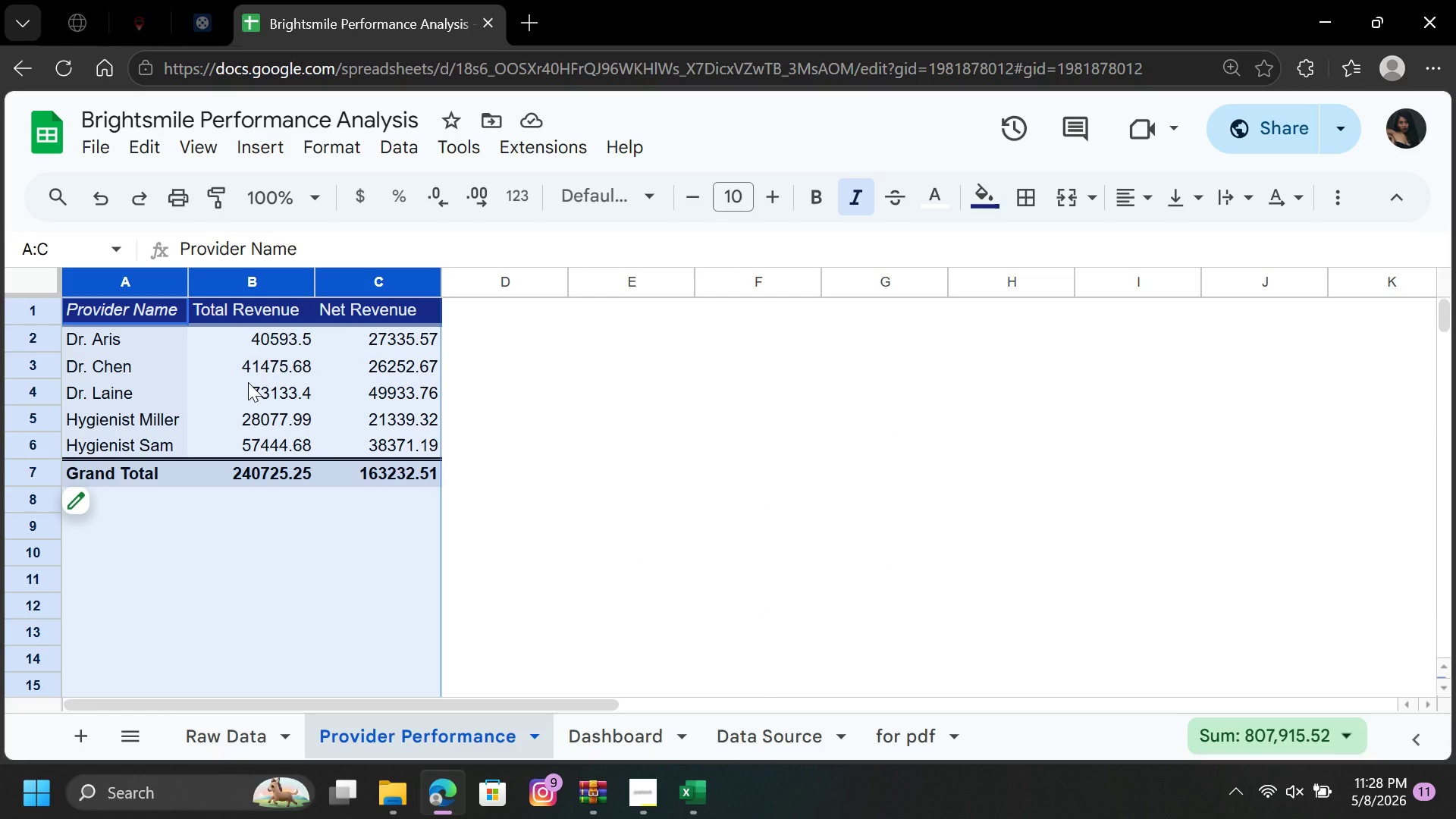 
key(Control+C)
 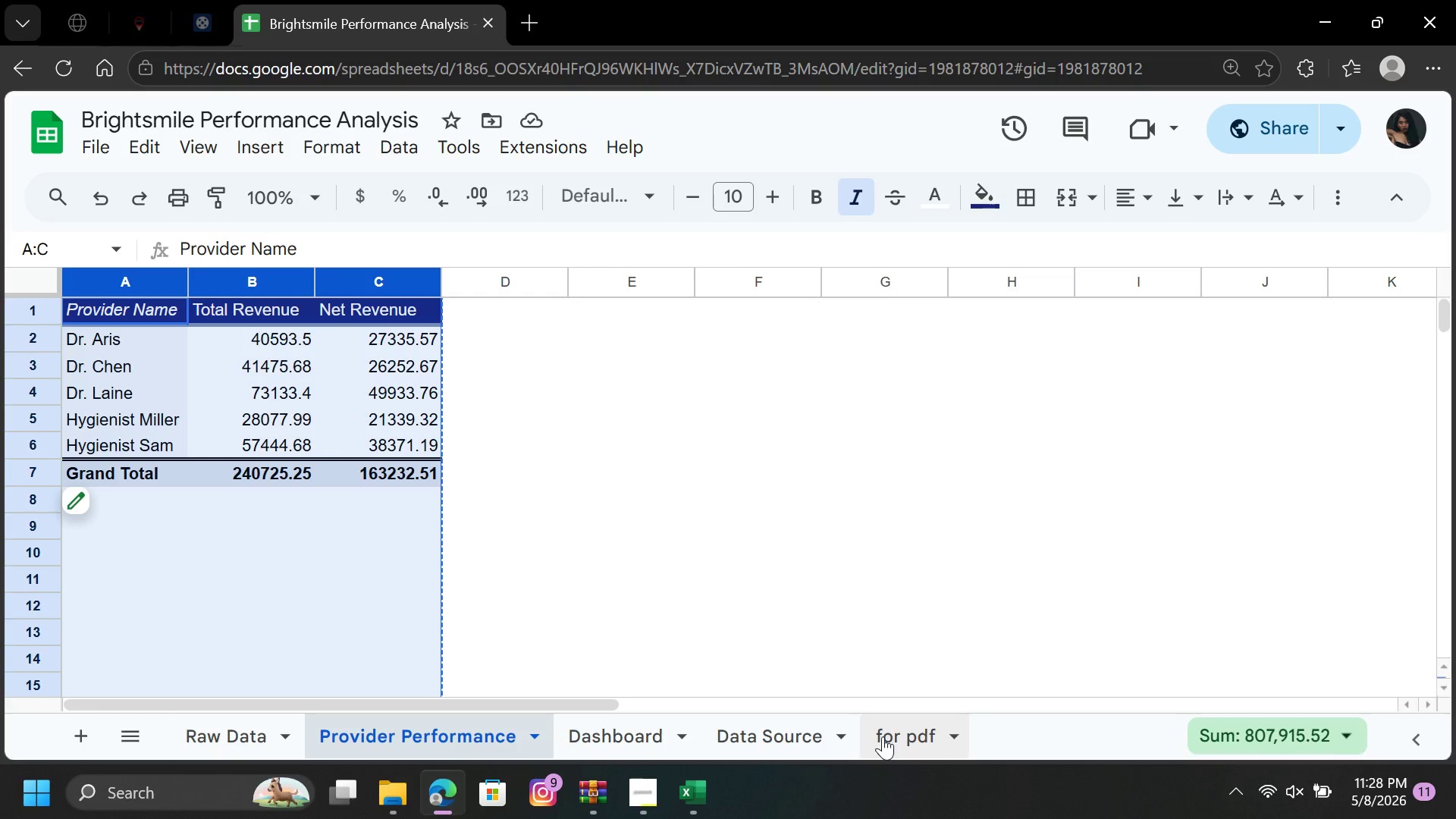 
left_click([883, 736])
 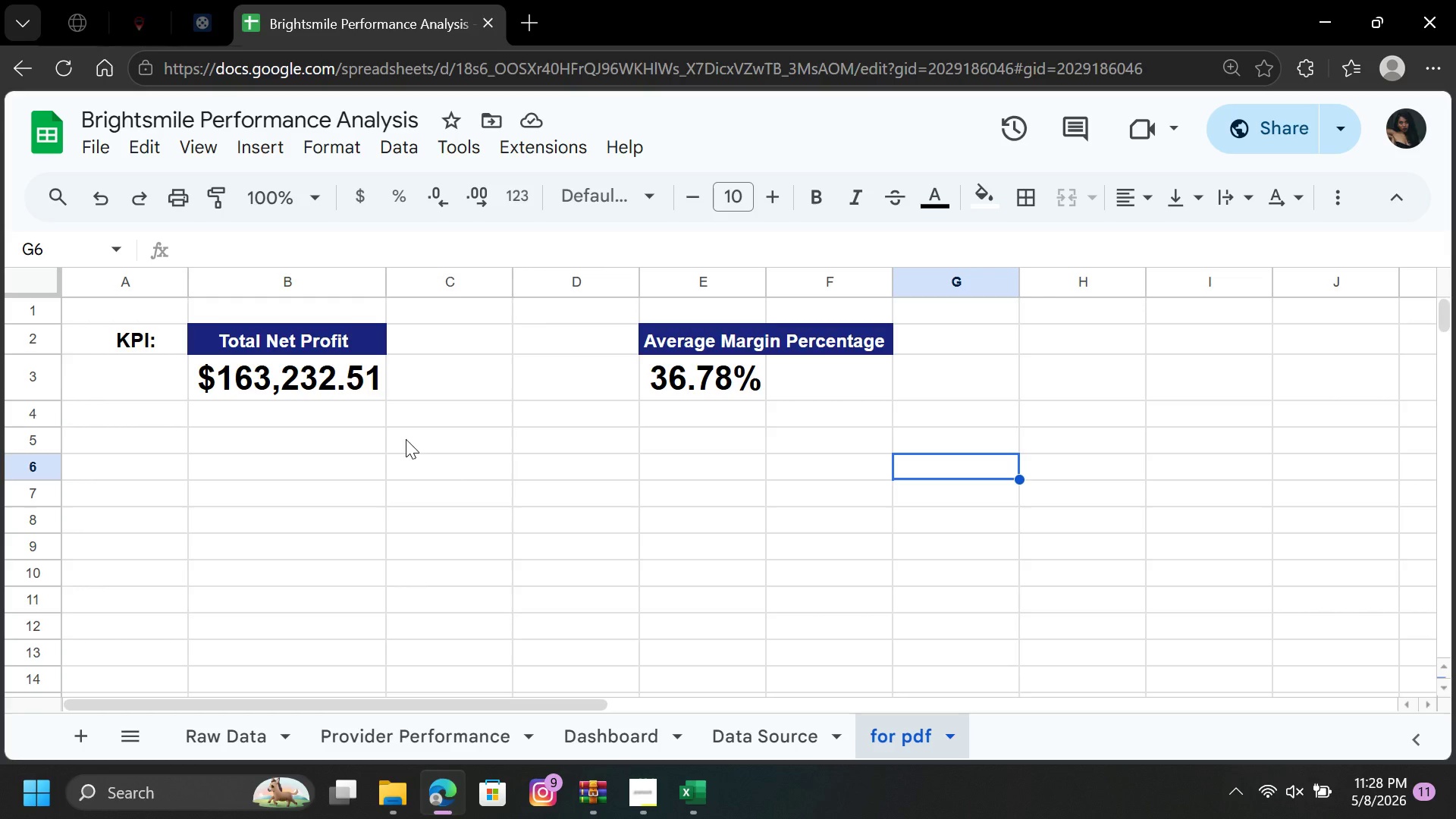 
wait(5.12)
 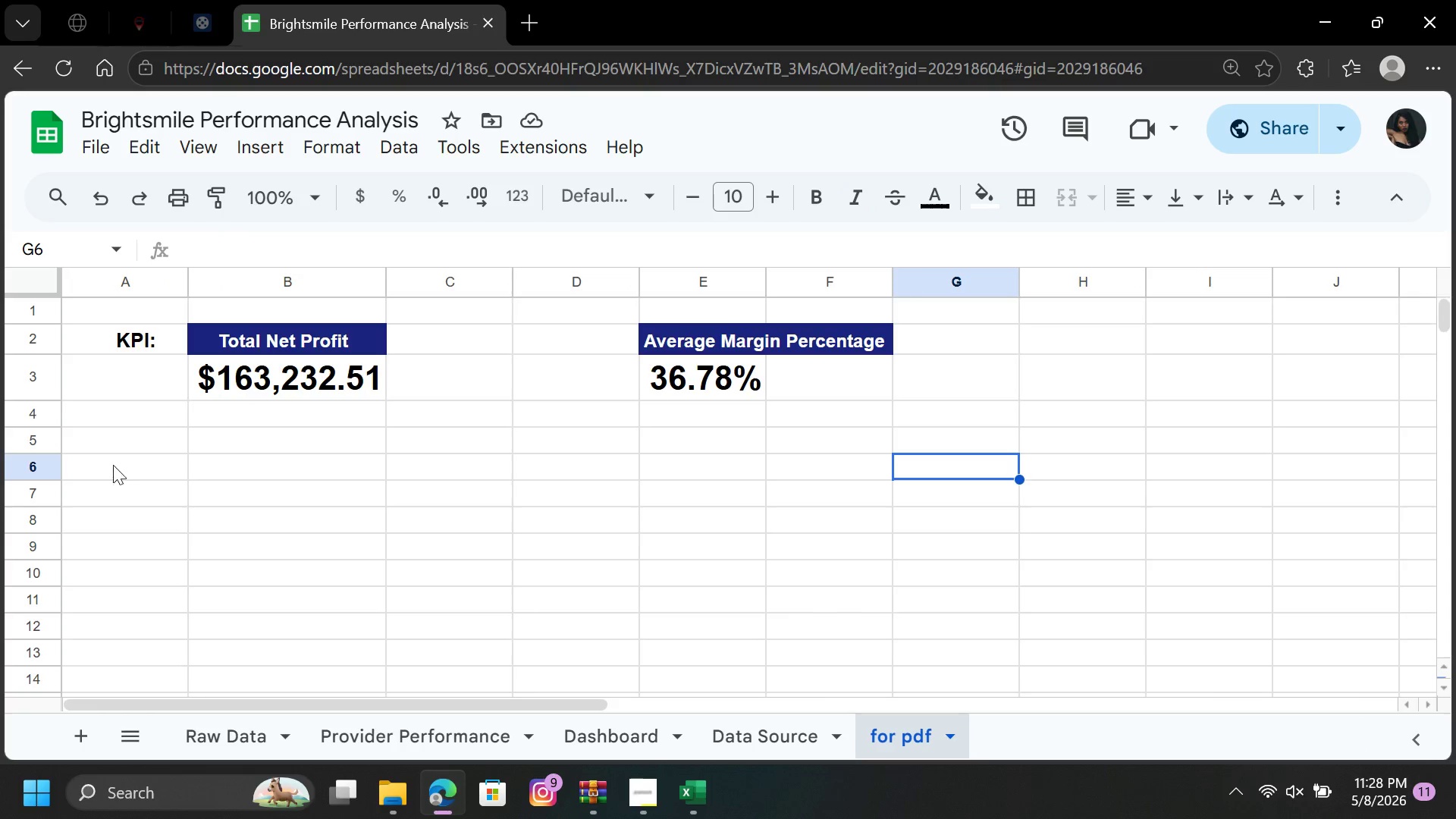 
left_click([400, 444])
 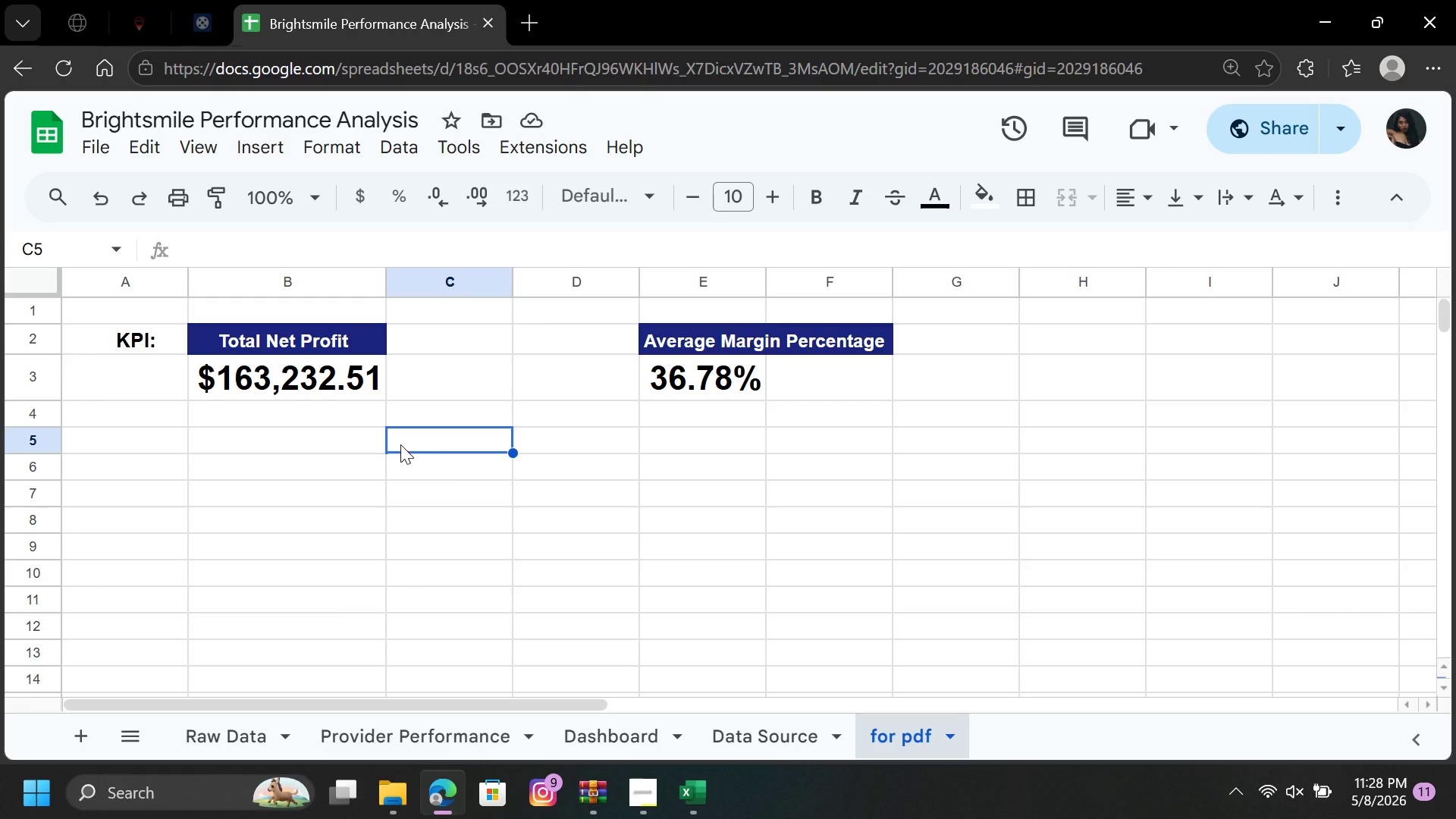 
key(Control+V)
 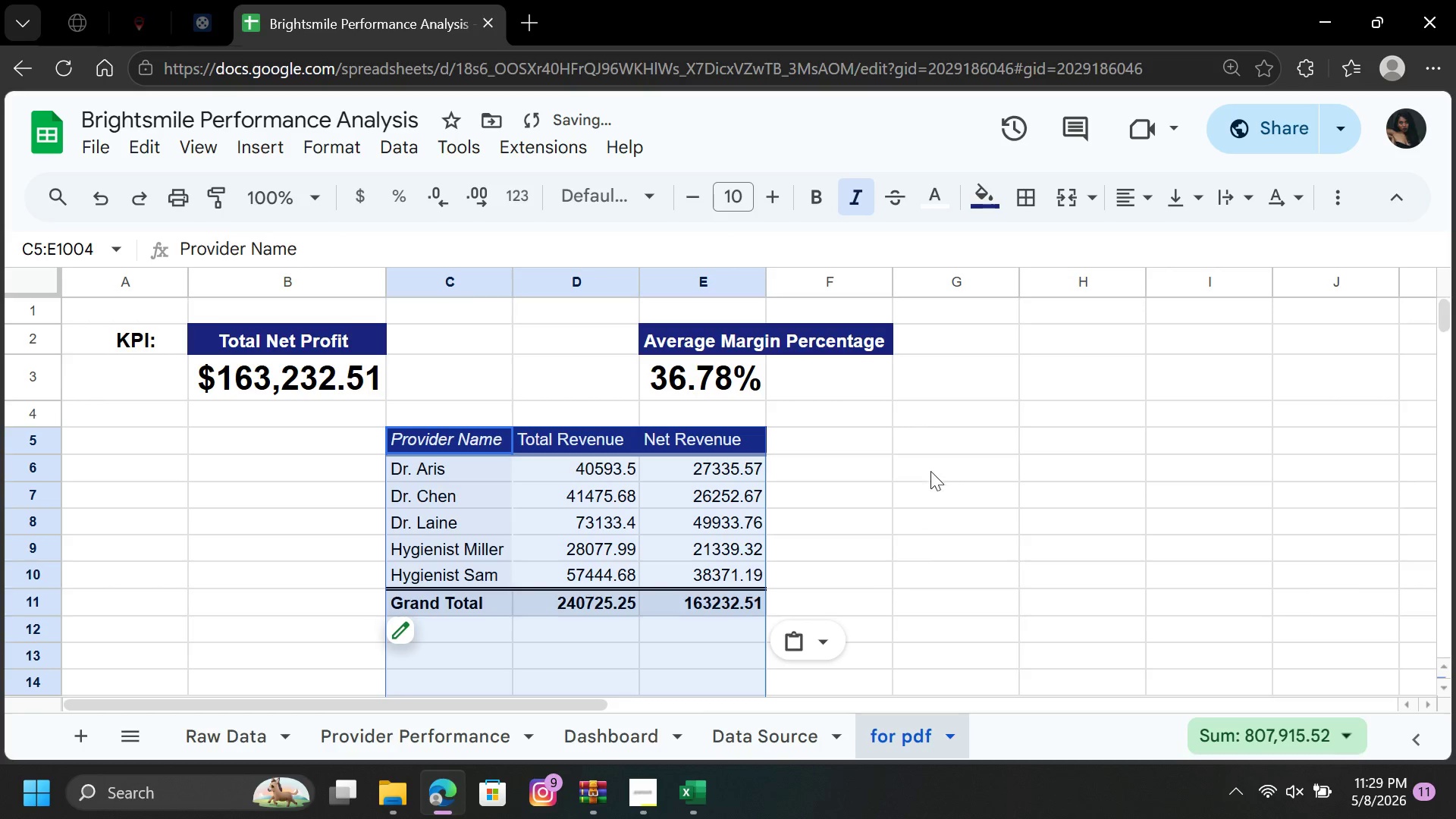 
left_click([903, 472])
 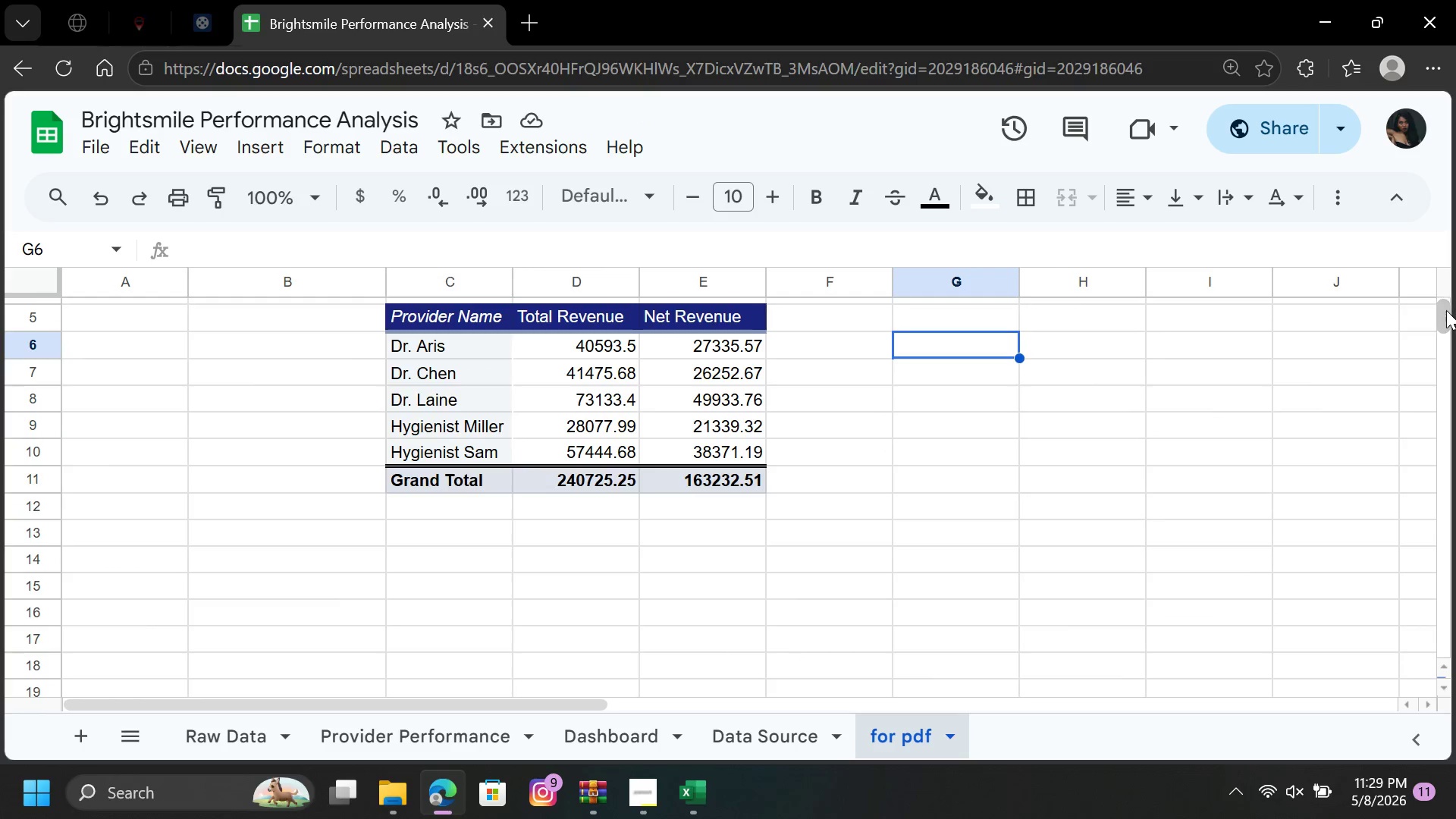 
wait(5.83)
 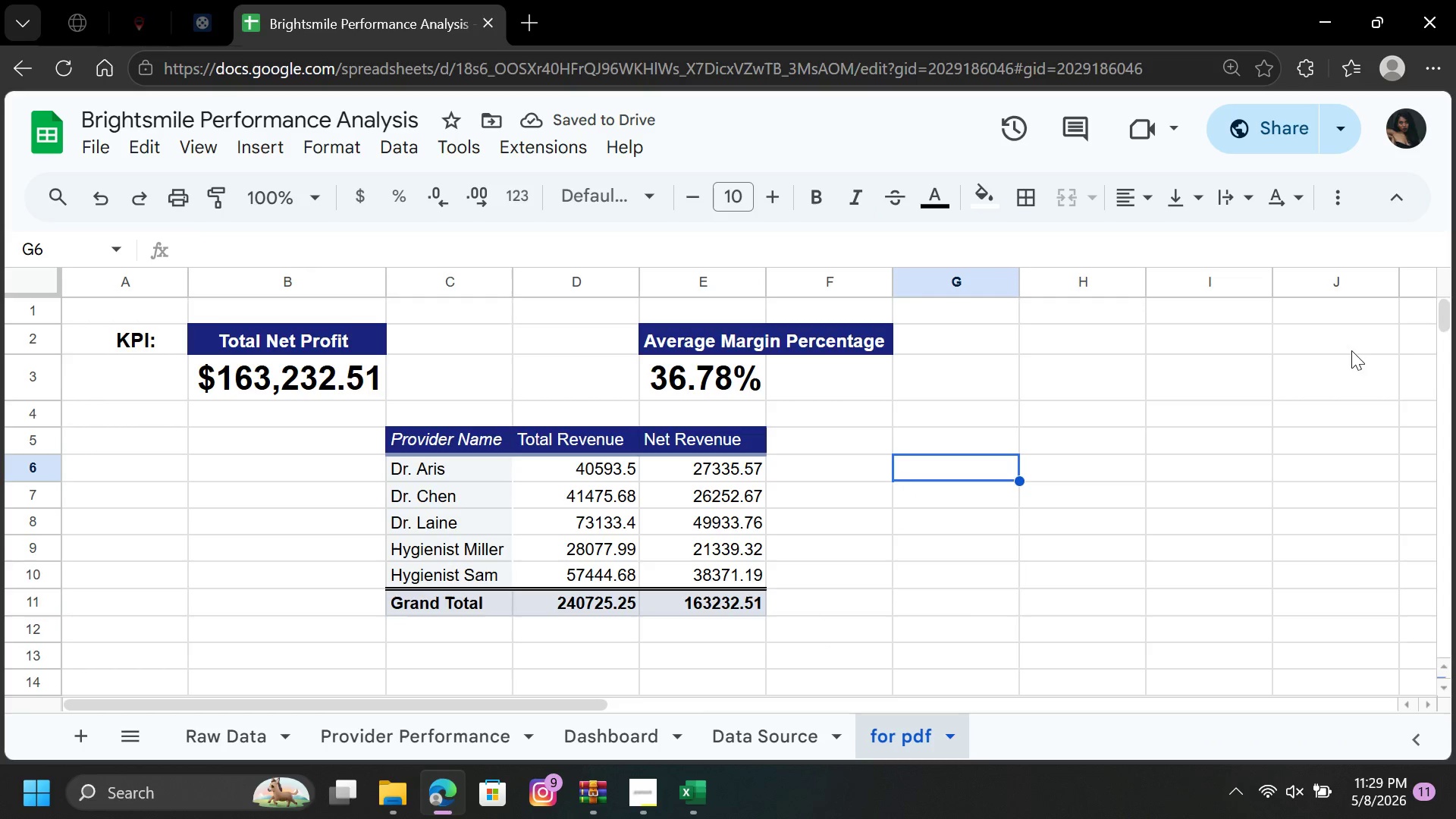 
left_click([585, 745])
 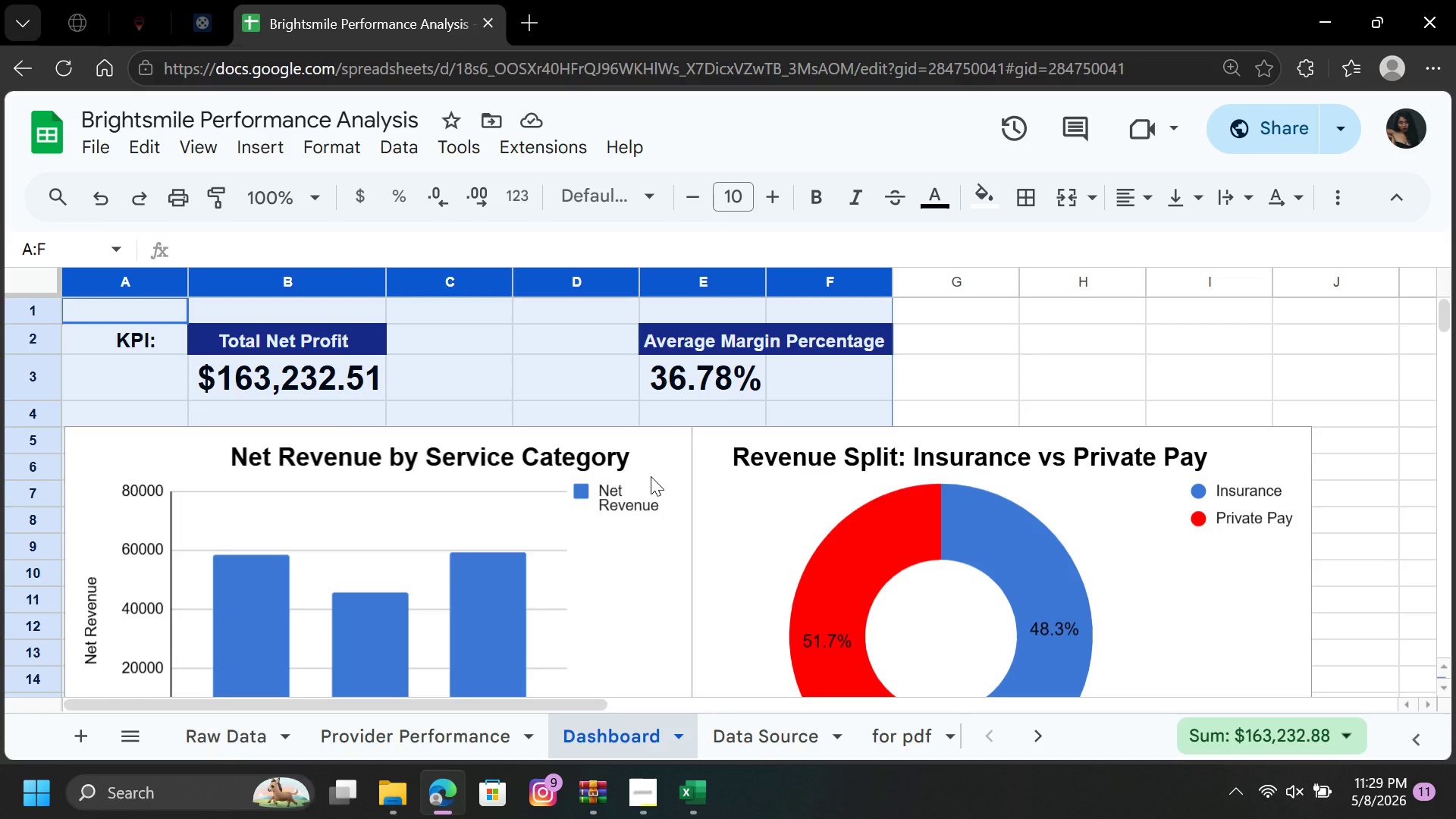 
left_click([658, 467])
 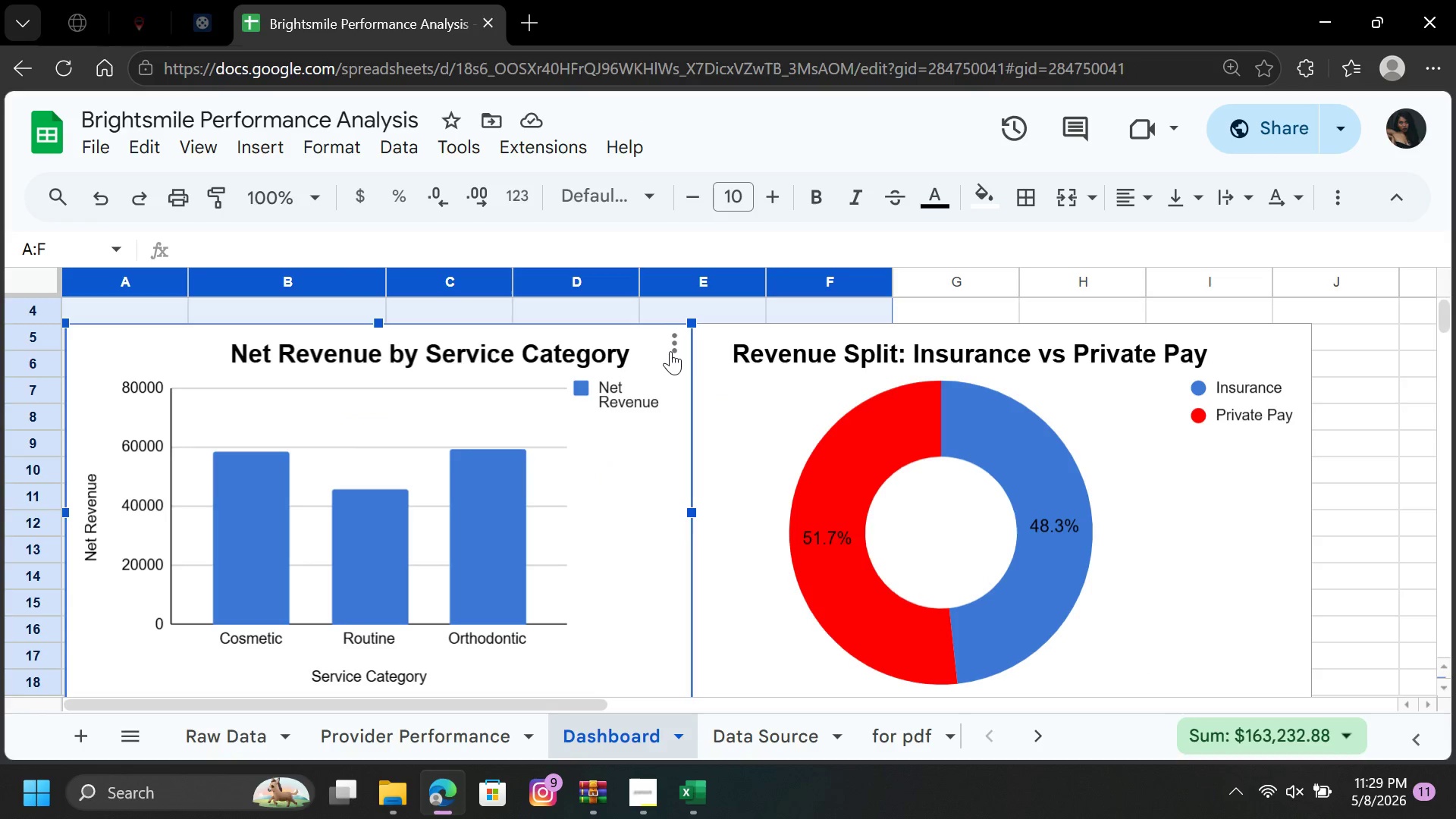 
left_click([670, 347])
 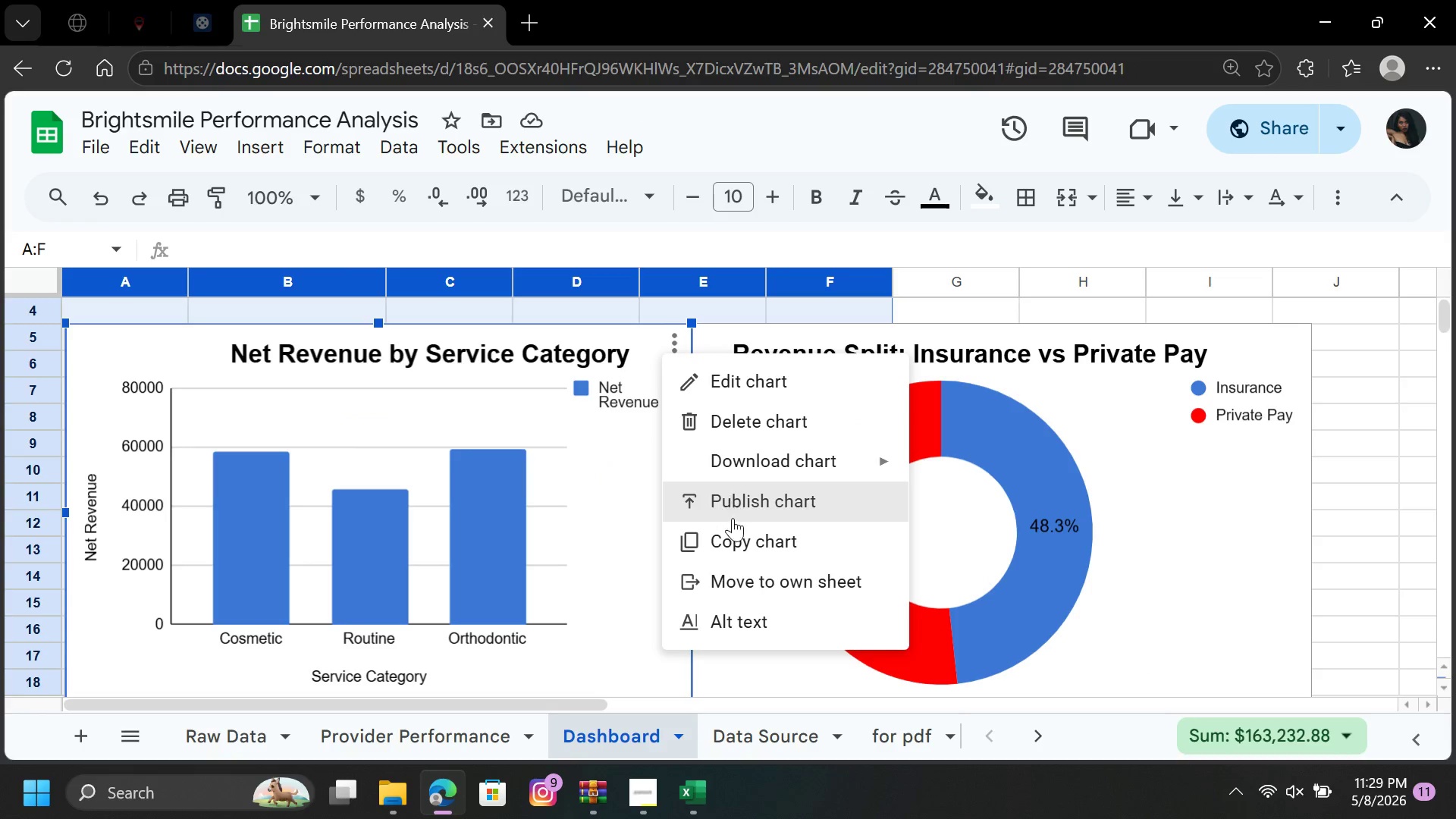 
left_click([733, 535])
 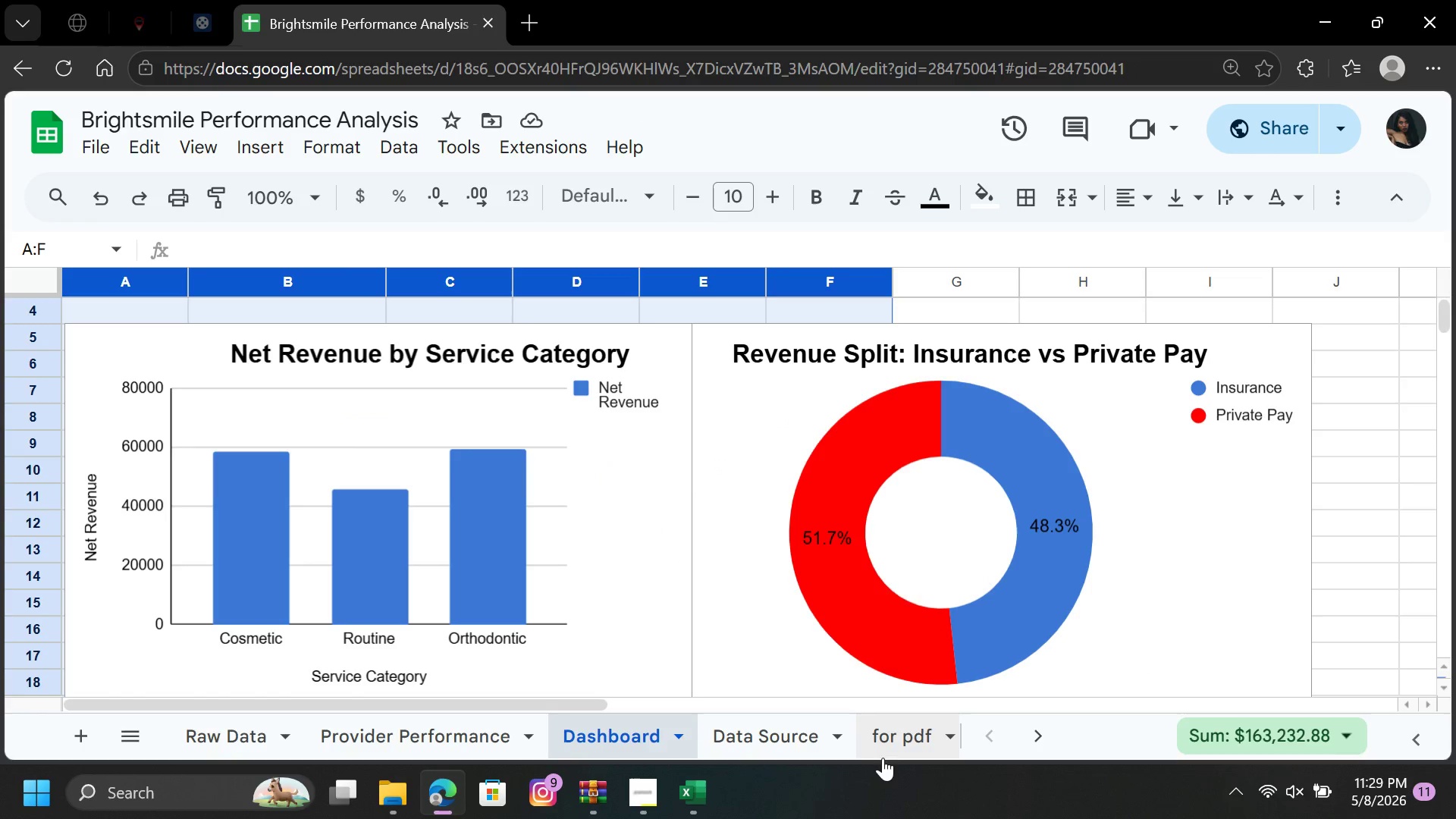 
left_click([892, 746])
 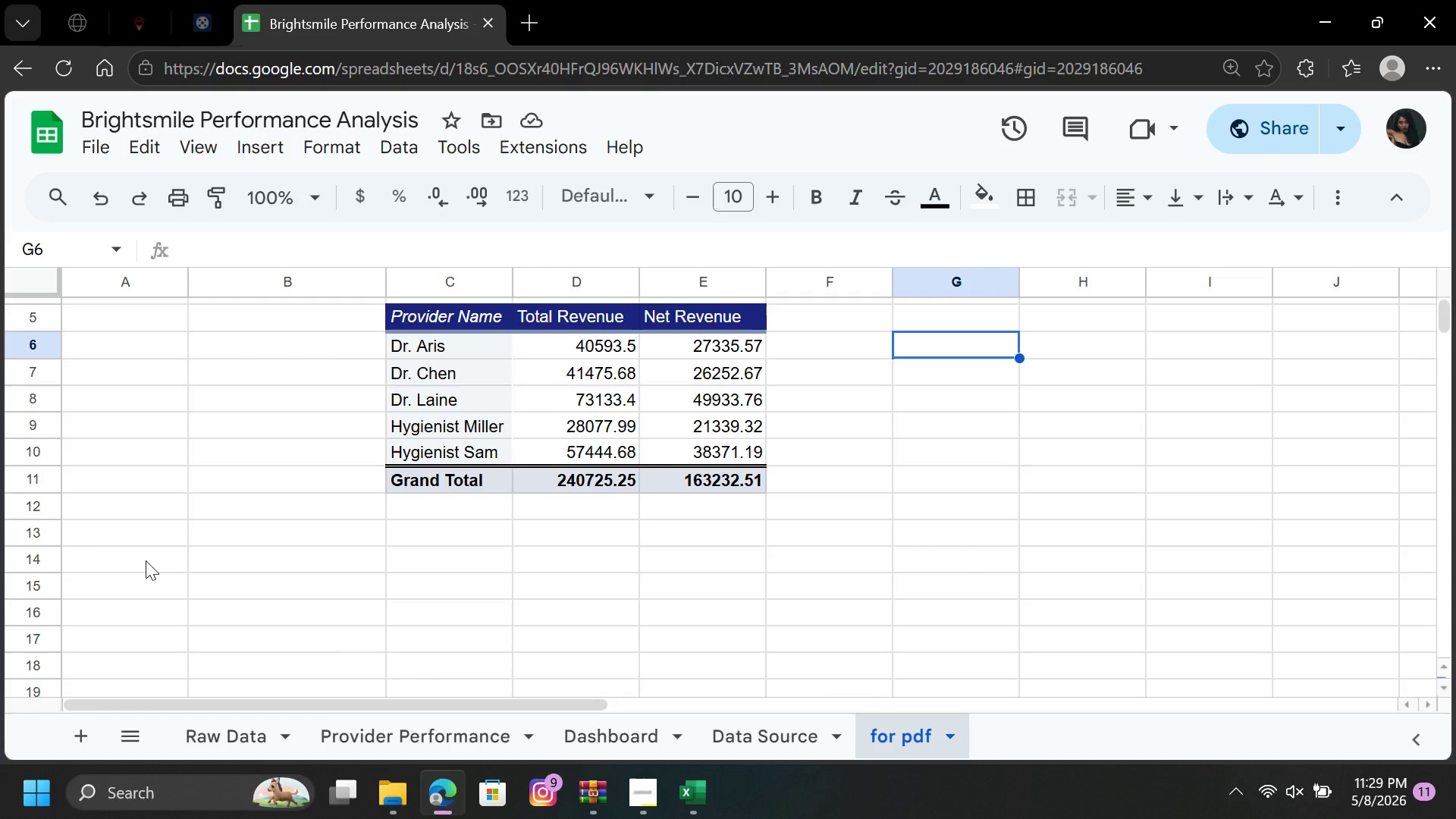 
left_click([141, 561])
 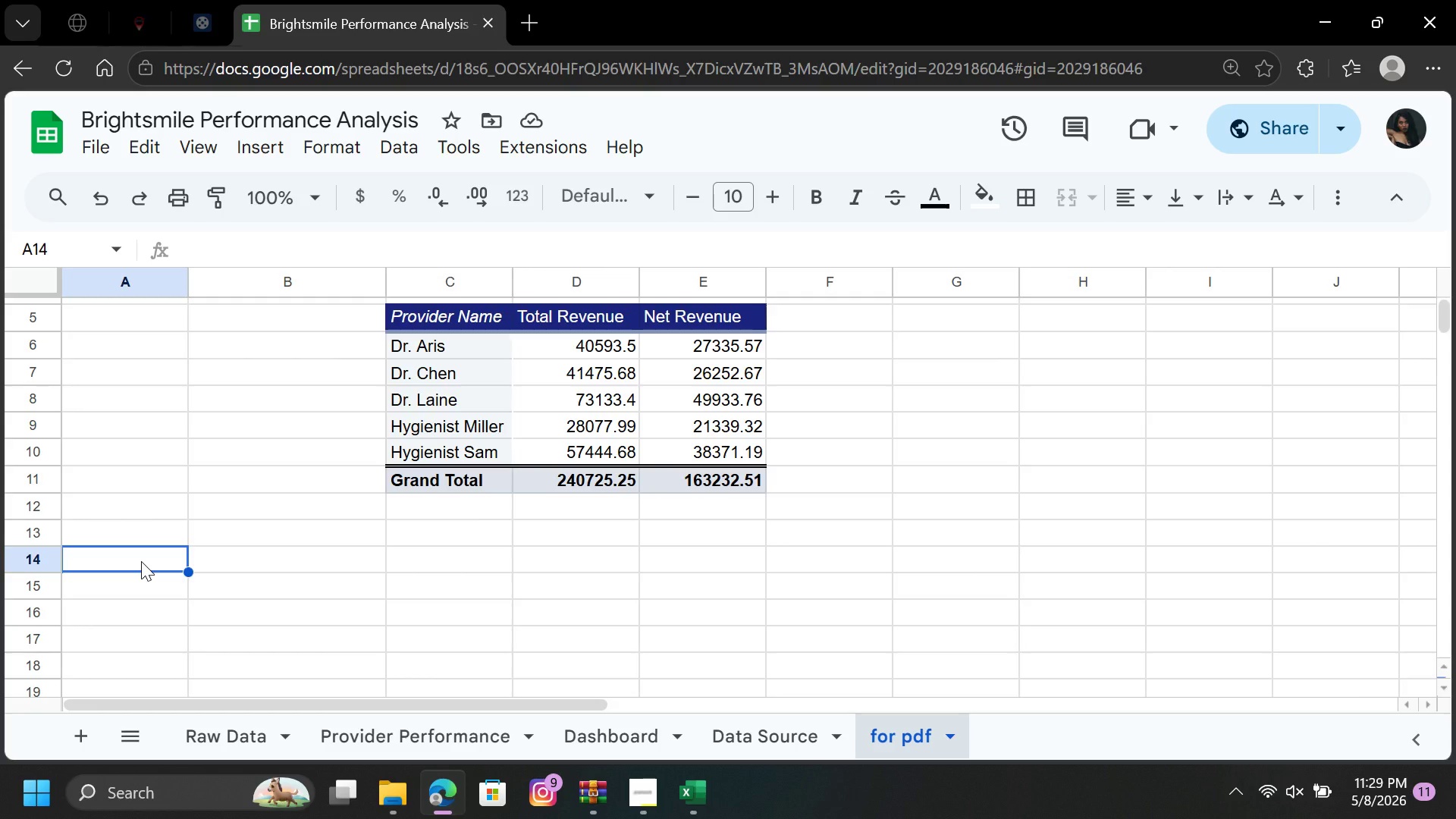 
key(Control+V)
 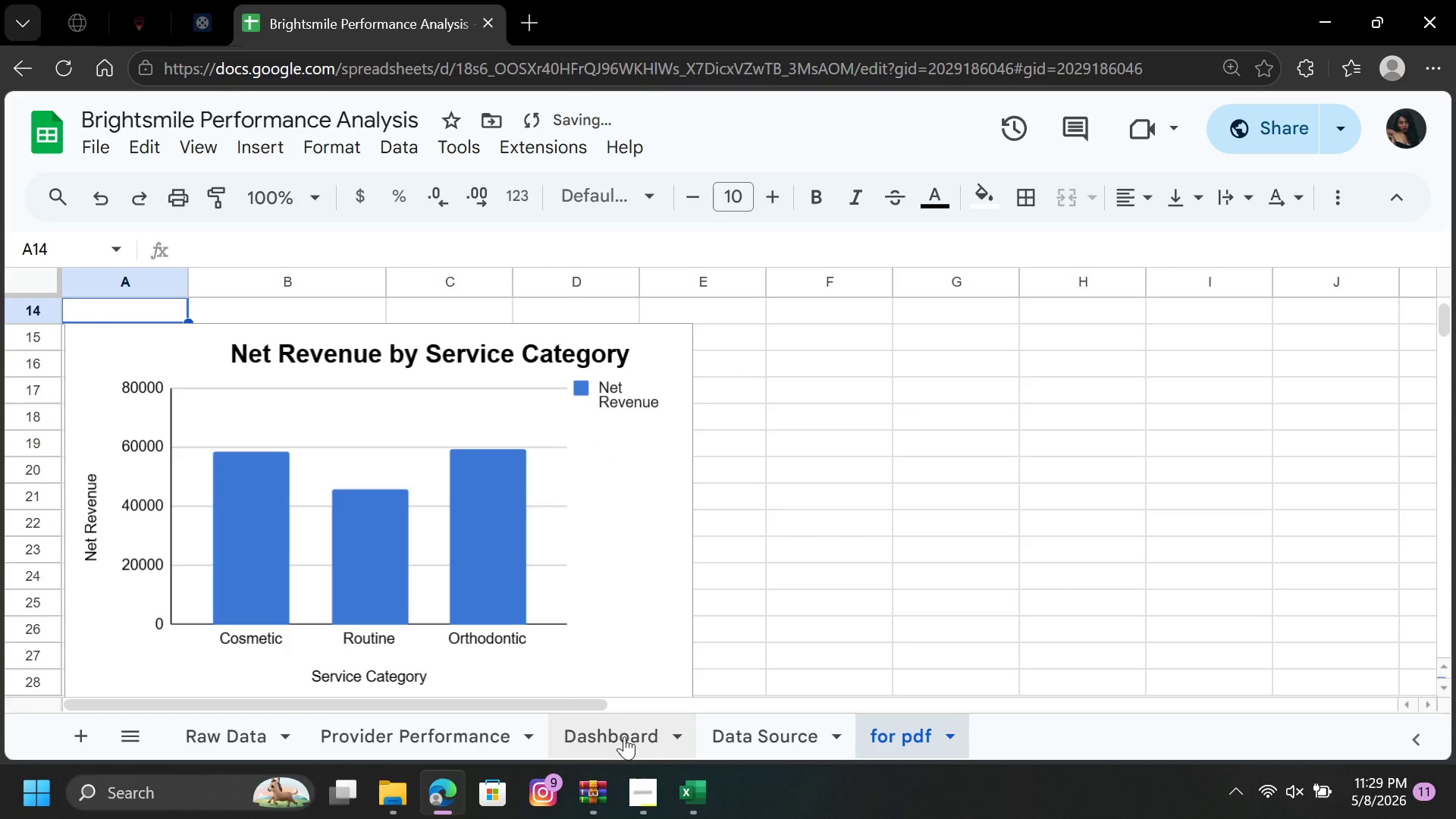 
left_click([626, 741])
 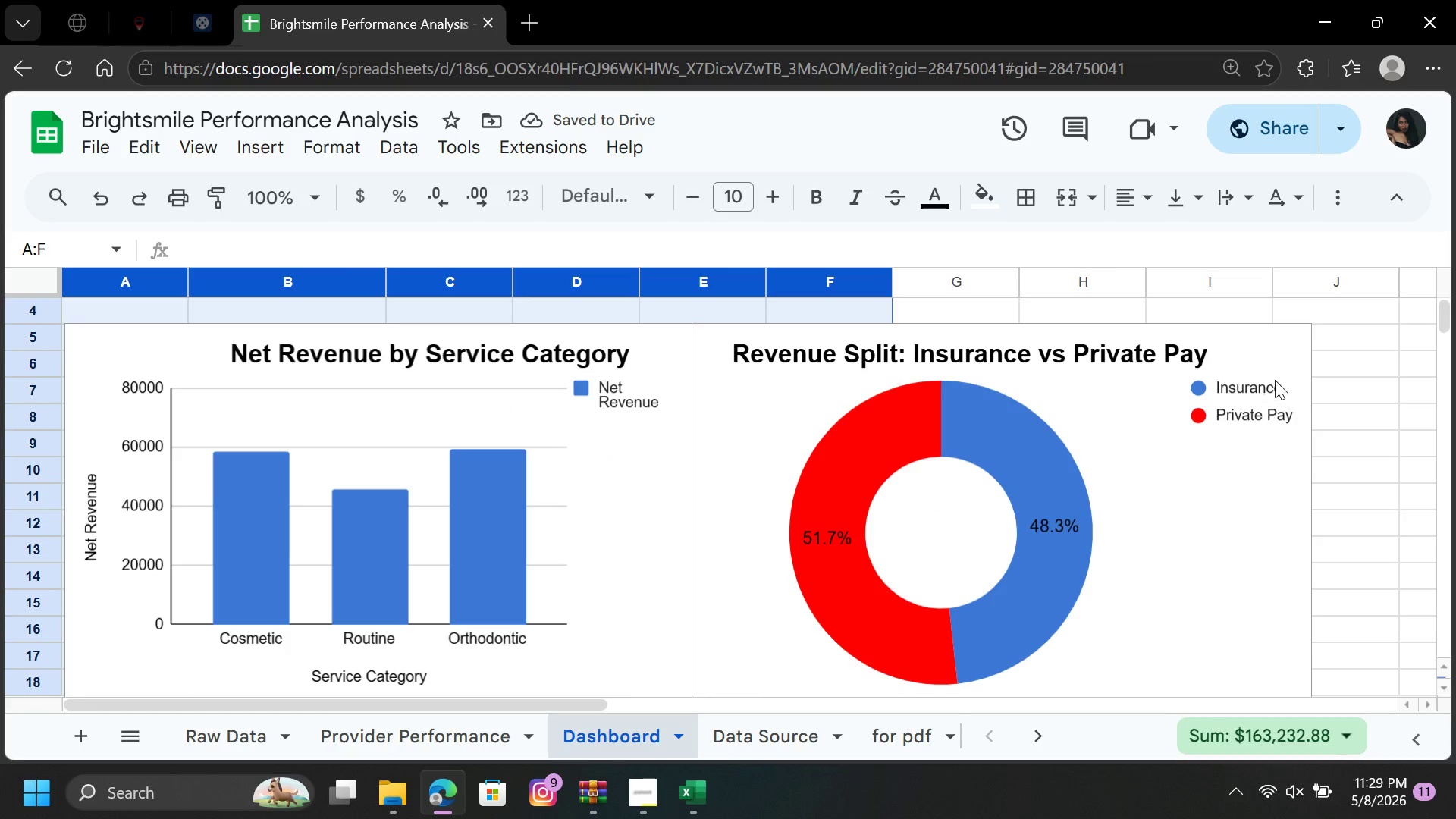 
left_click([1282, 360])
 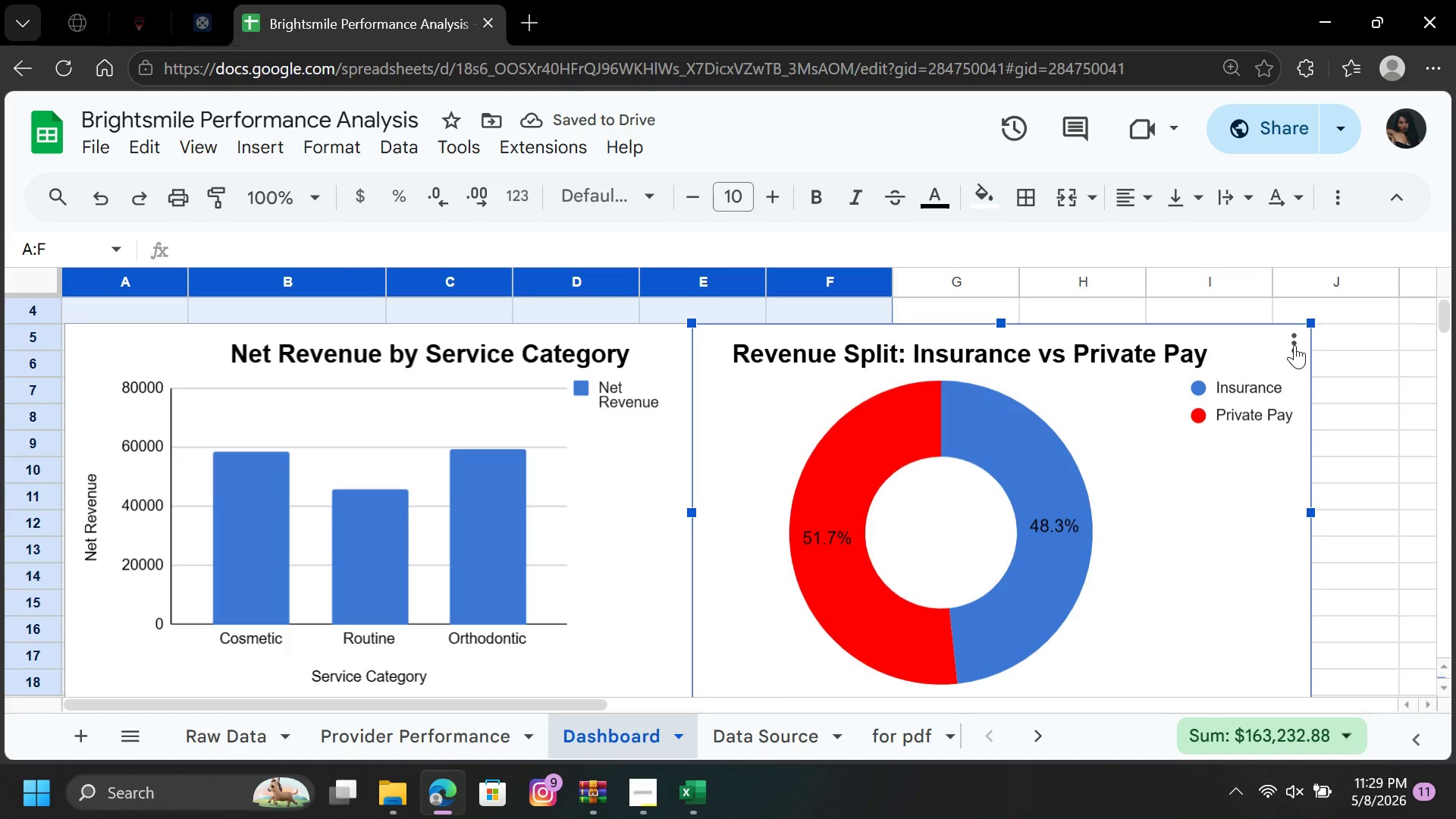 
left_click([1294, 345])
 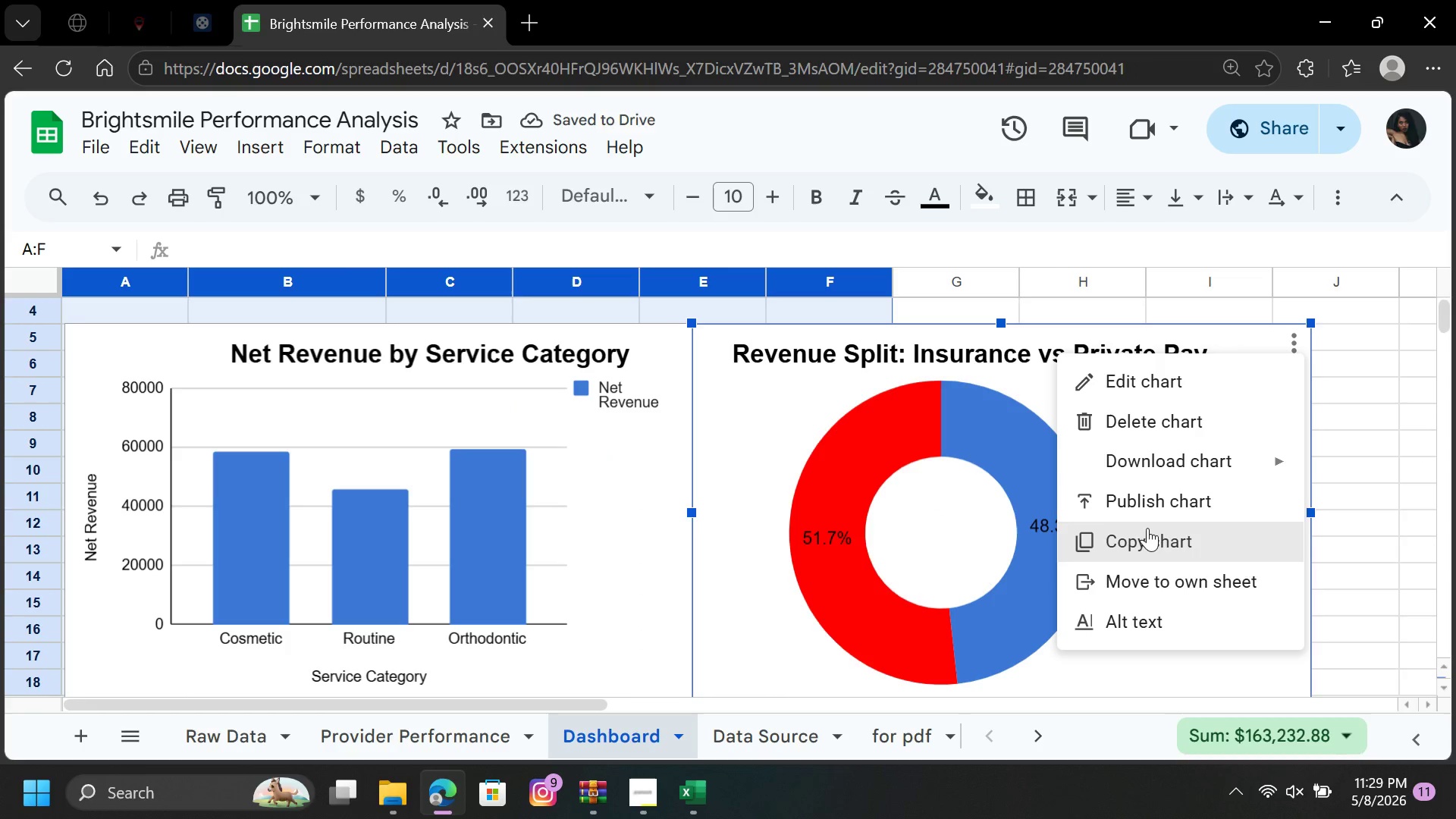 
left_click([1147, 535])
 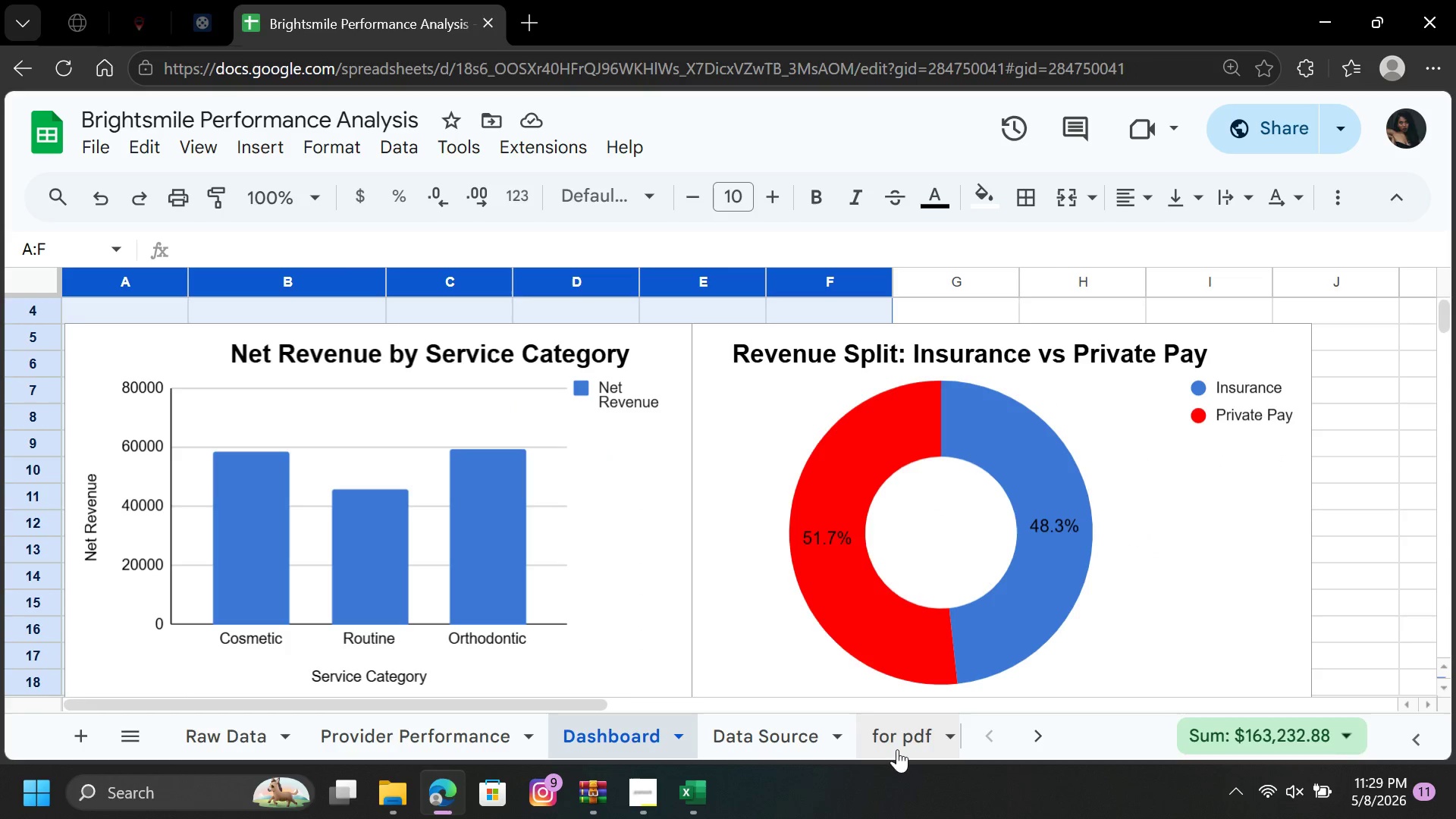 
left_click([908, 738])
 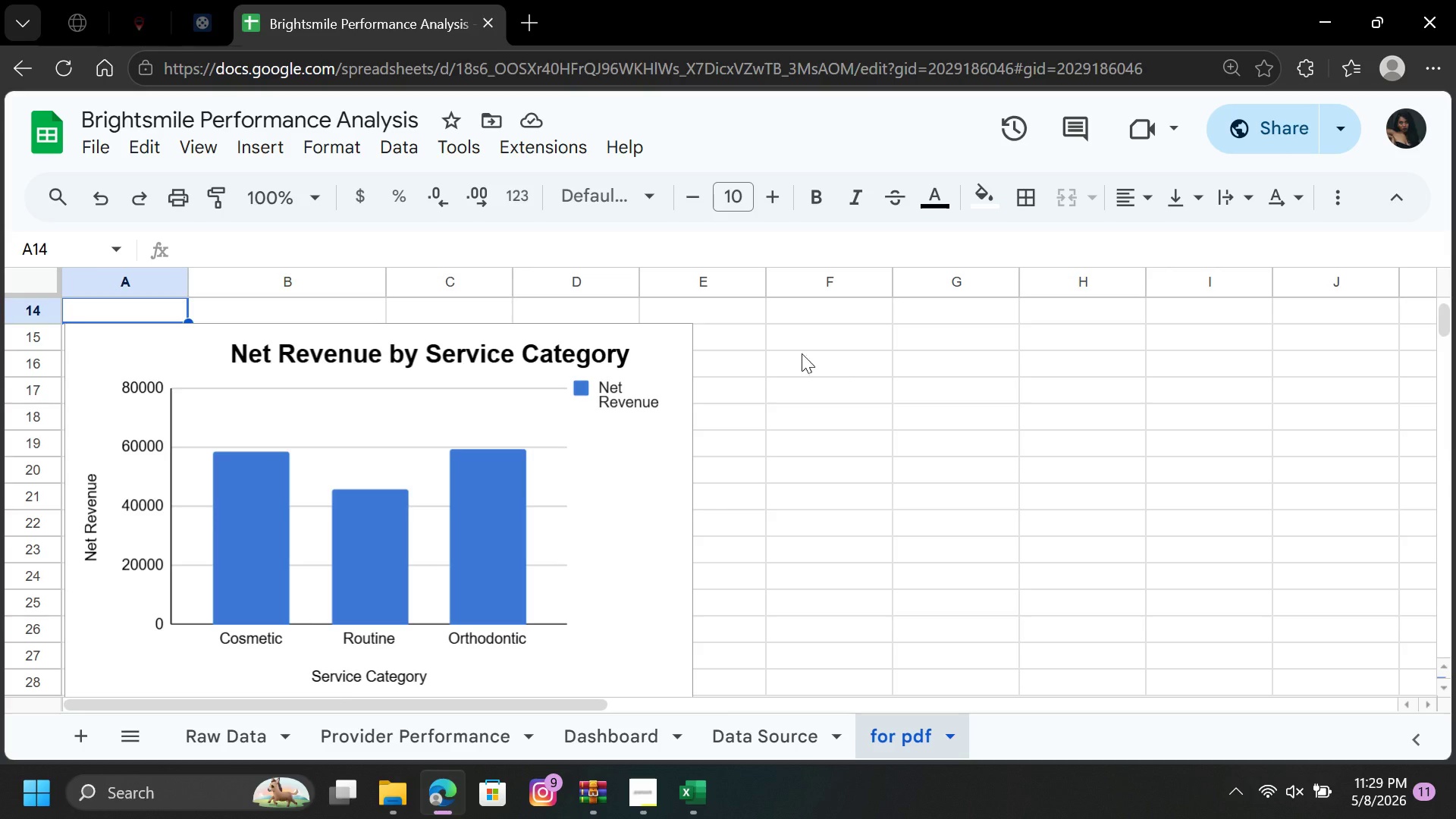 
left_click([813, 340])
 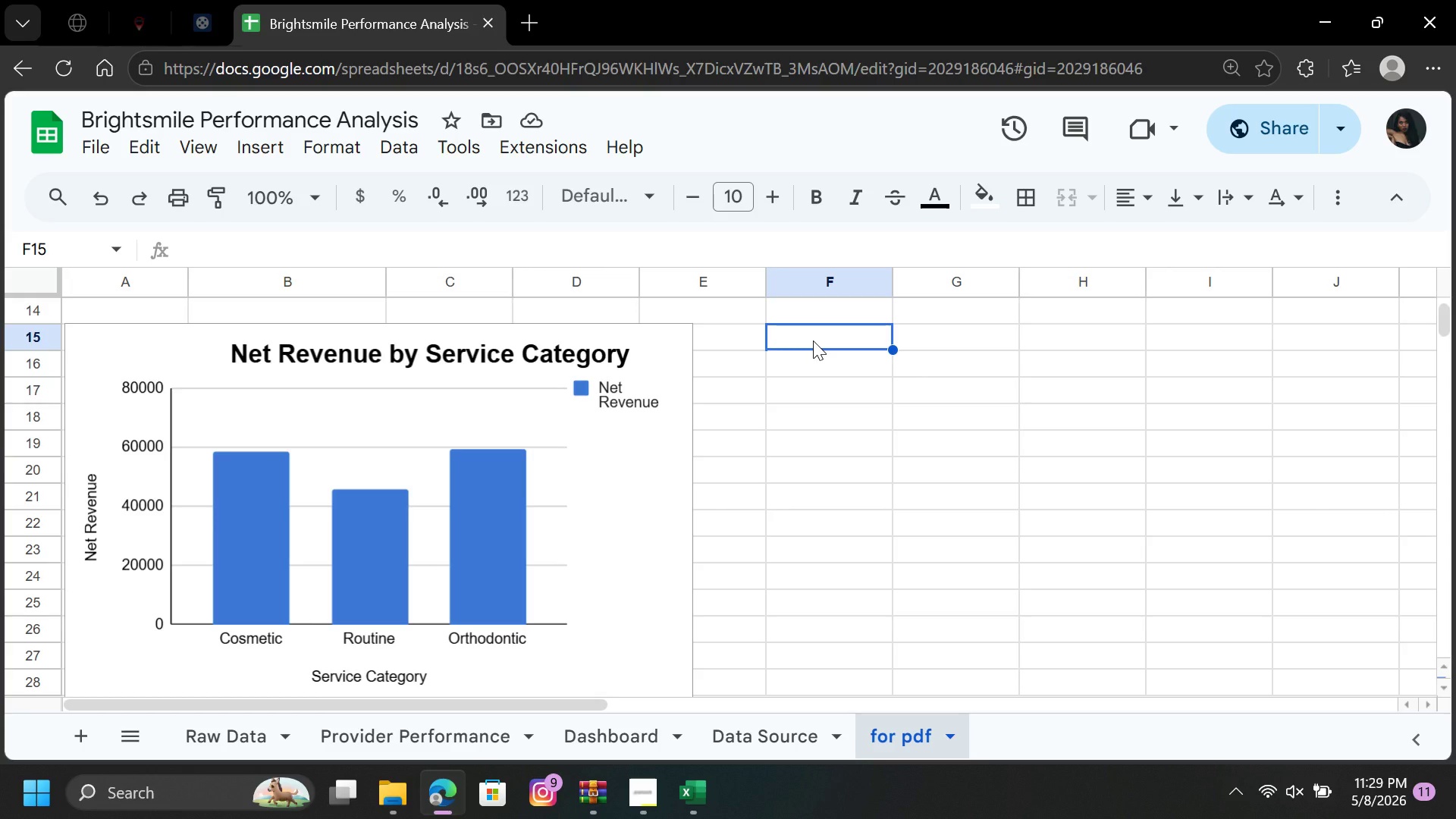 
key(Control+V)
 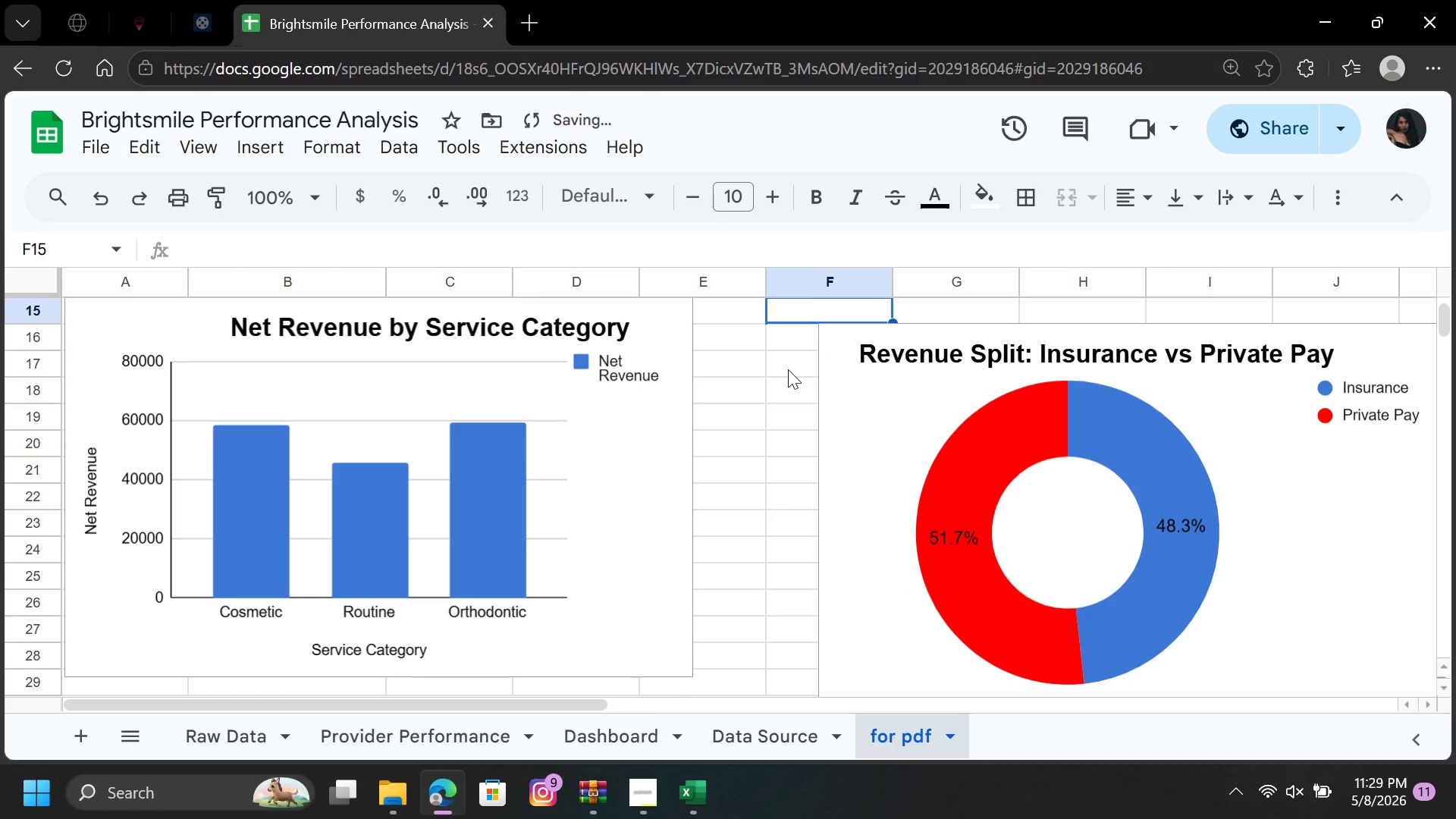 
left_click([780, 370])
 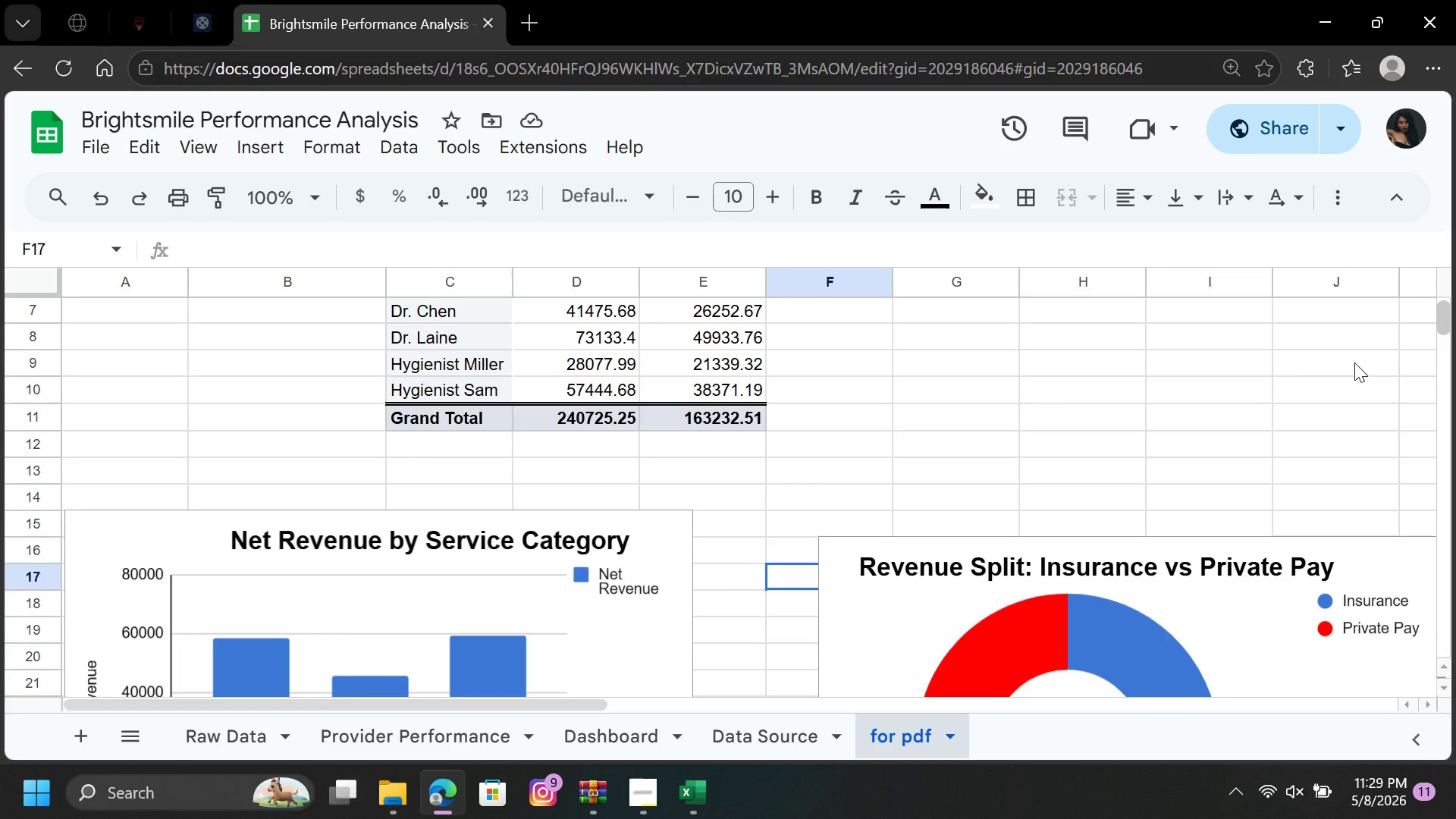 
wait(6.52)
 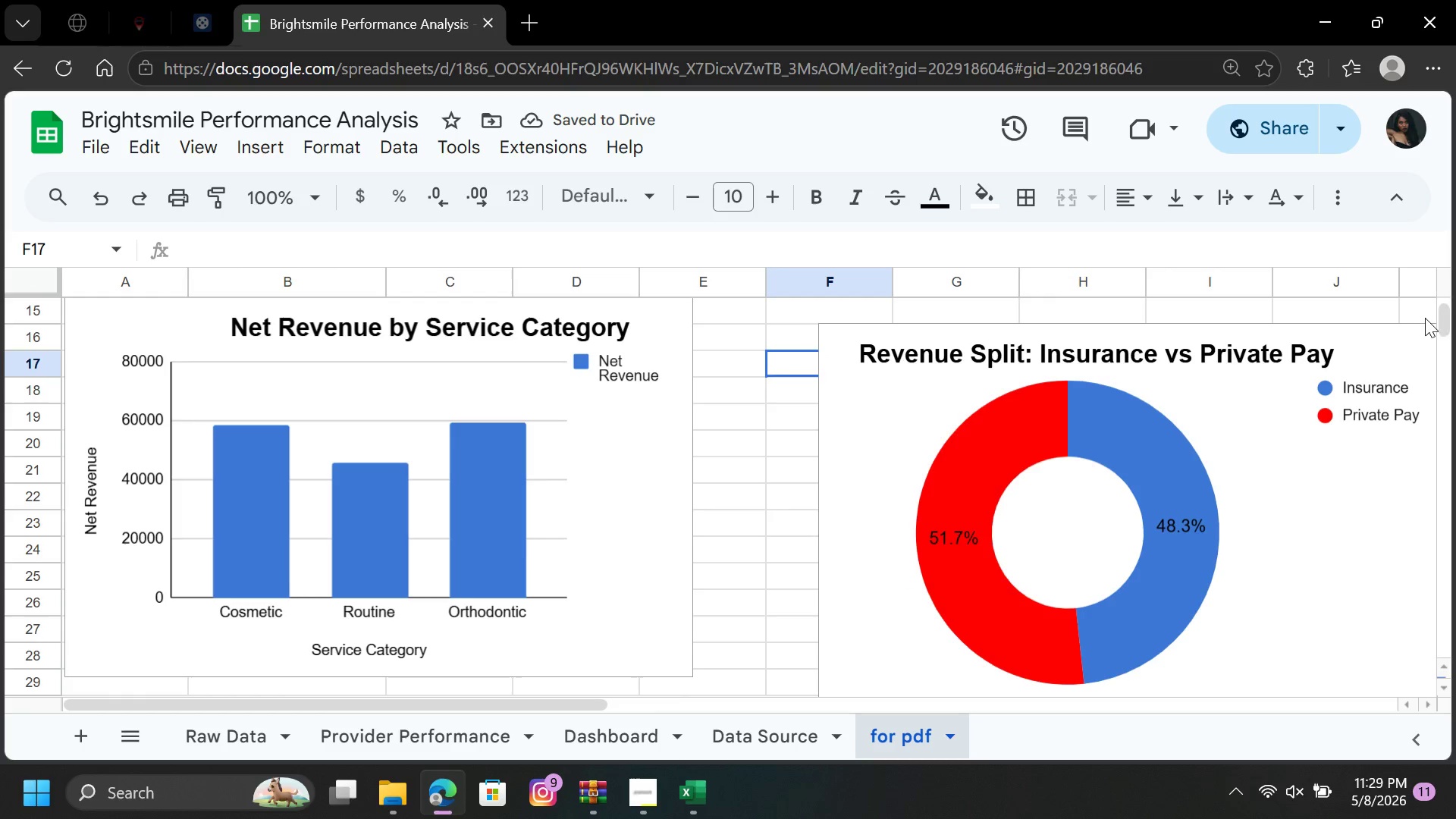 
left_click_drag(start_coordinate=[444, 595], to_coordinate=[428, 563])
 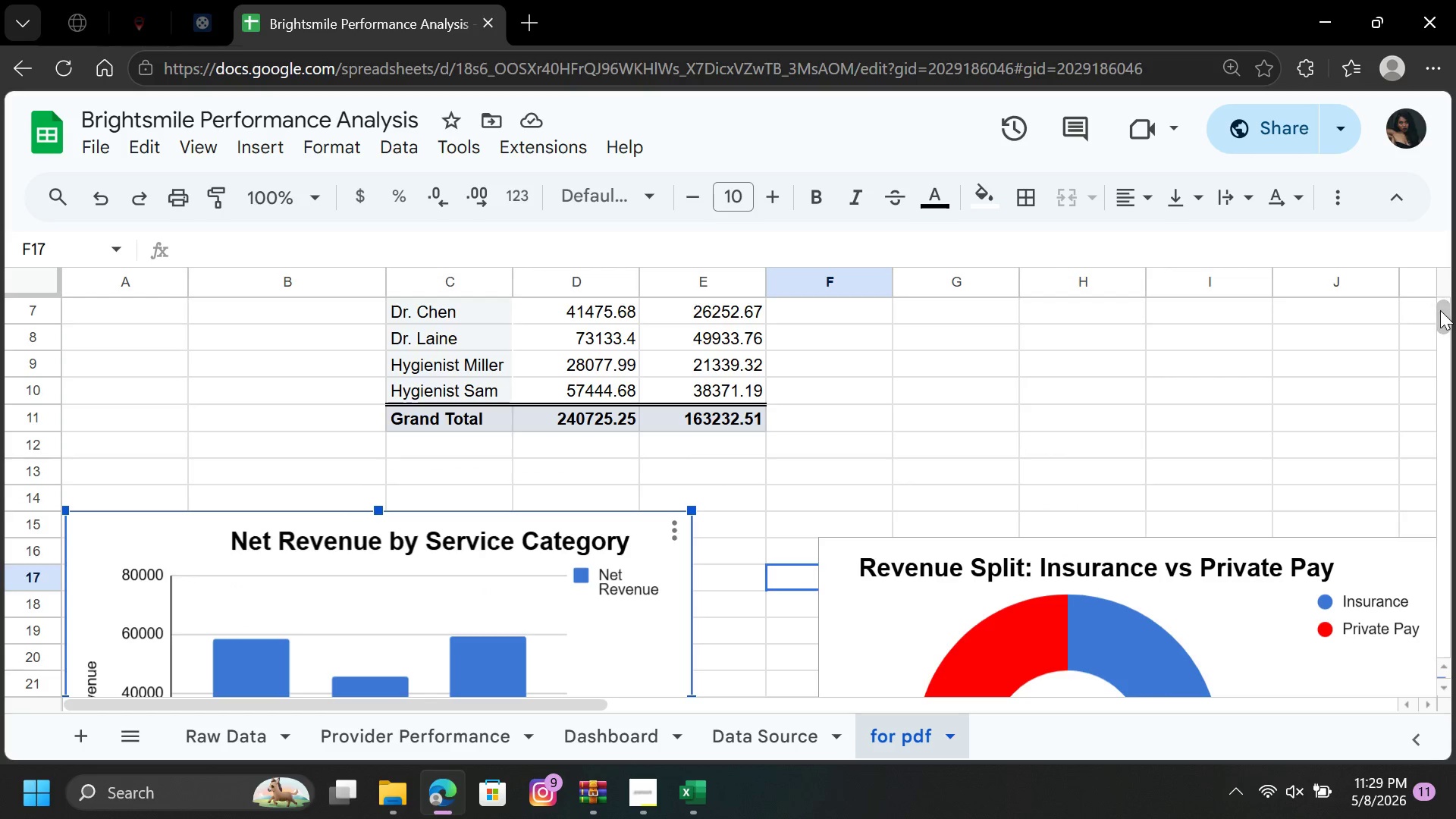 
wait(6.22)
 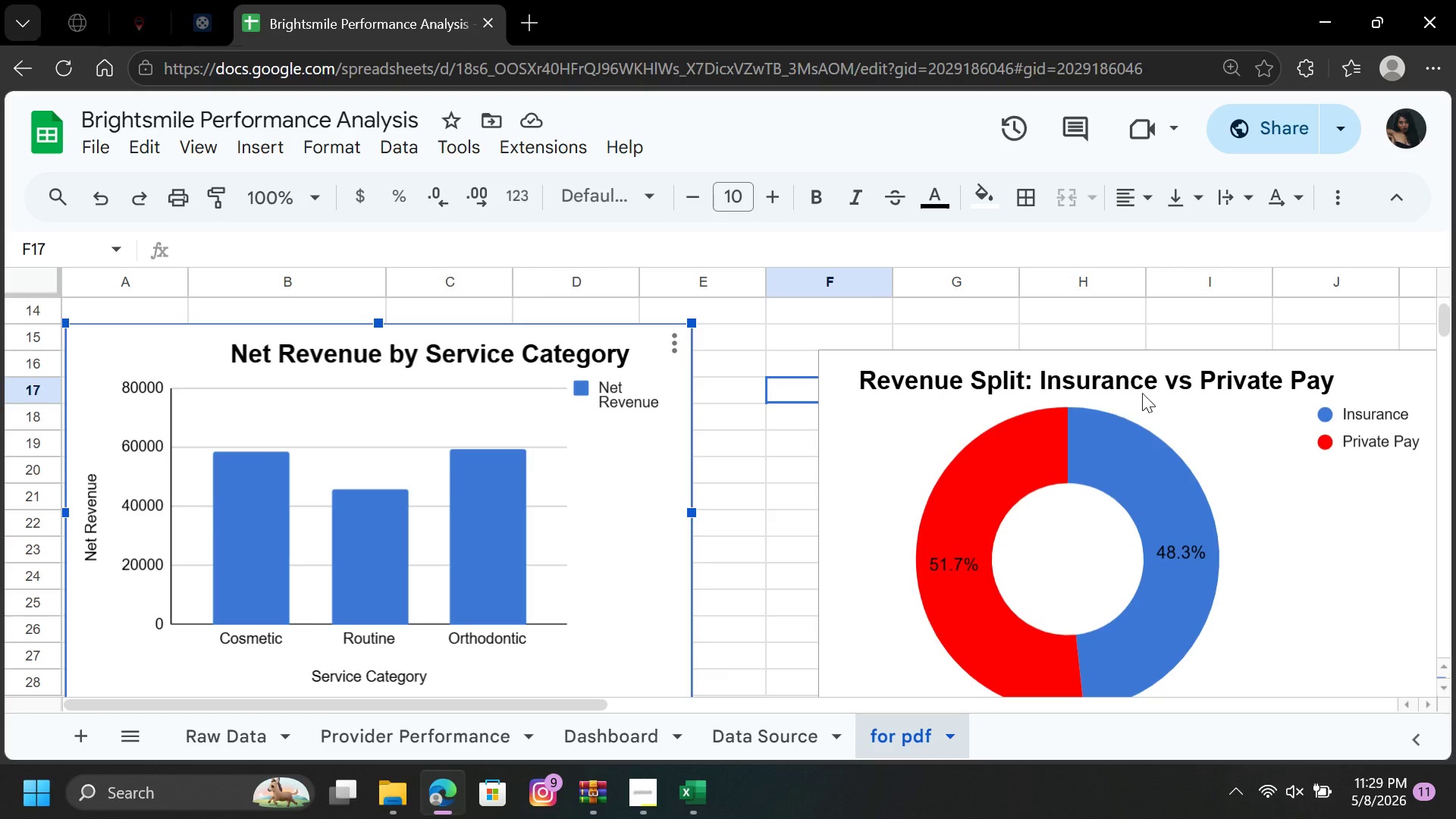 
left_click_drag(start_coordinate=[441, 588], to_coordinate=[416, 530])
 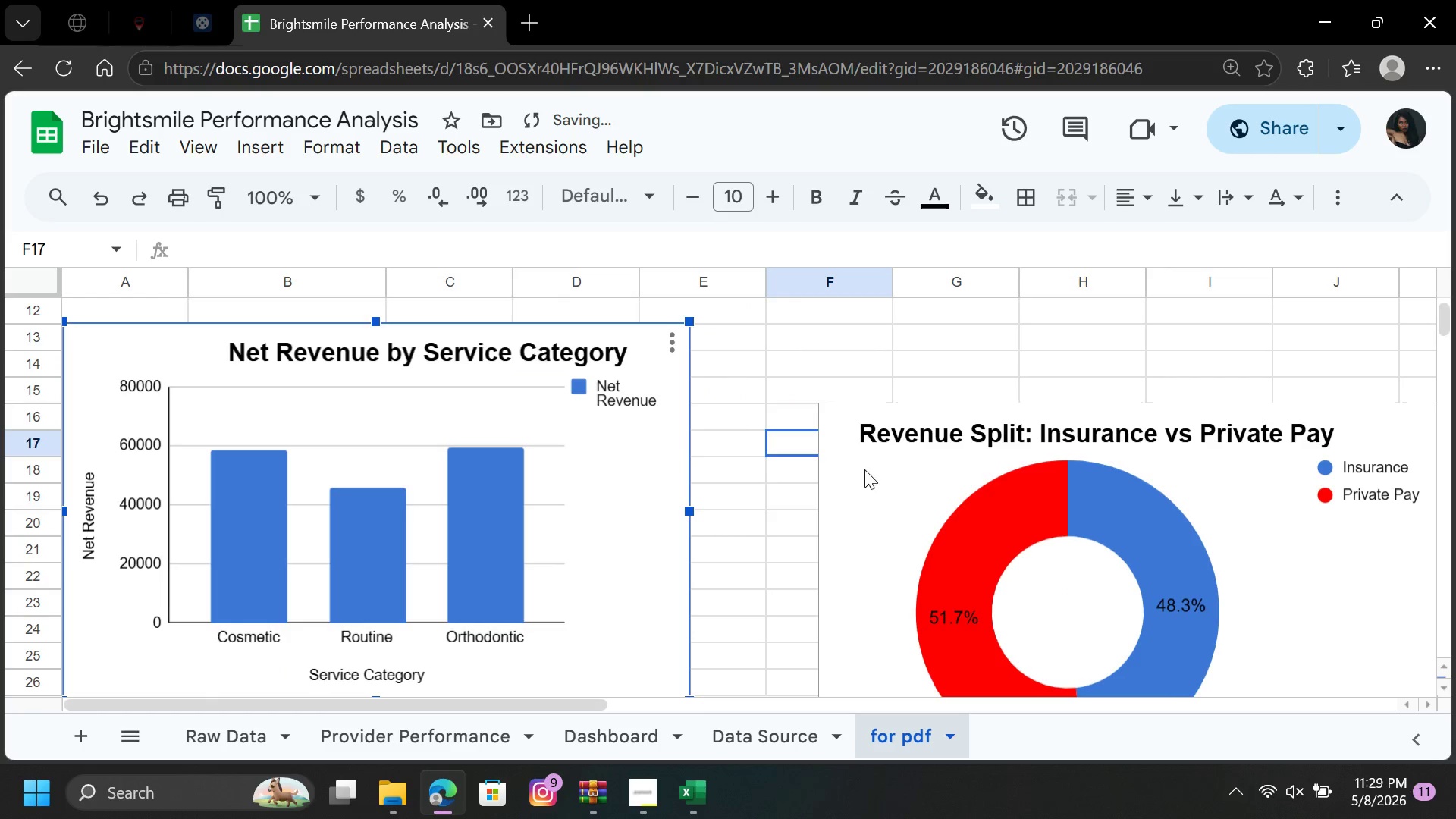 
left_click_drag(start_coordinate=[863, 469], to_coordinate=[855, 463])
 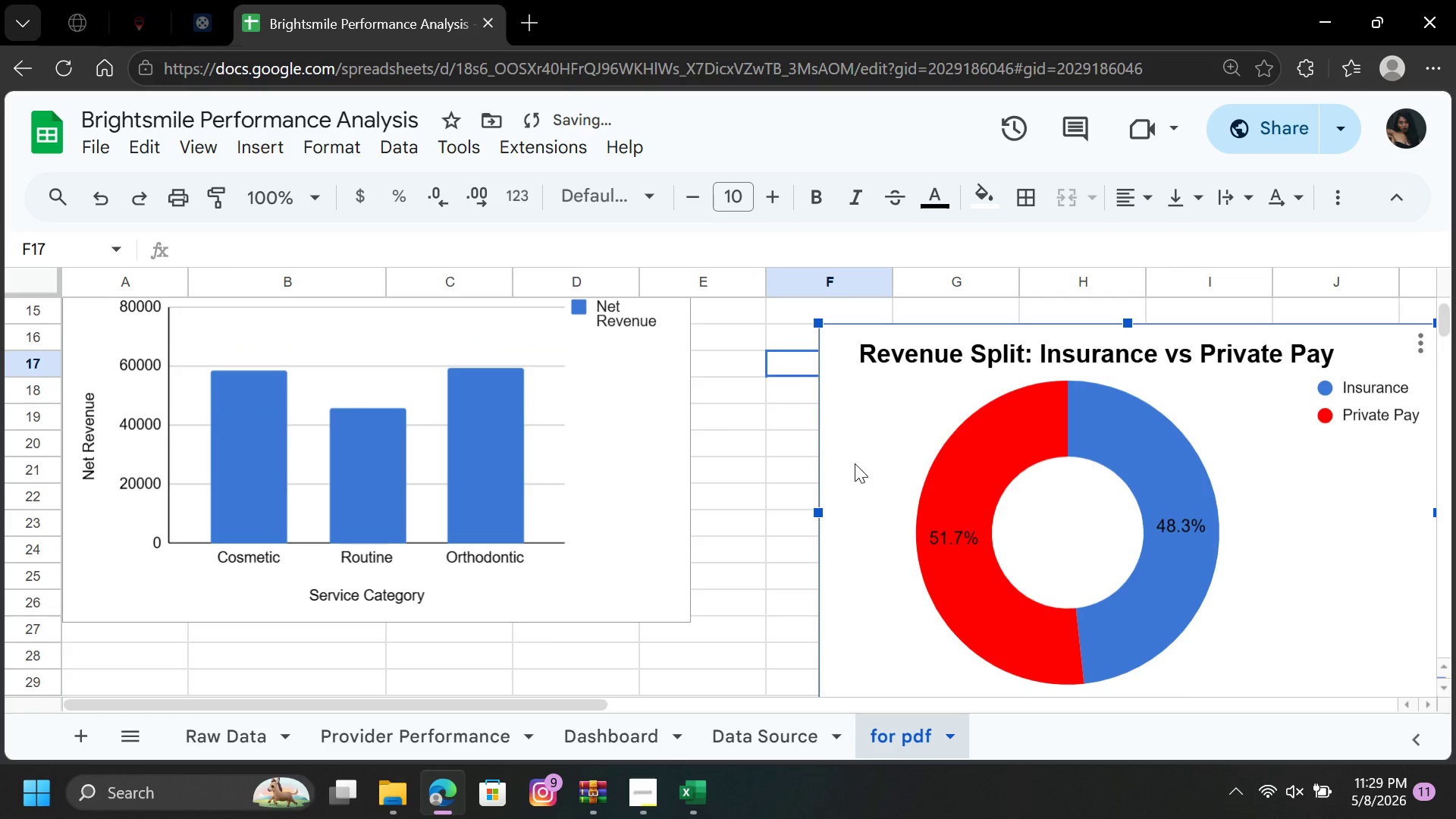 
left_click([855, 463])
 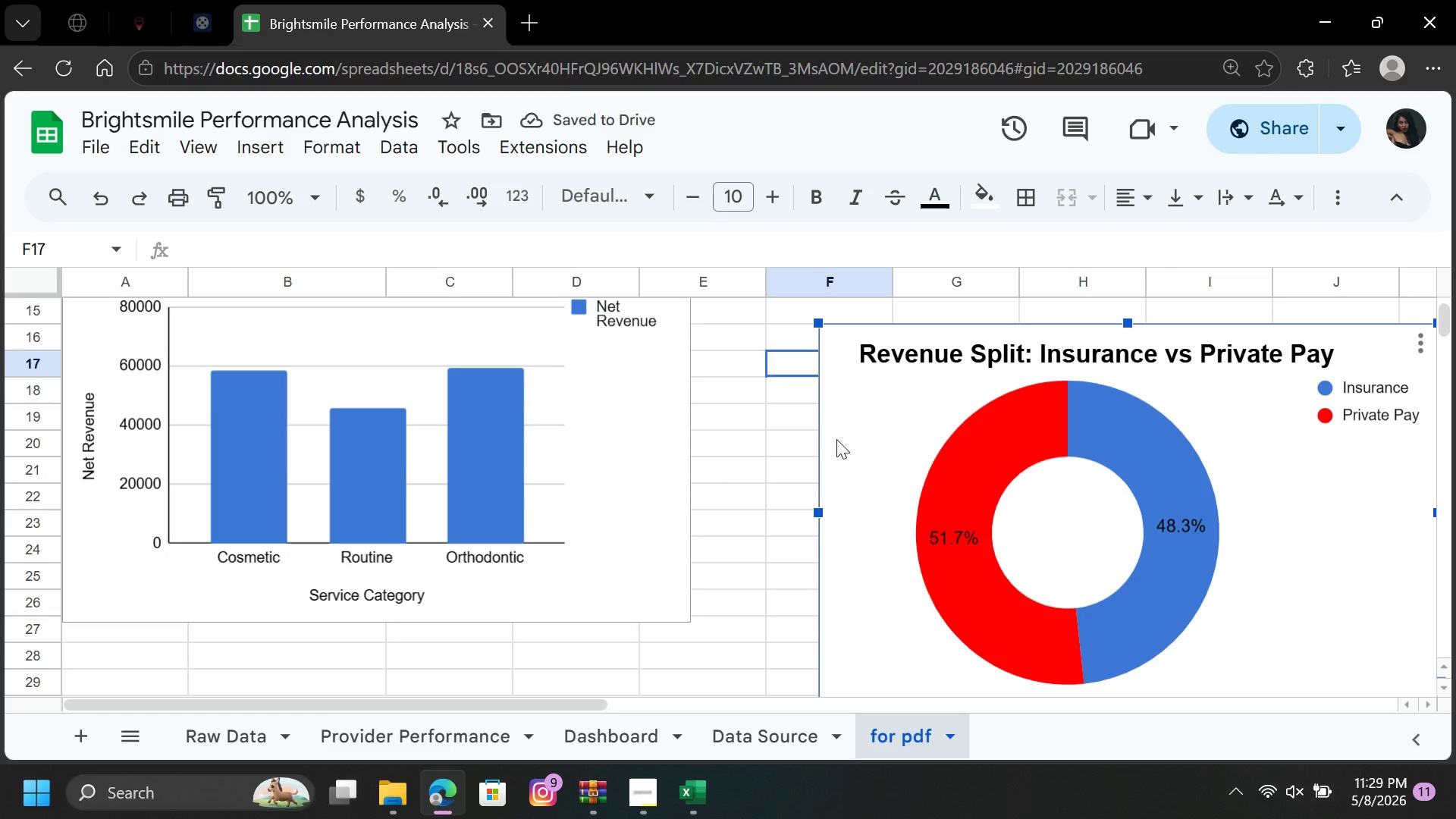 
left_click_drag(start_coordinate=[836, 439], to_coordinate=[709, 354])
 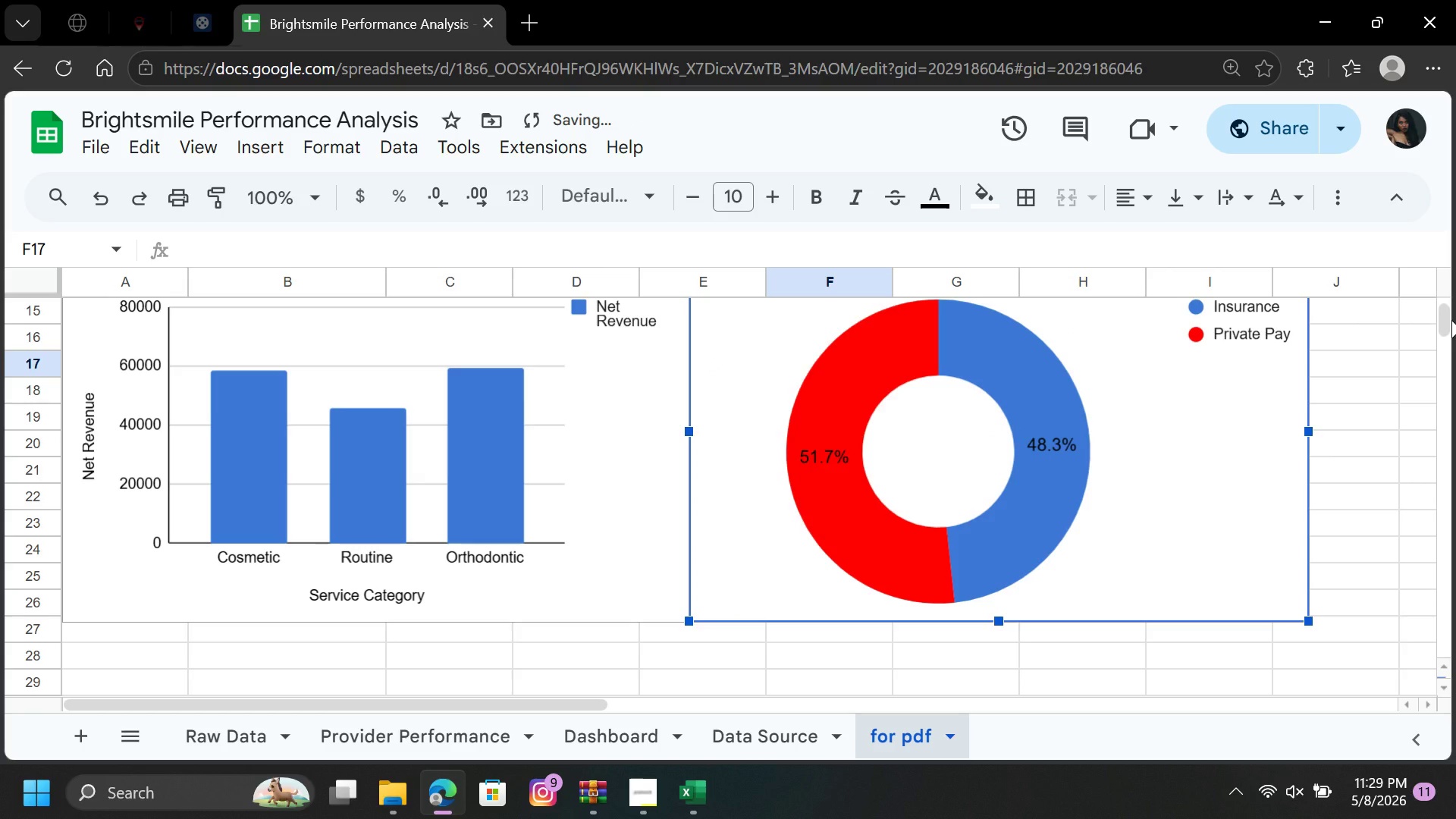 
left_click_drag(start_coordinate=[1451, 320], to_coordinate=[1444, 320])
 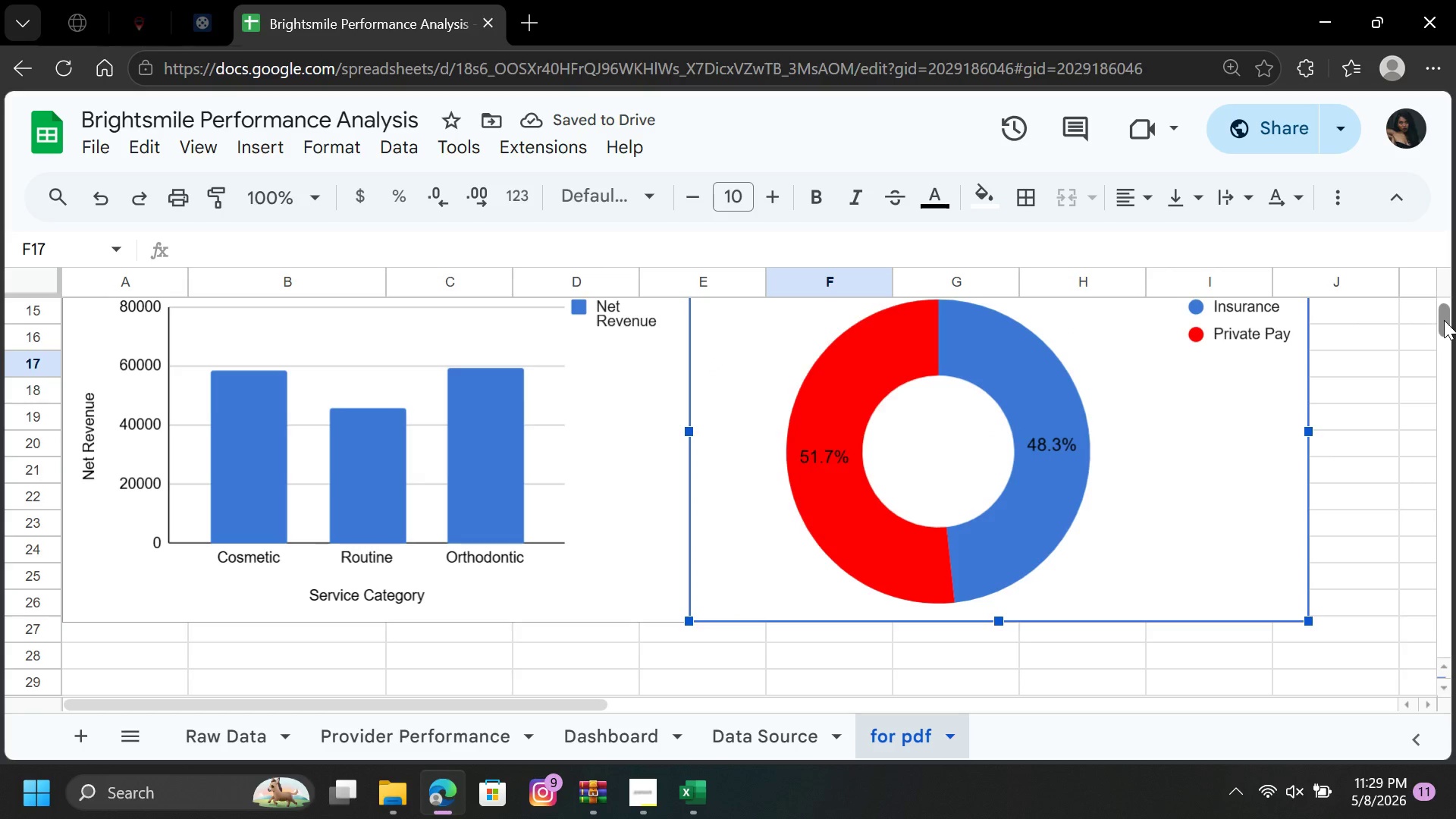 
left_click_drag(start_coordinate=[1444, 320], to_coordinate=[1444, 312])
 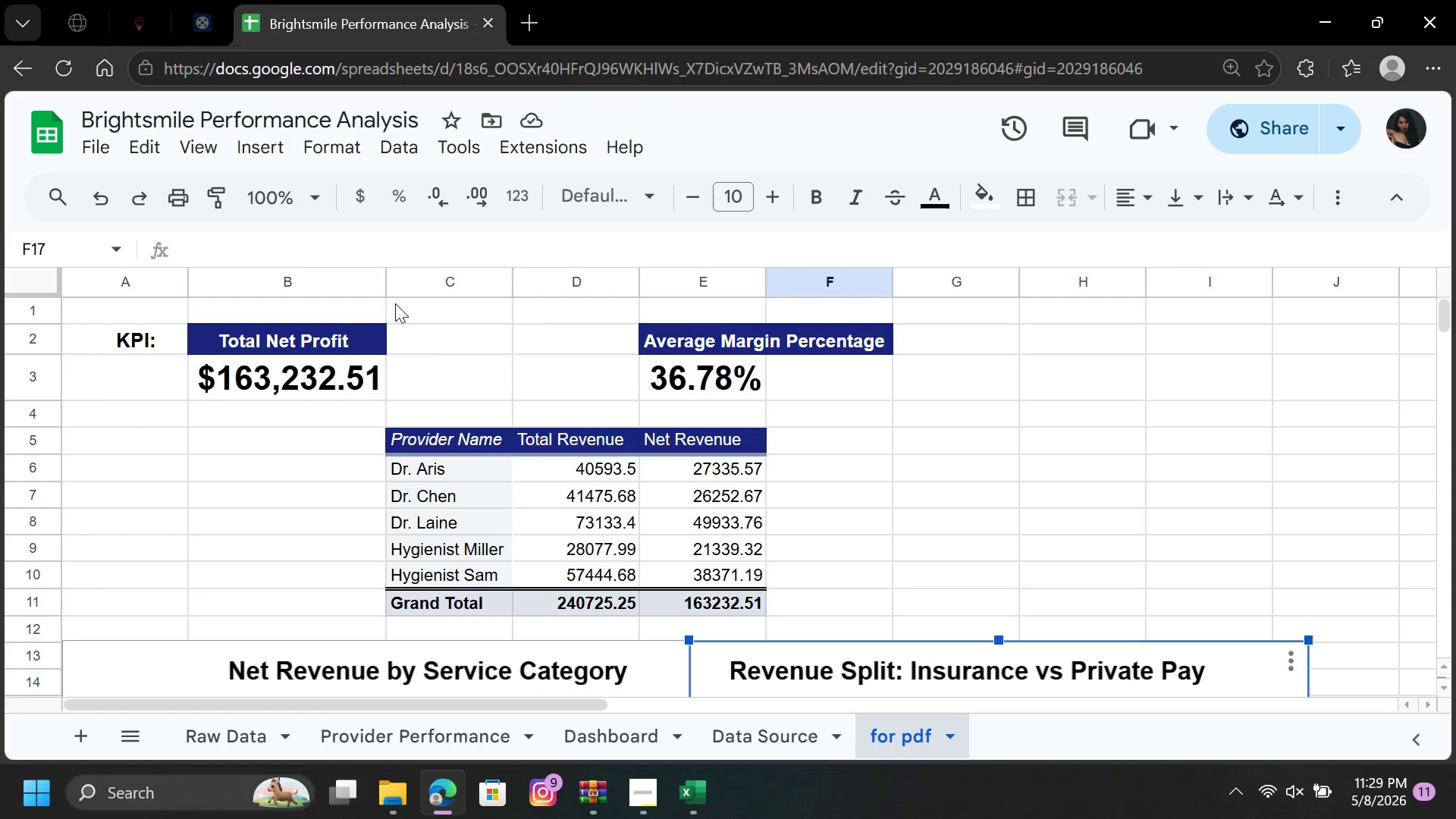 
wait(10.72)
 